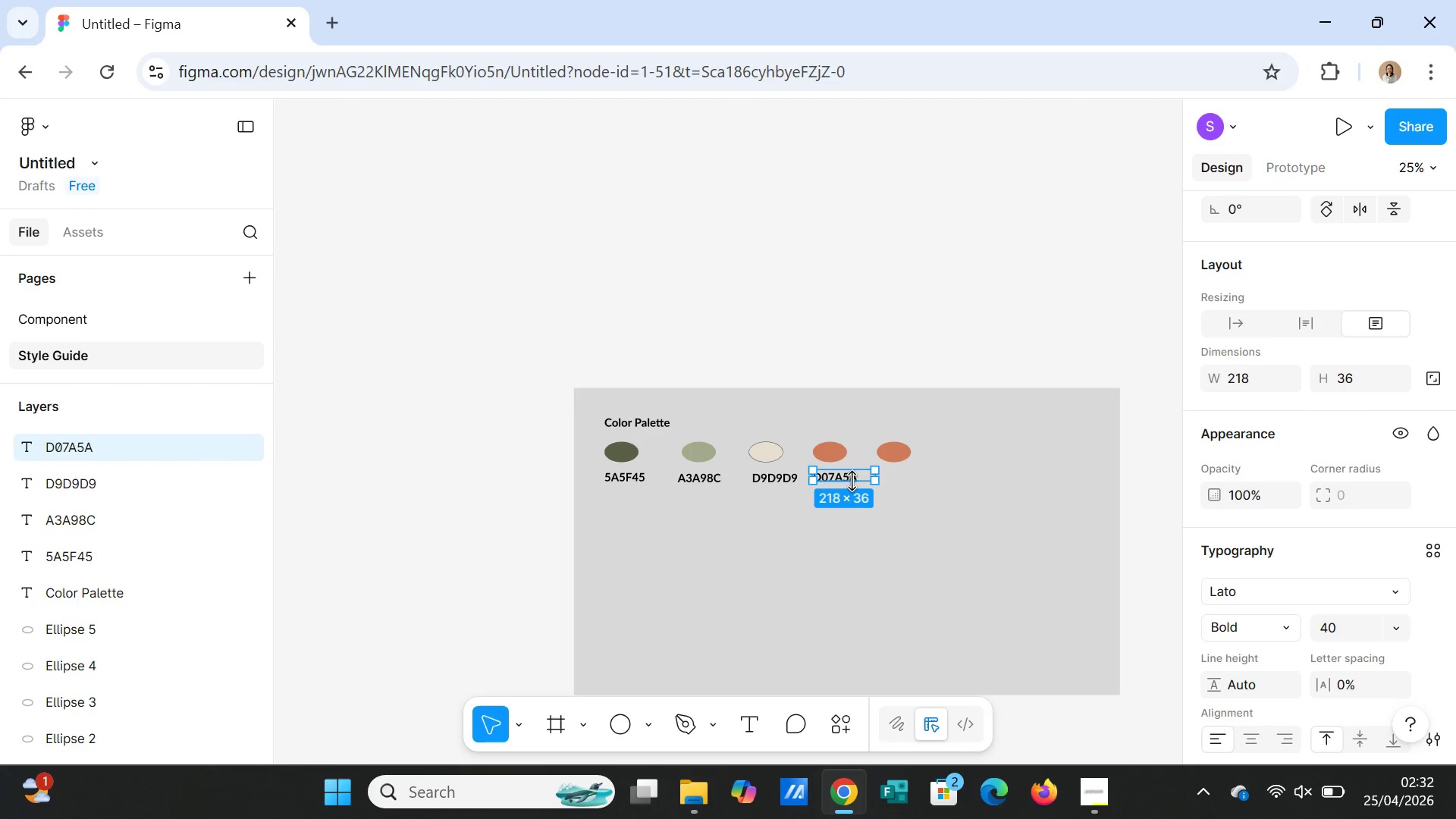 
key(Control+V)
 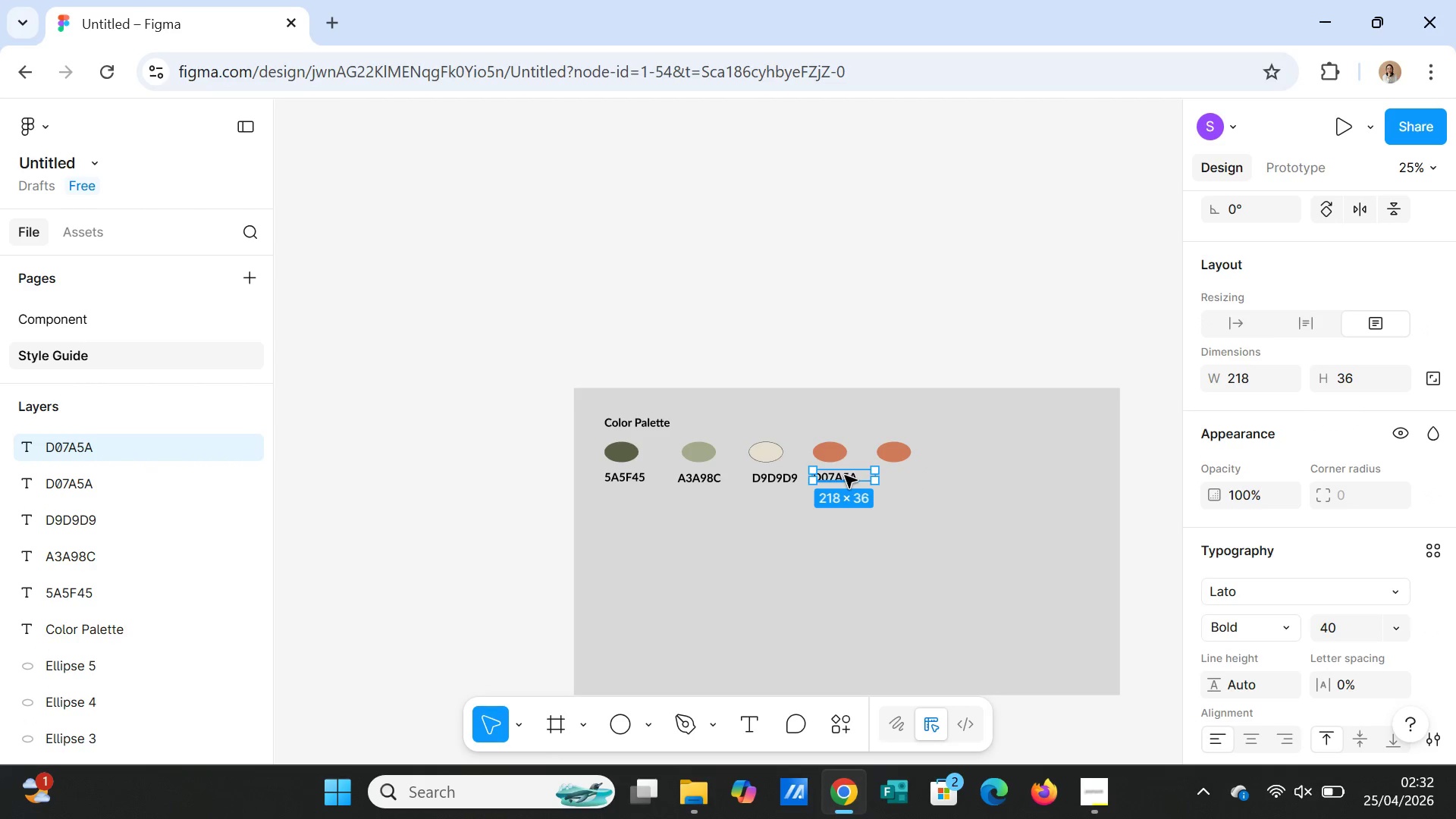 
left_click_drag(start_coordinate=[845, 475], to_coordinate=[905, 476])
 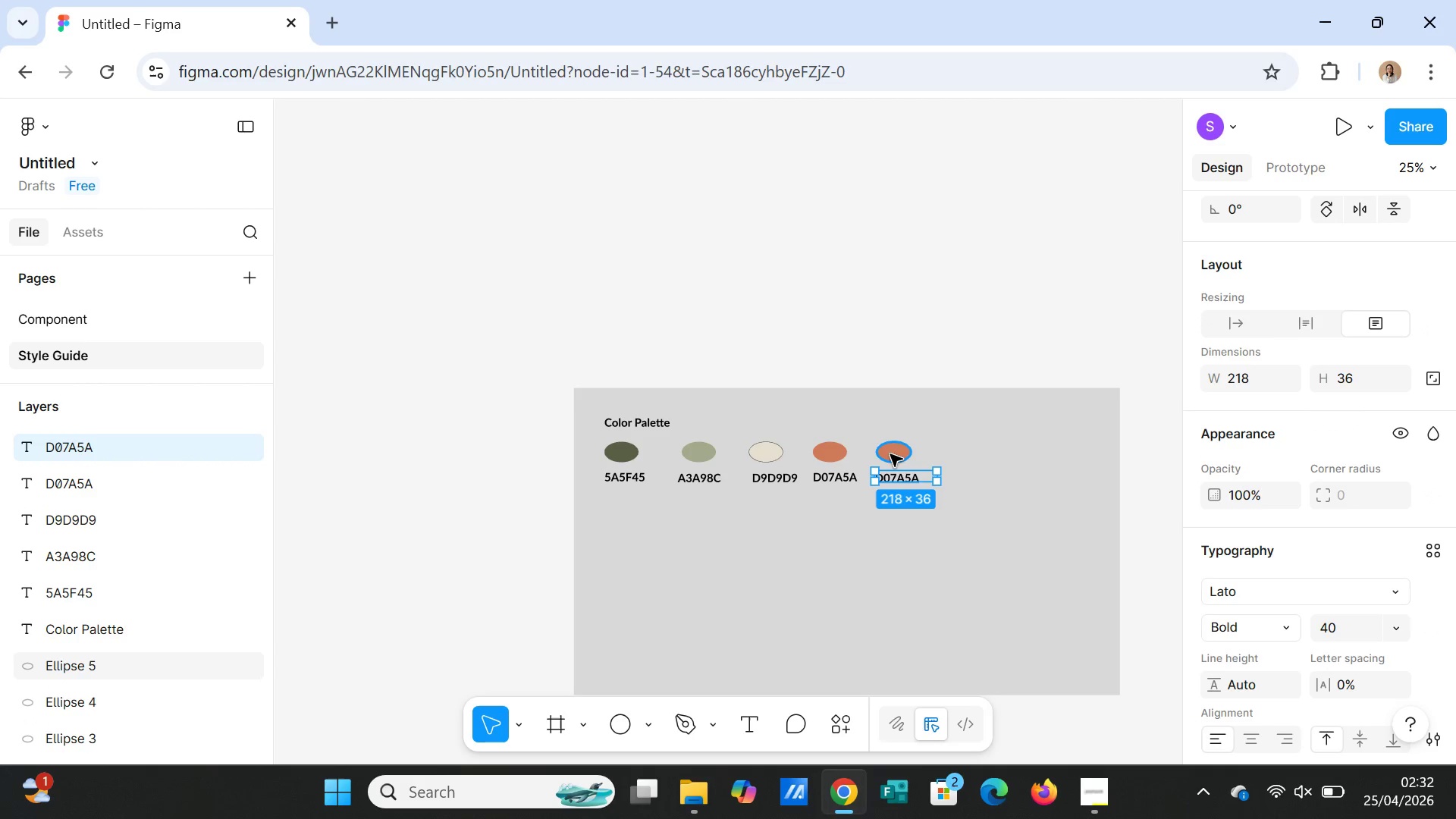 
left_click([890, 454])
 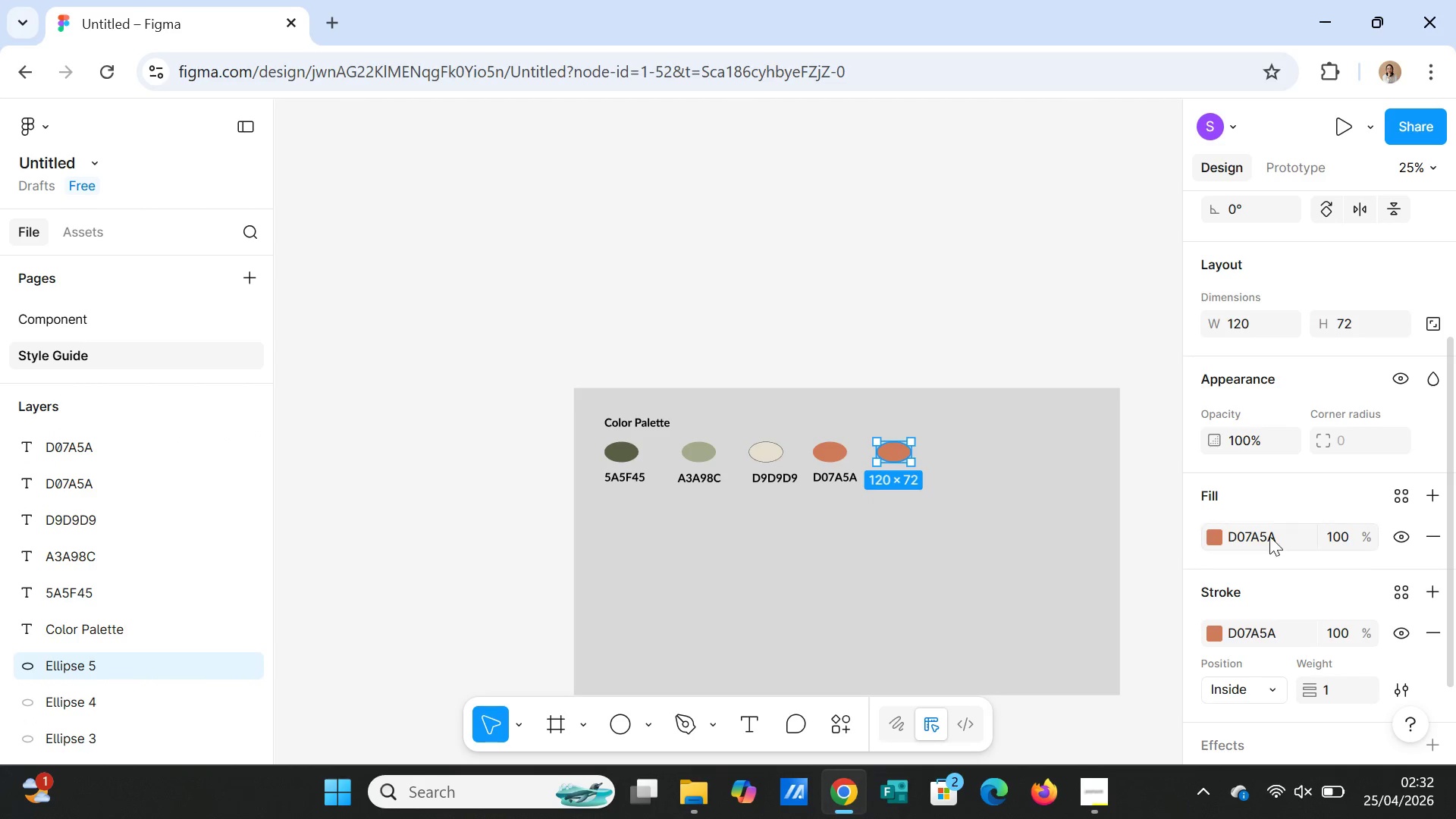 
double_click([1269, 535])
 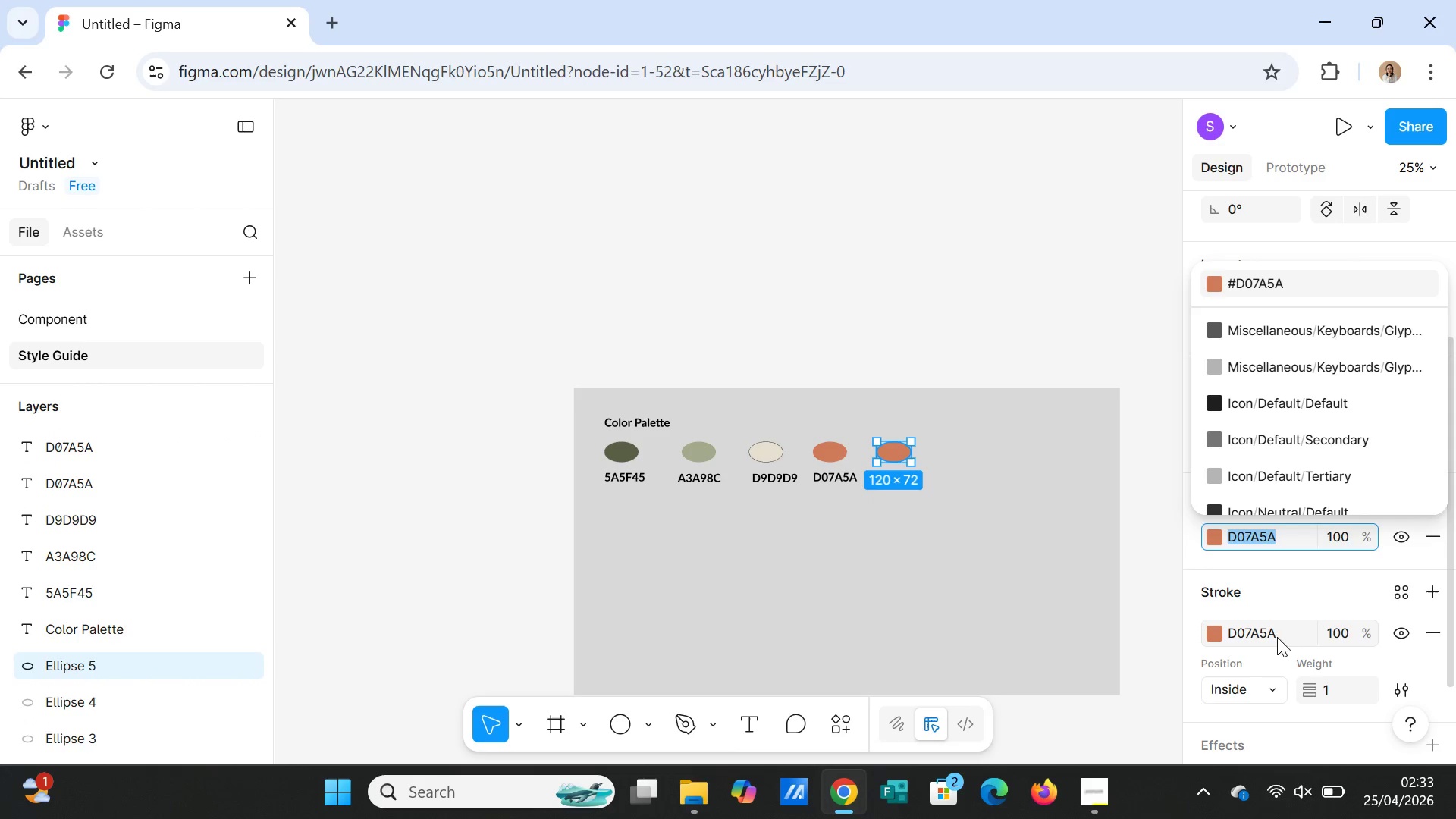 
left_click([1432, 635])
 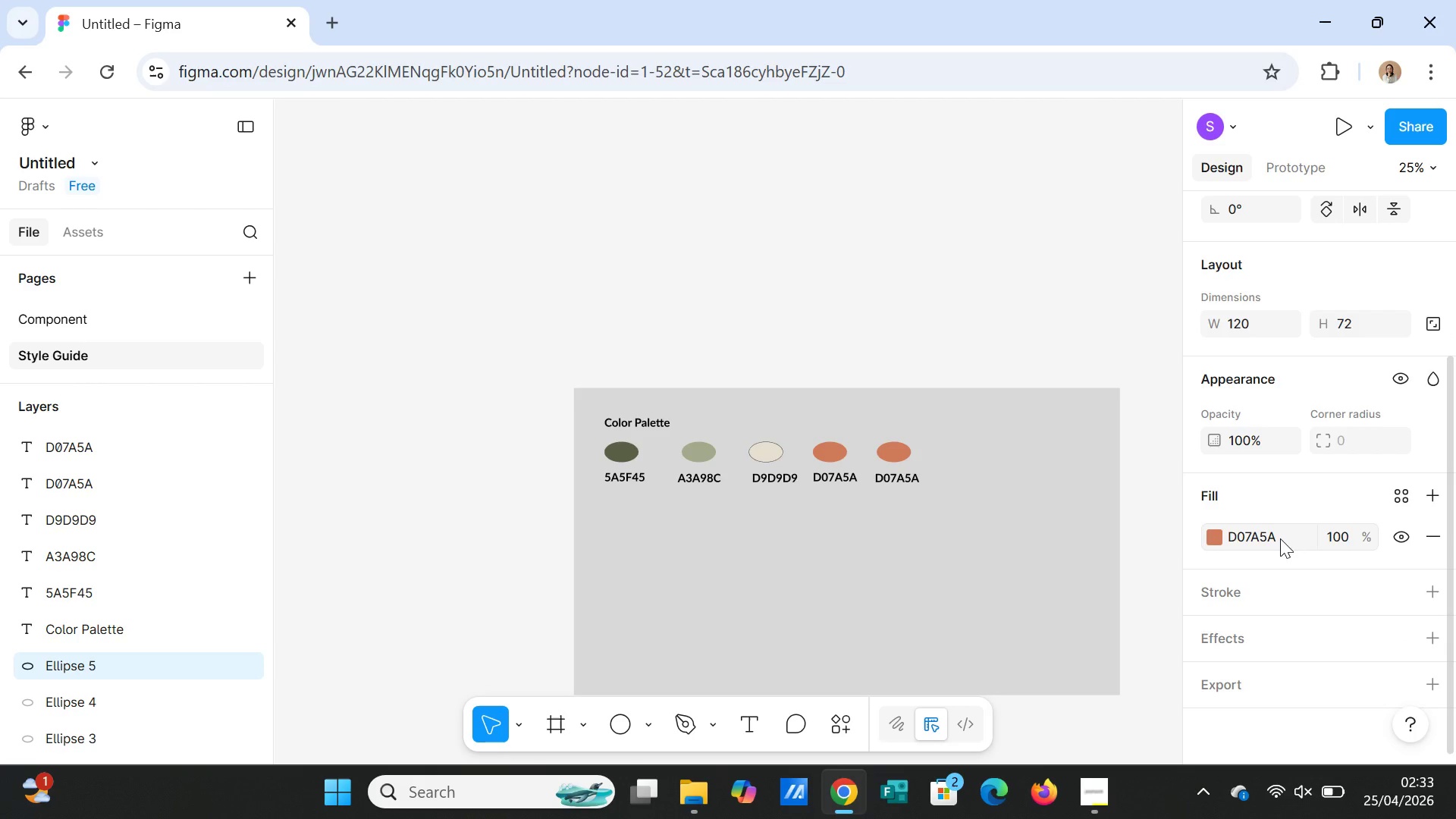 
double_click([1280, 538])
 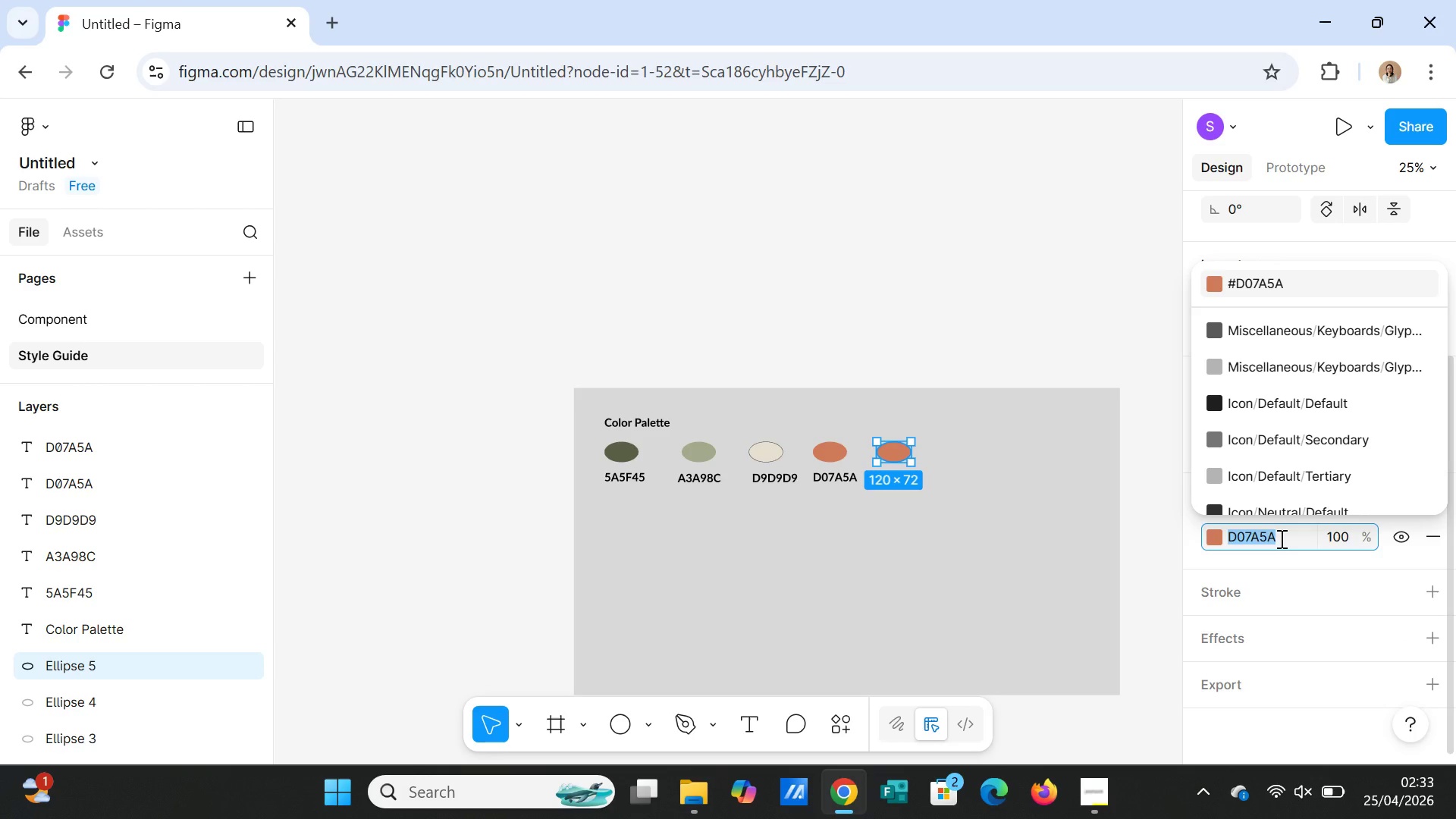 
type(FAF7F2)
 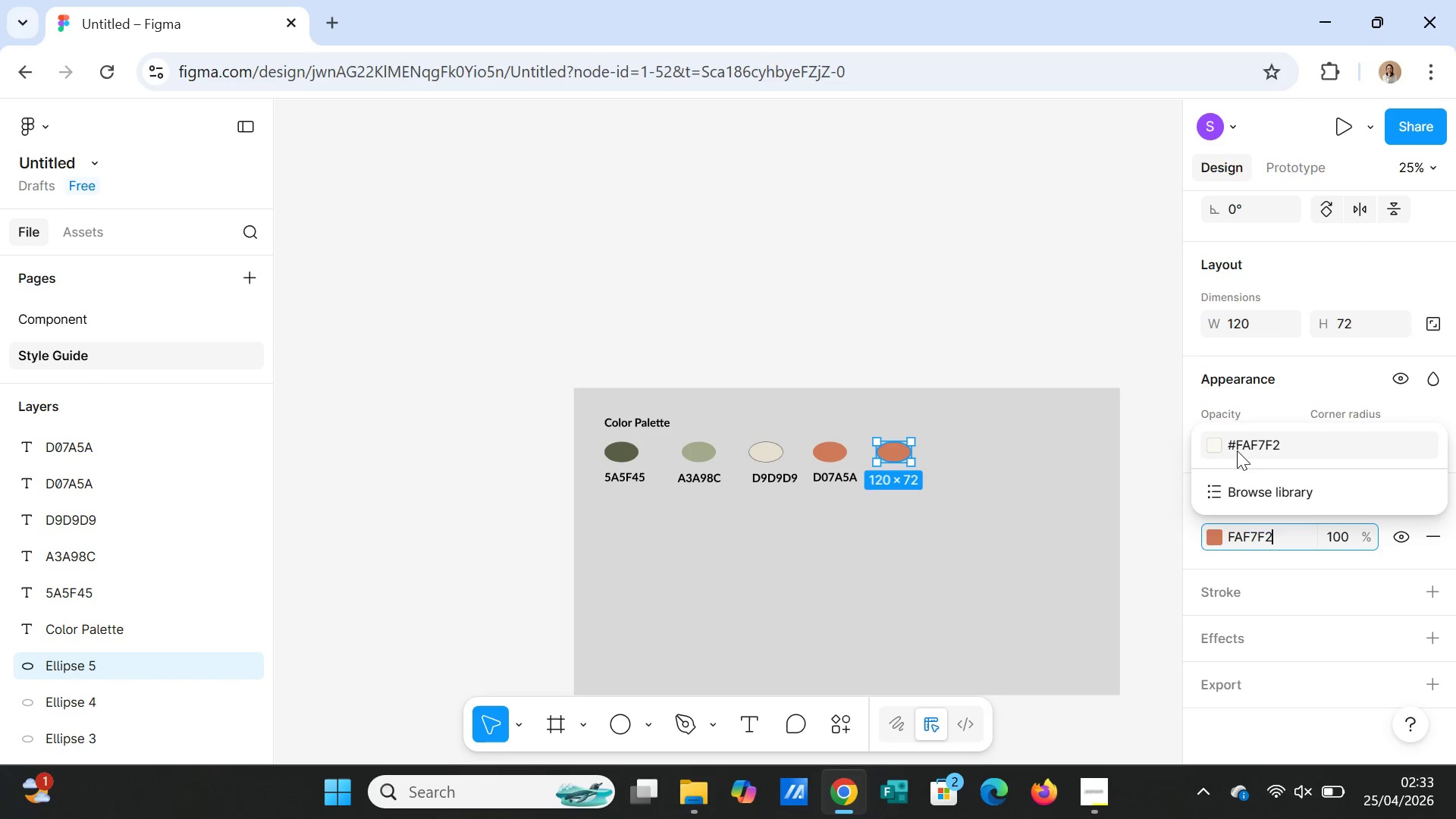 
left_click([1222, 450])
 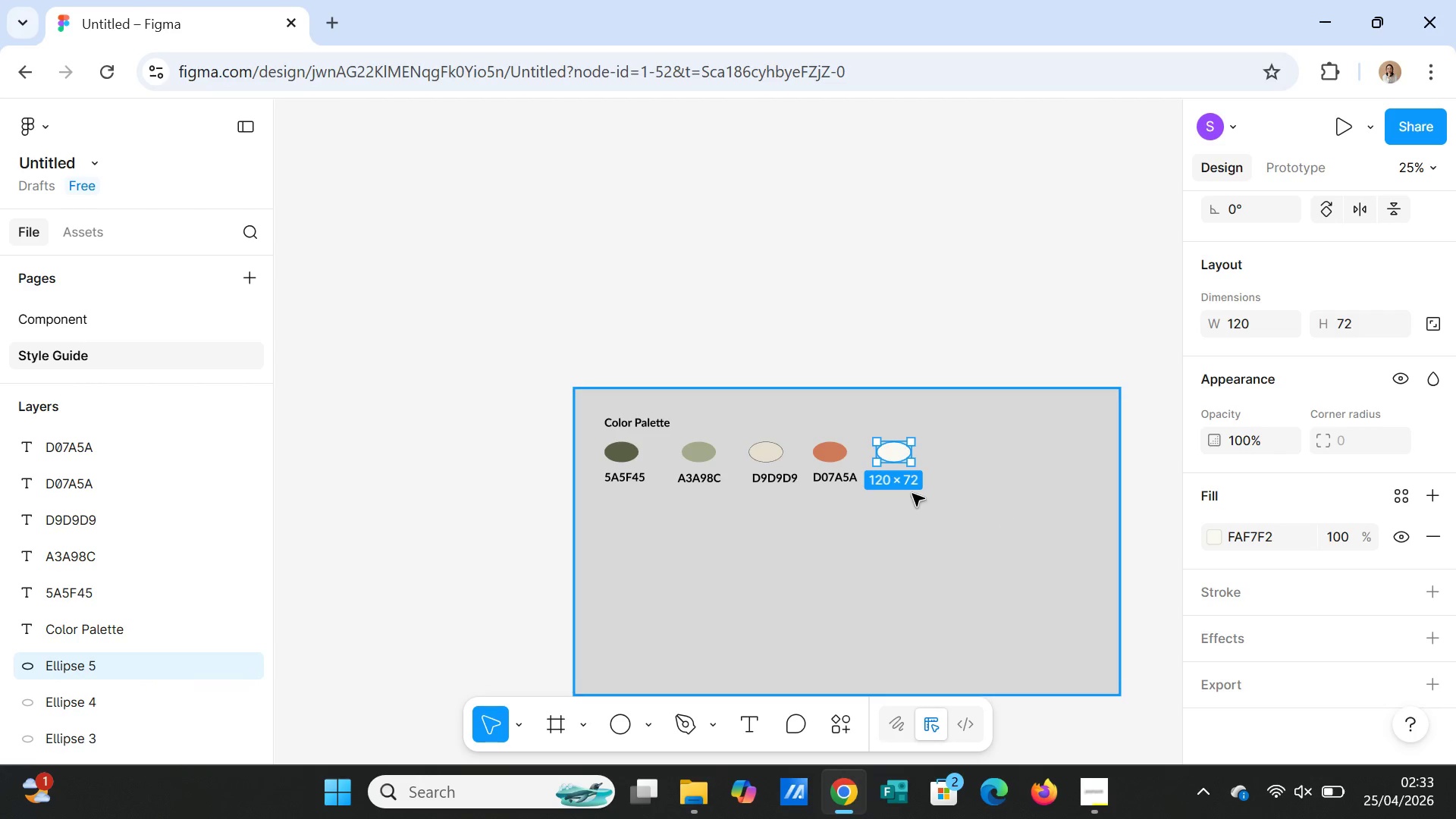 
left_click([953, 492])
 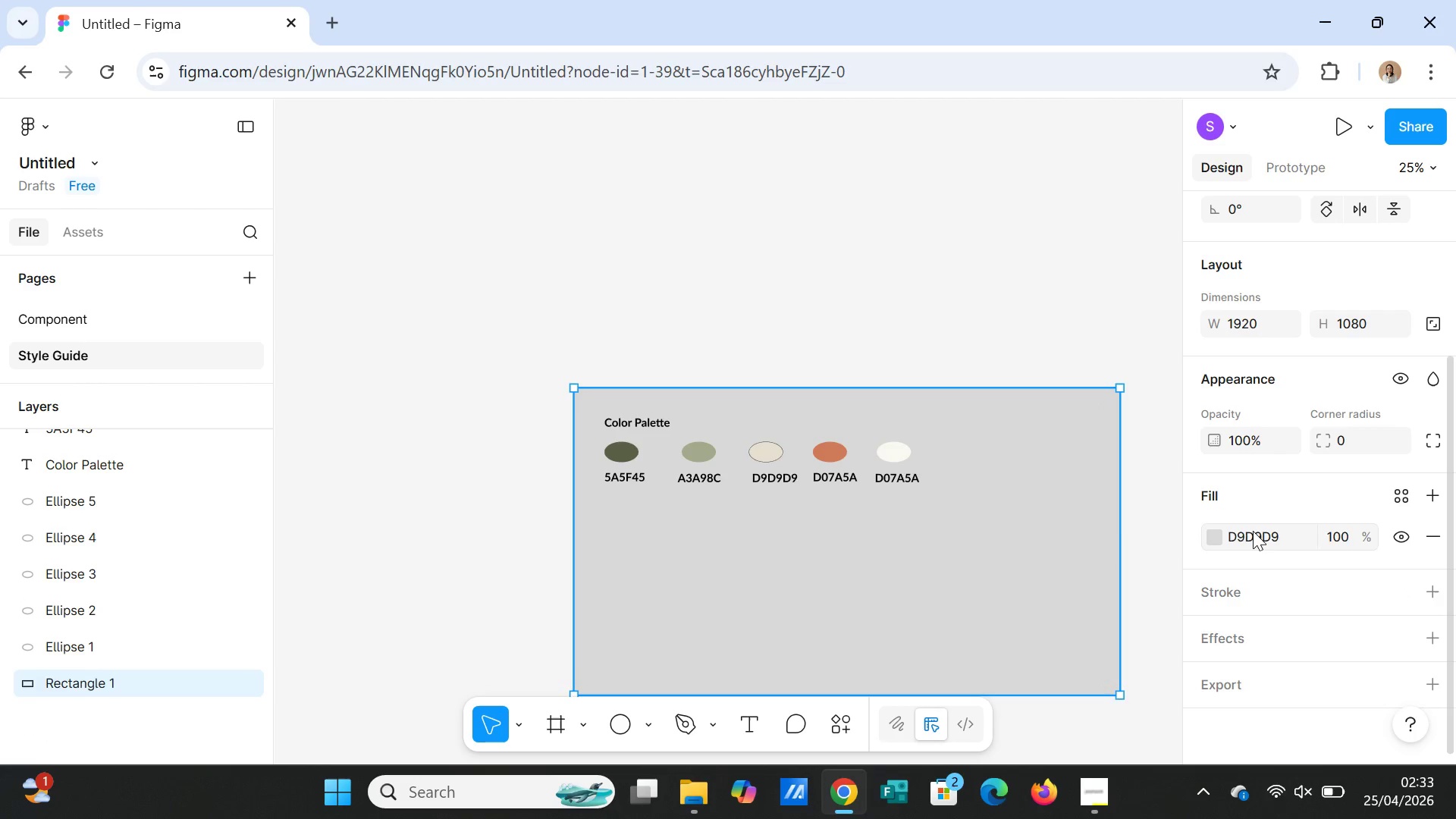 
left_click([883, 460])
 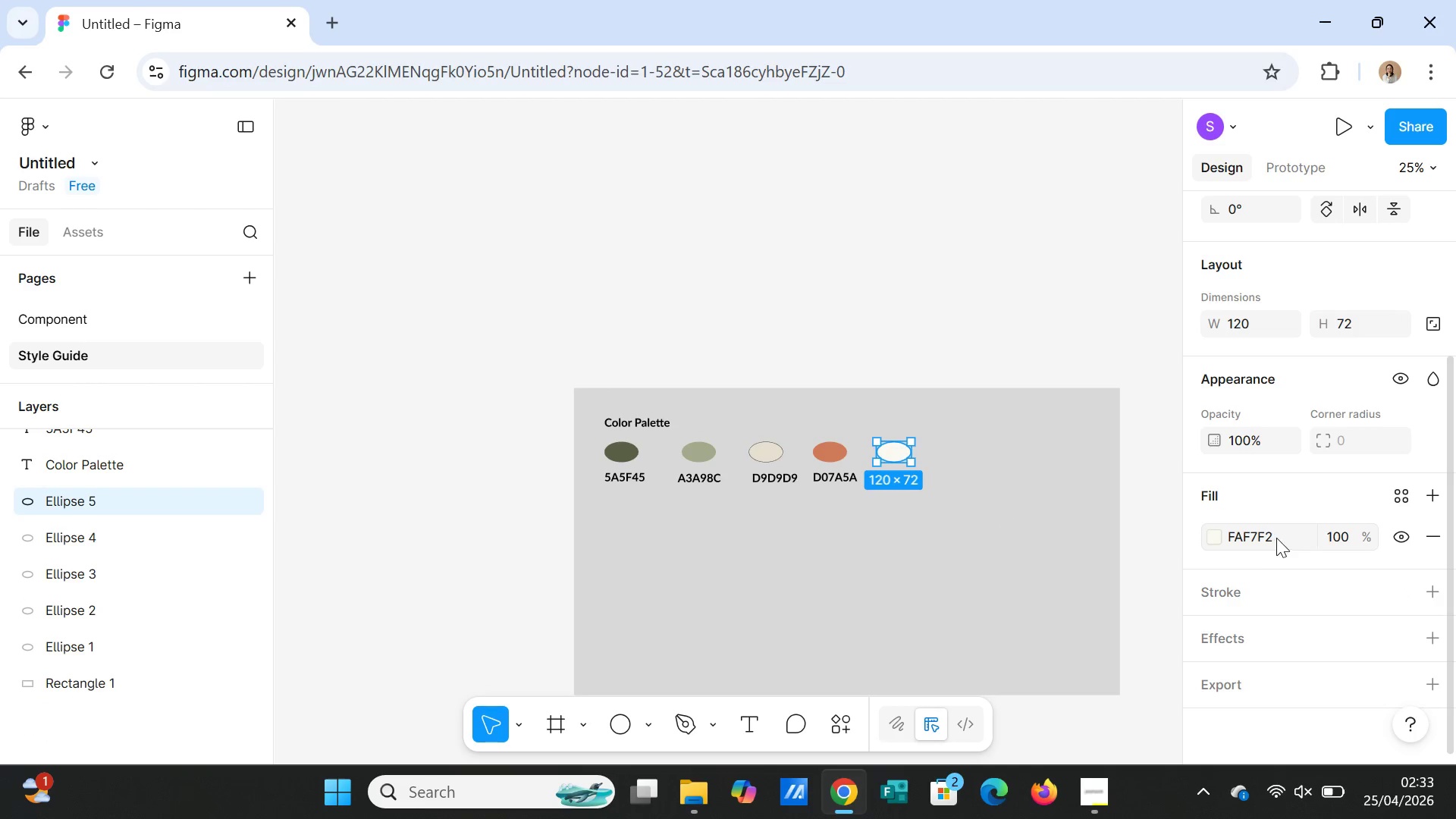 
left_click_drag(start_coordinate=[1279, 536], to_coordinate=[1229, 533])
 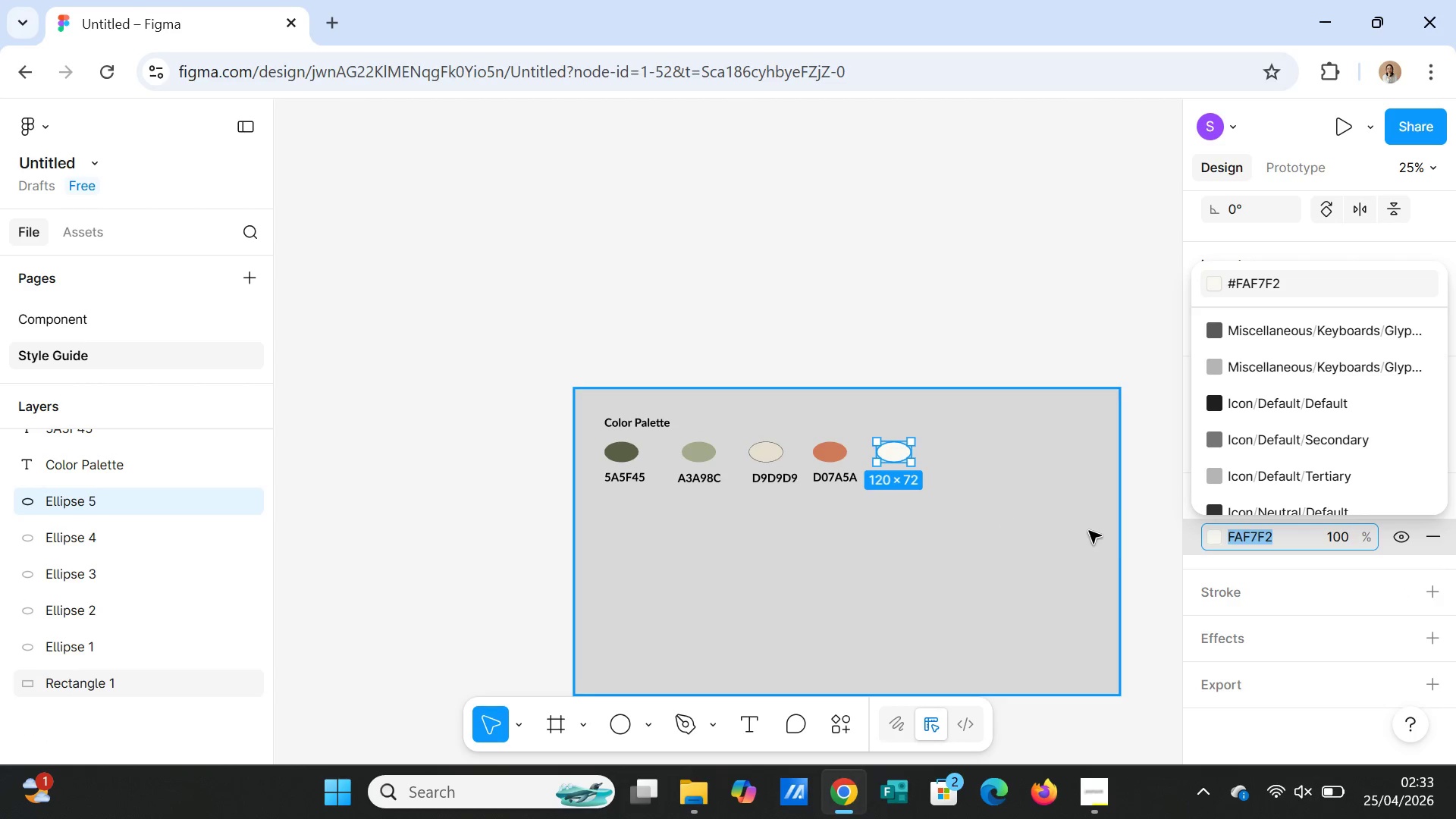 
key(Control+C)
 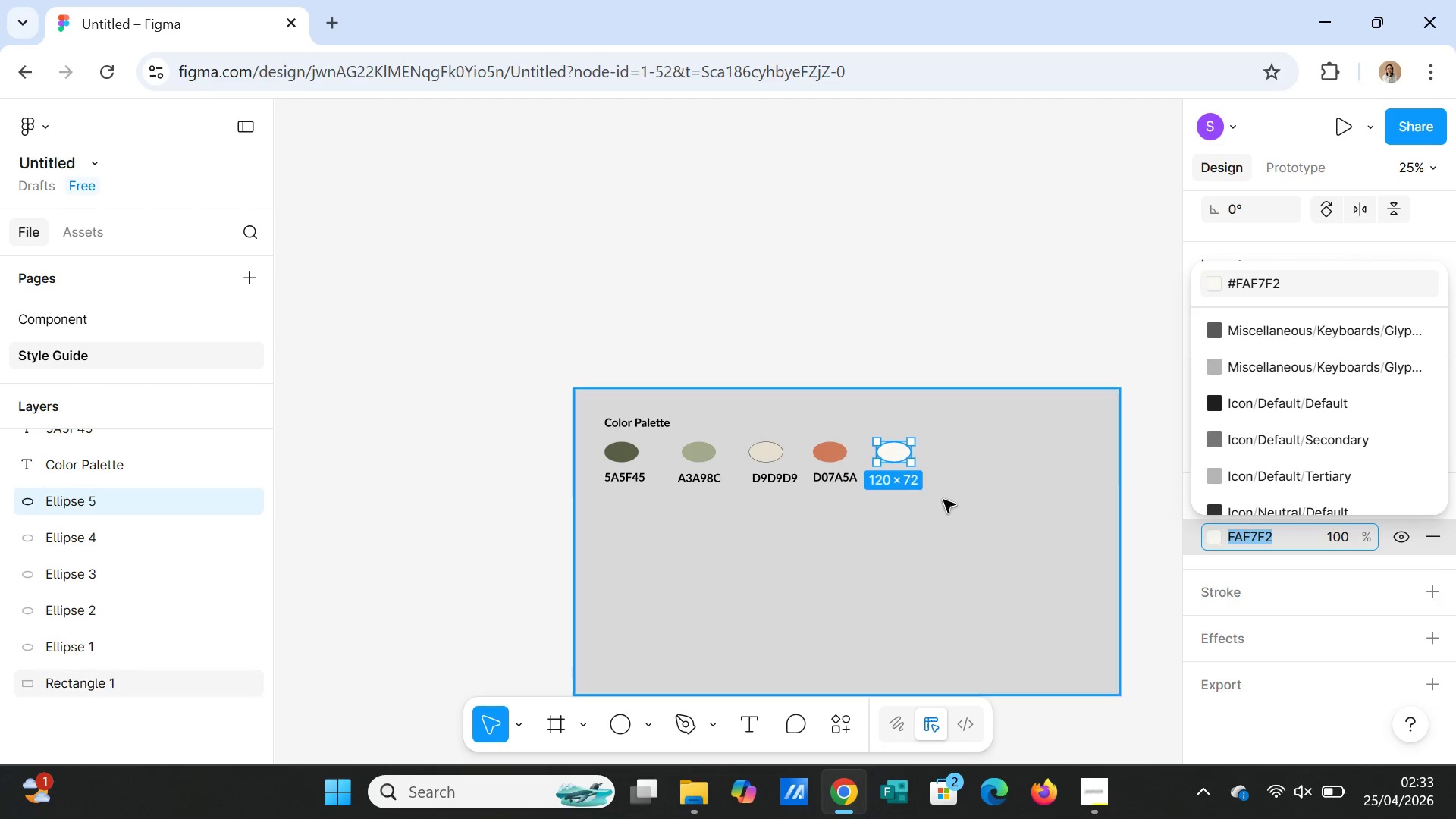 
left_click([945, 500])
 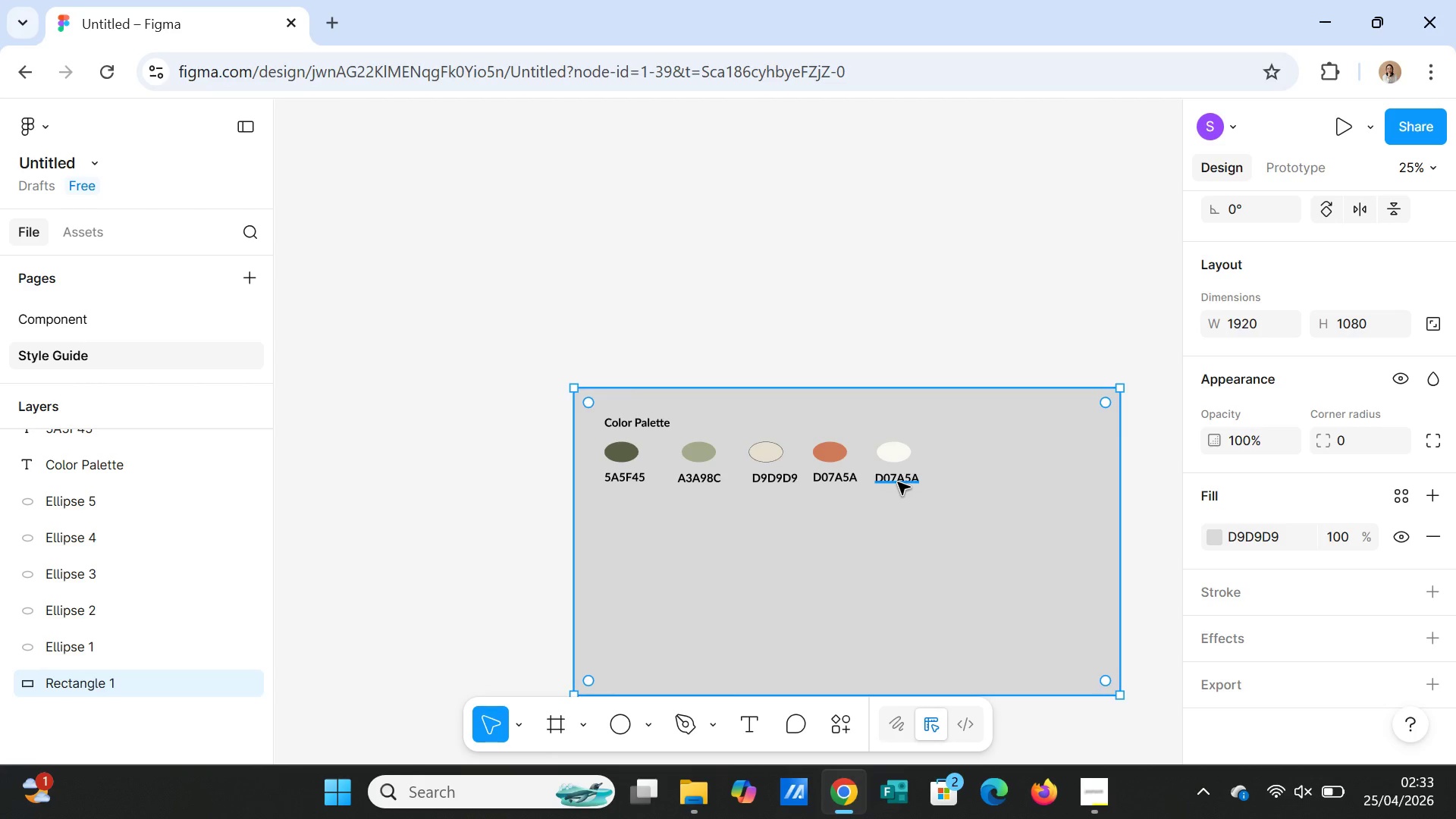 
double_click([898, 482])
 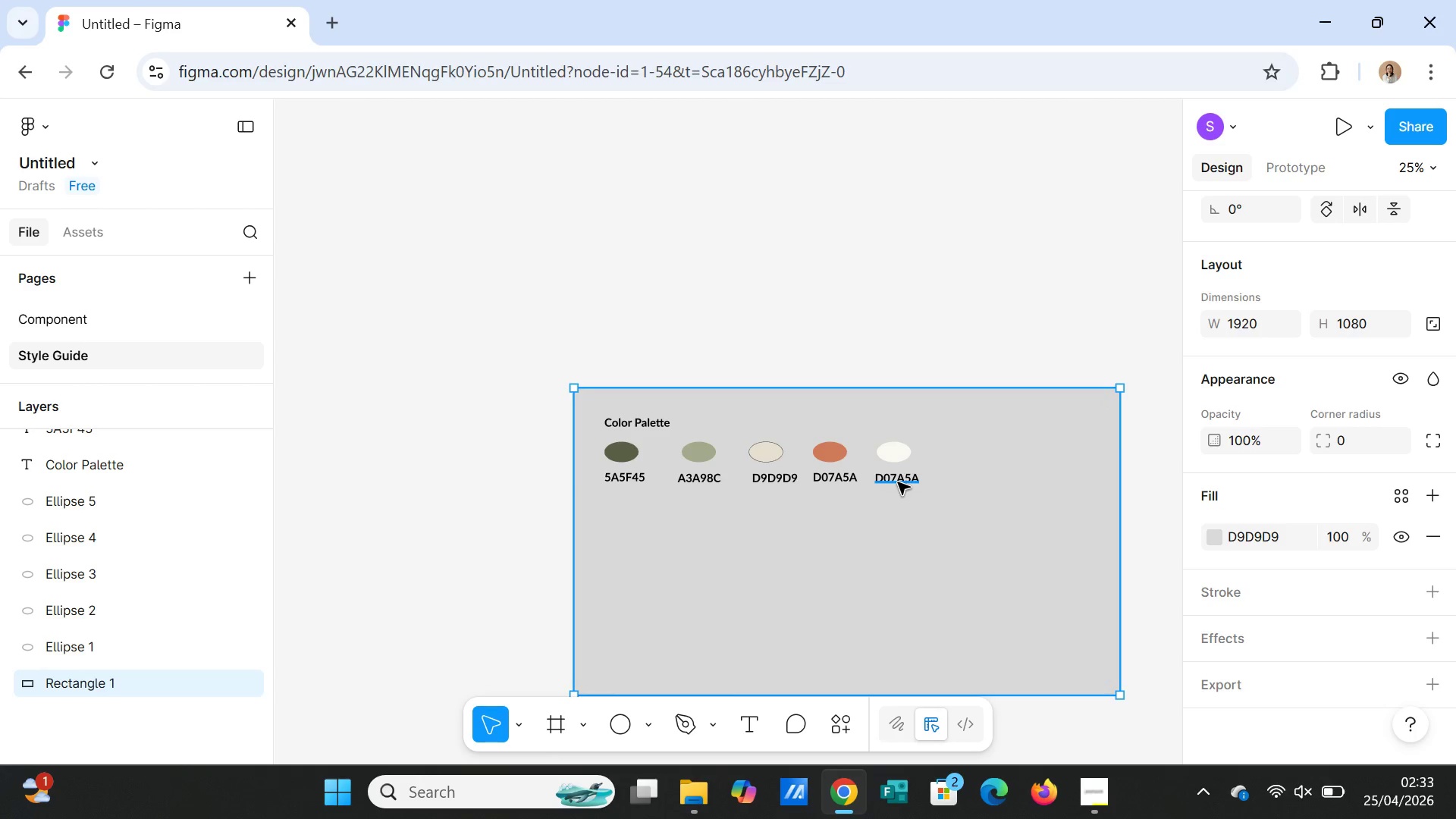 
triple_click([898, 482])
 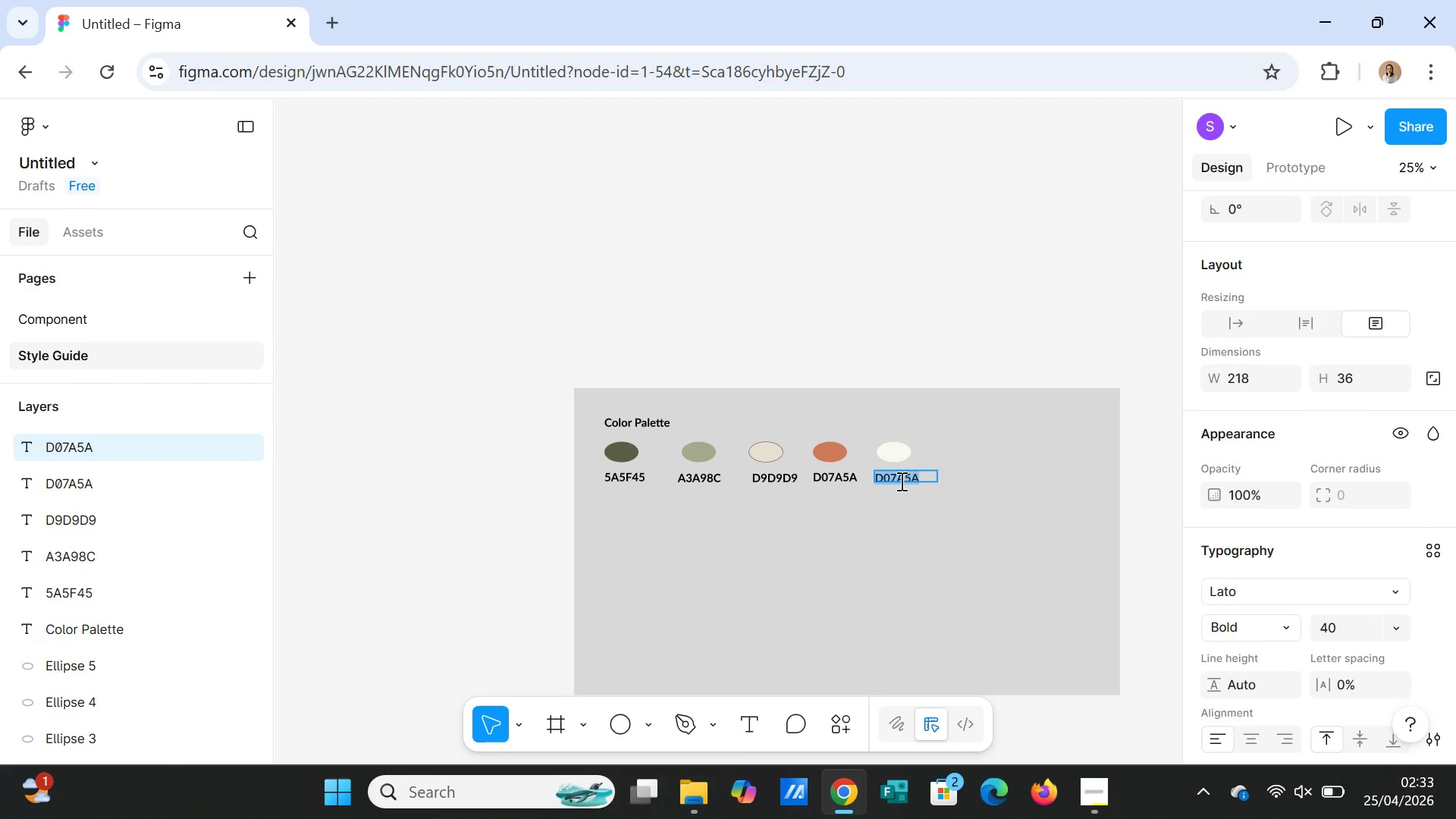 
key(Control+V)
 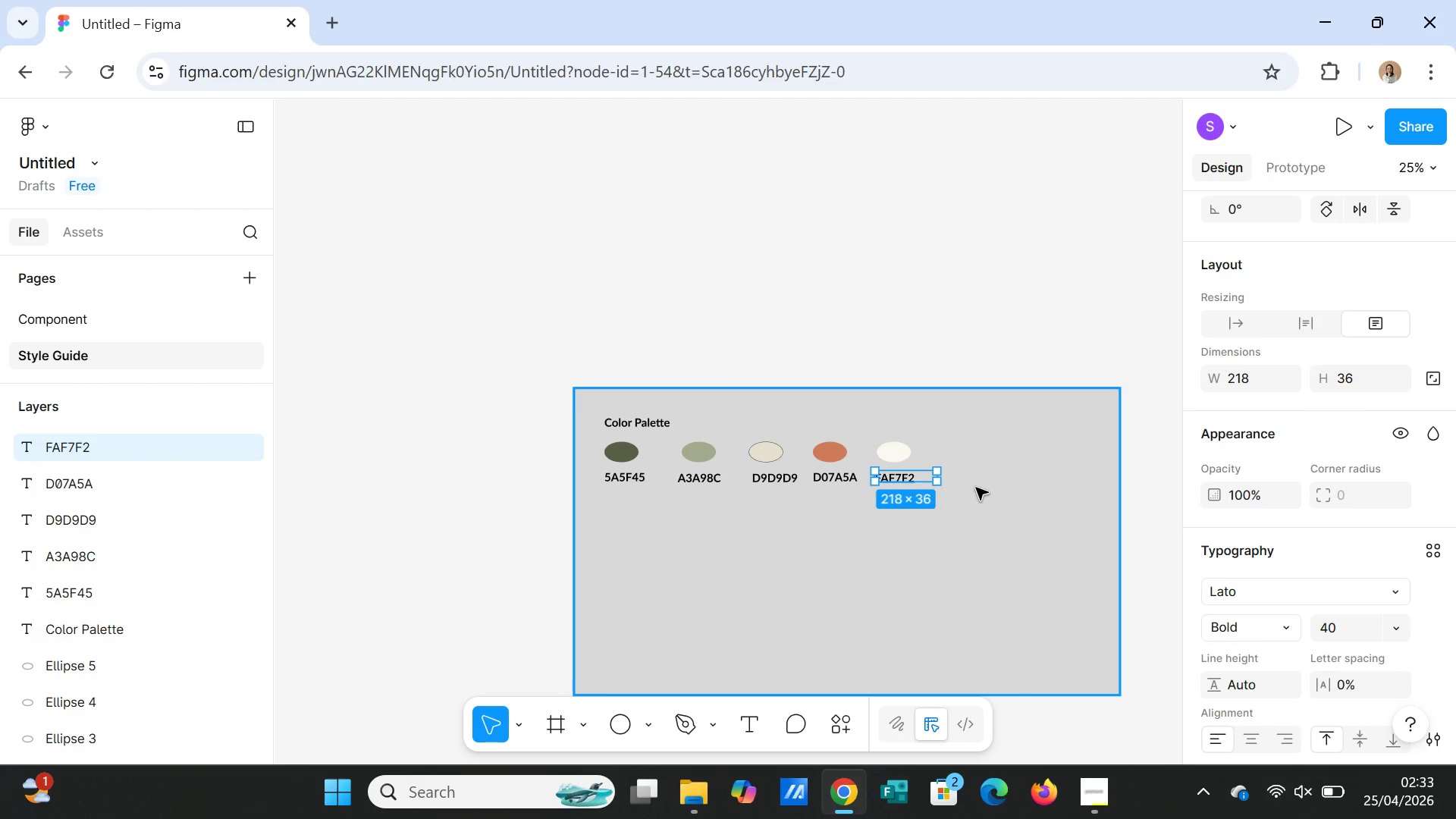 
wait(7.25)
 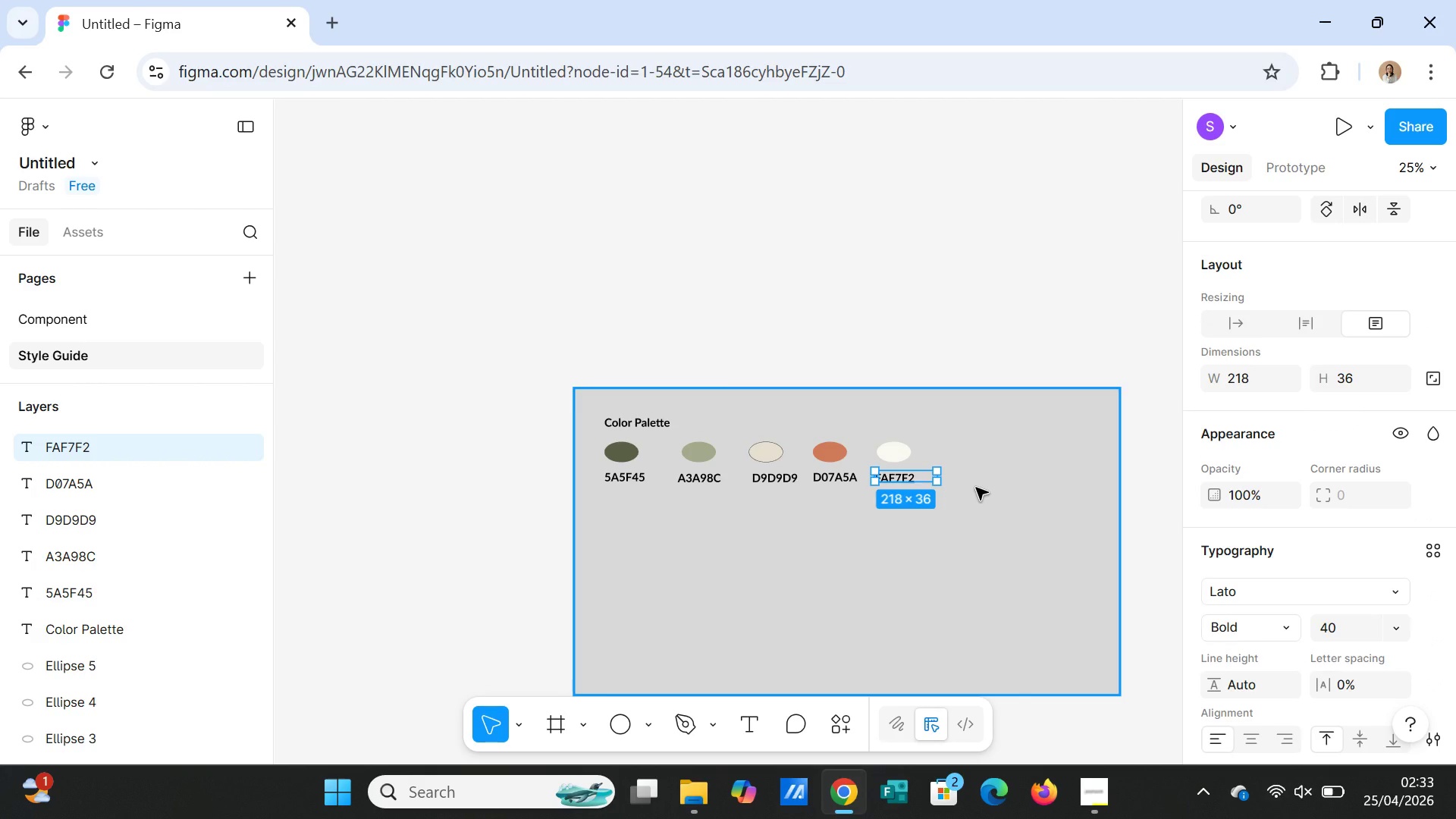 
left_click([905, 544])
 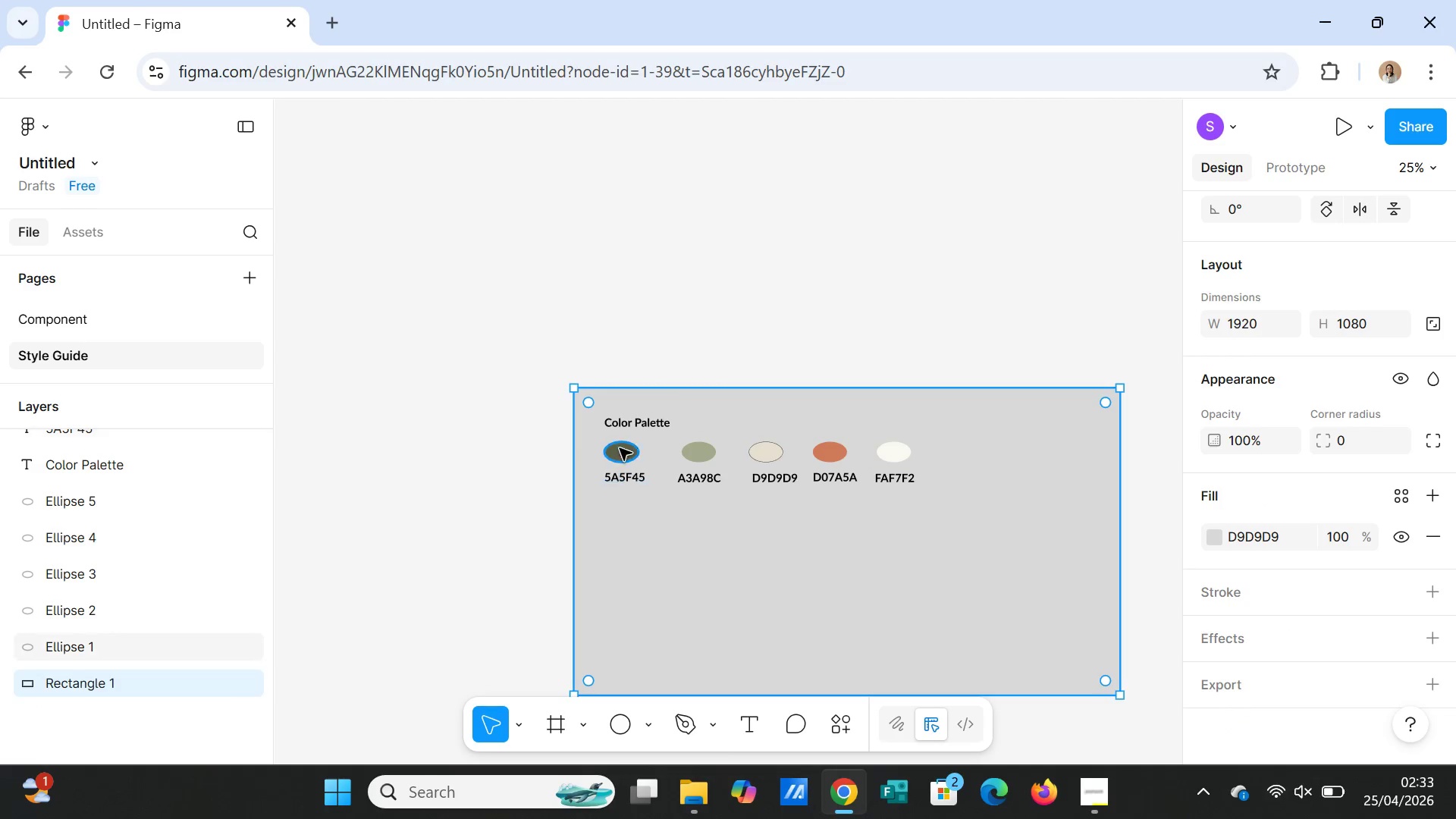 
left_click([621, 427])
 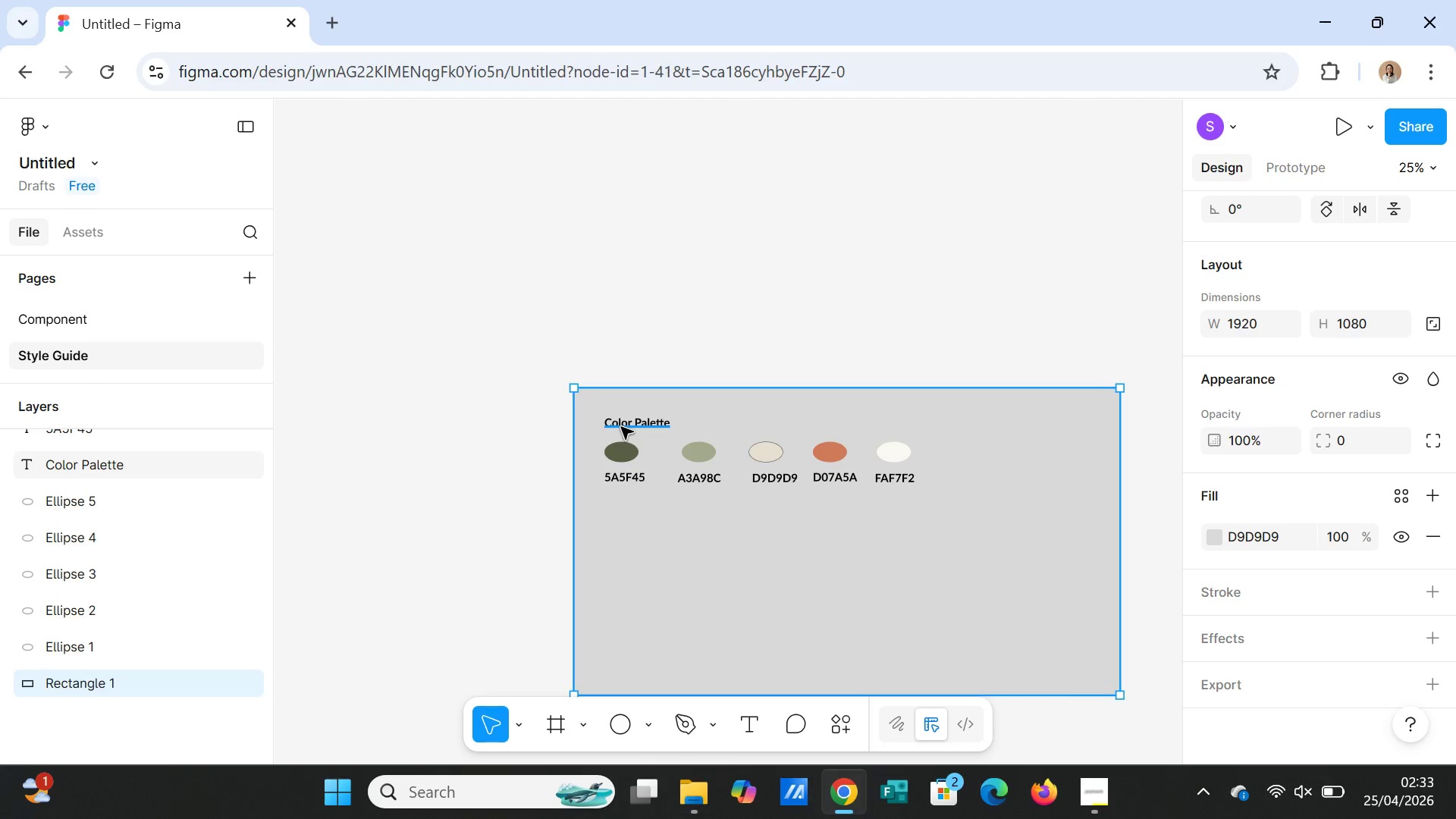 
key(Control+C)
 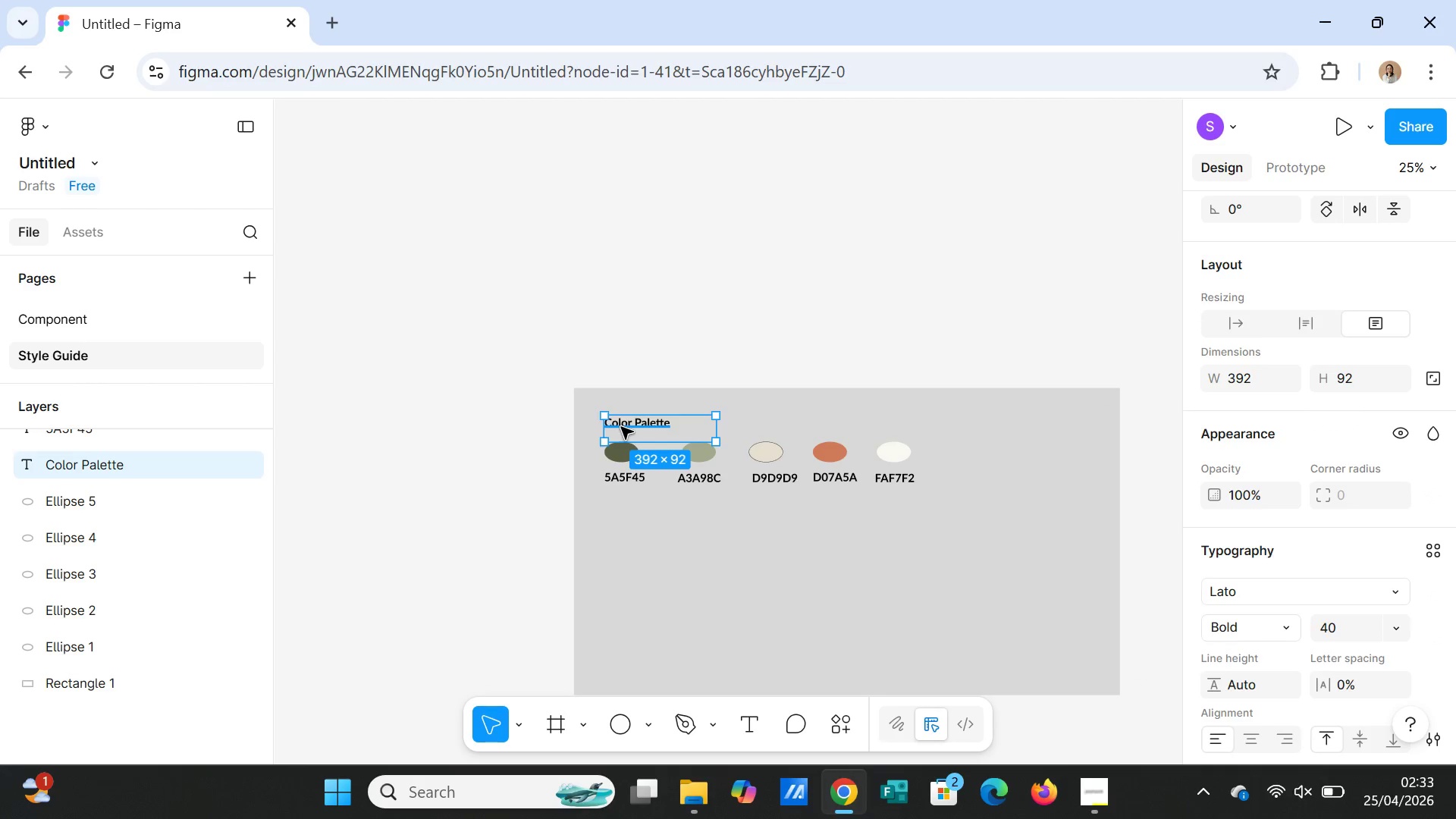 
key(Control+V)
 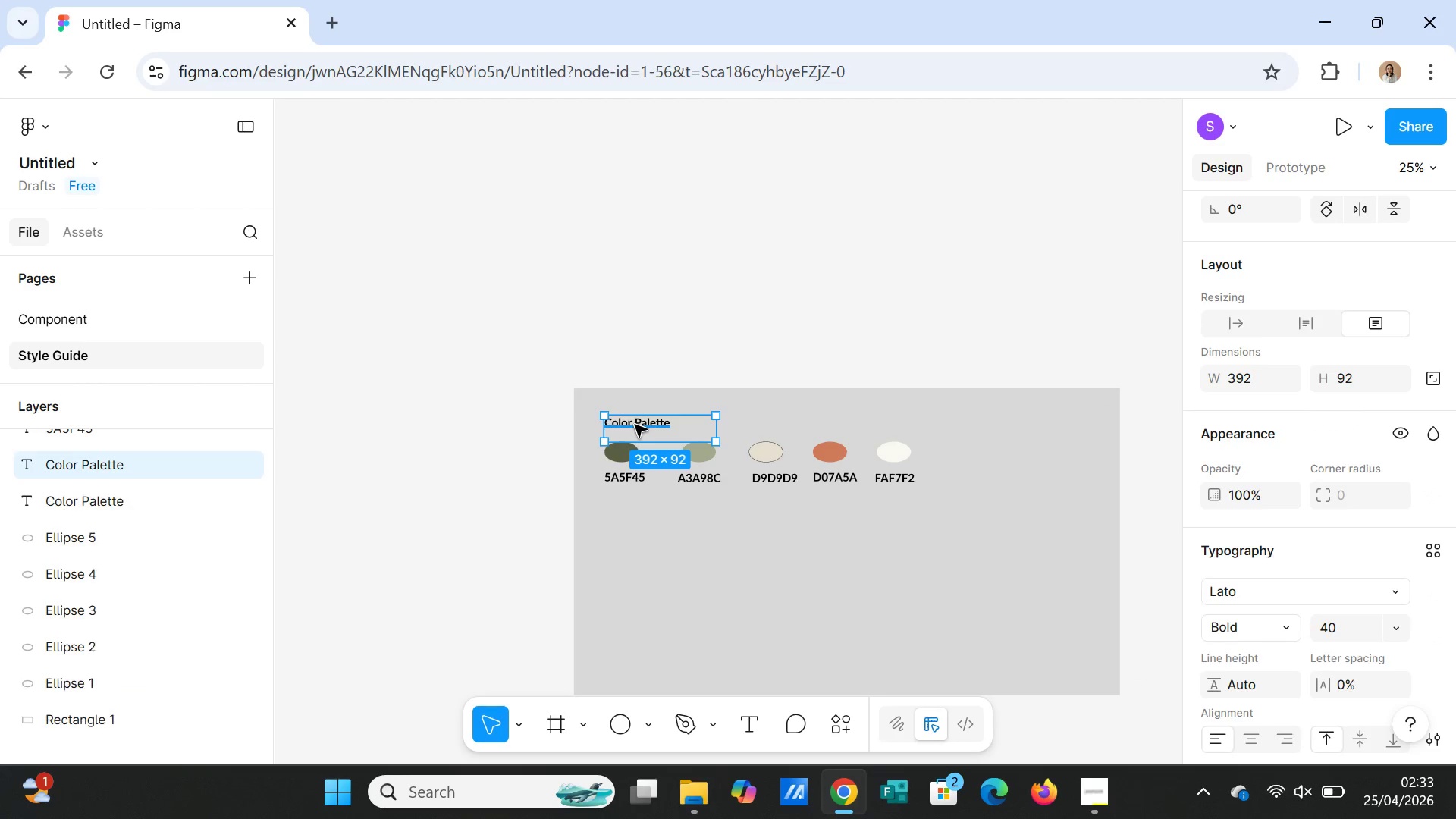 
left_click_drag(start_coordinate=[635, 425], to_coordinate=[636, 528])
 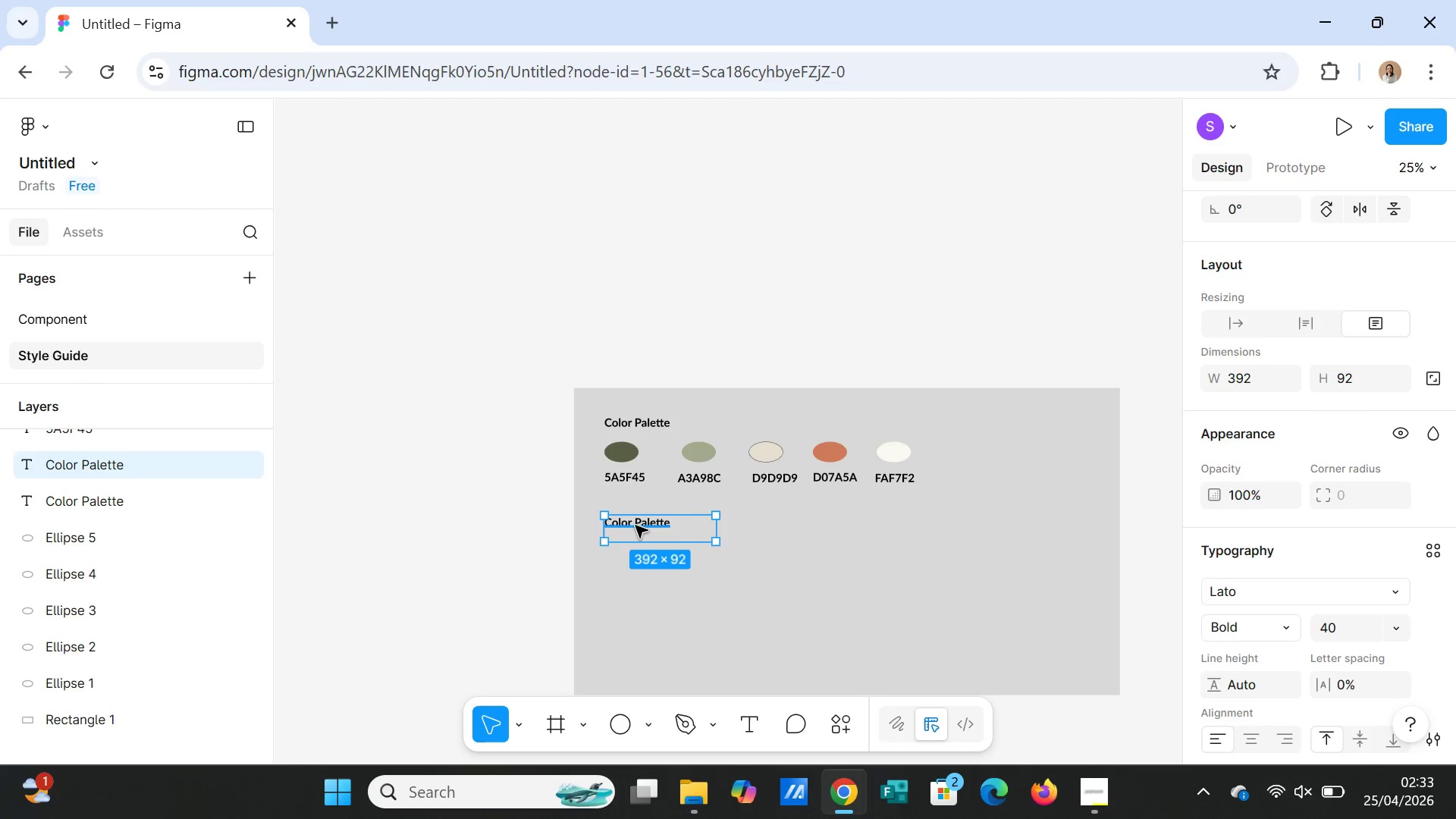 
double_click([635, 526])
 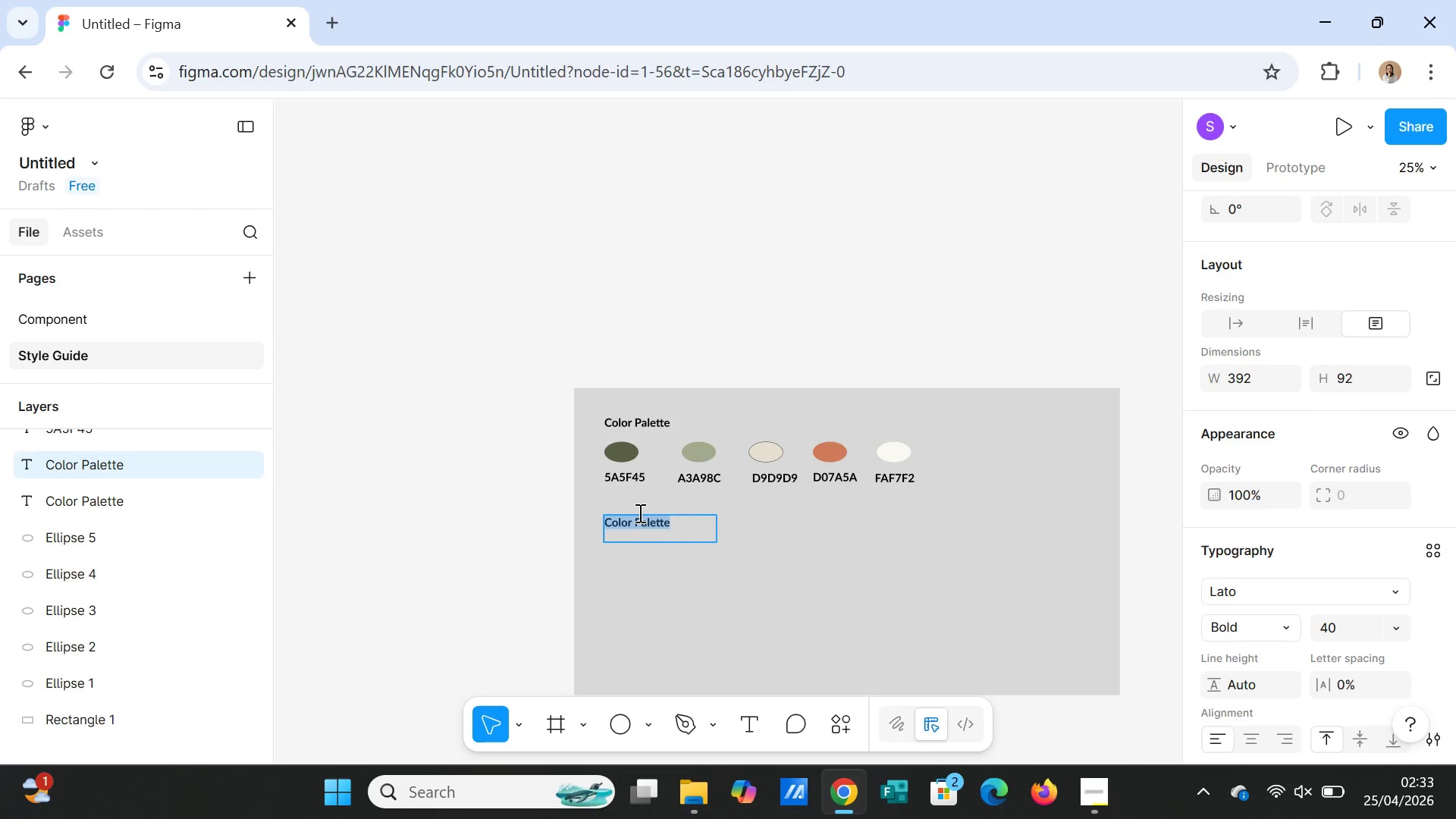 
type(Font)
 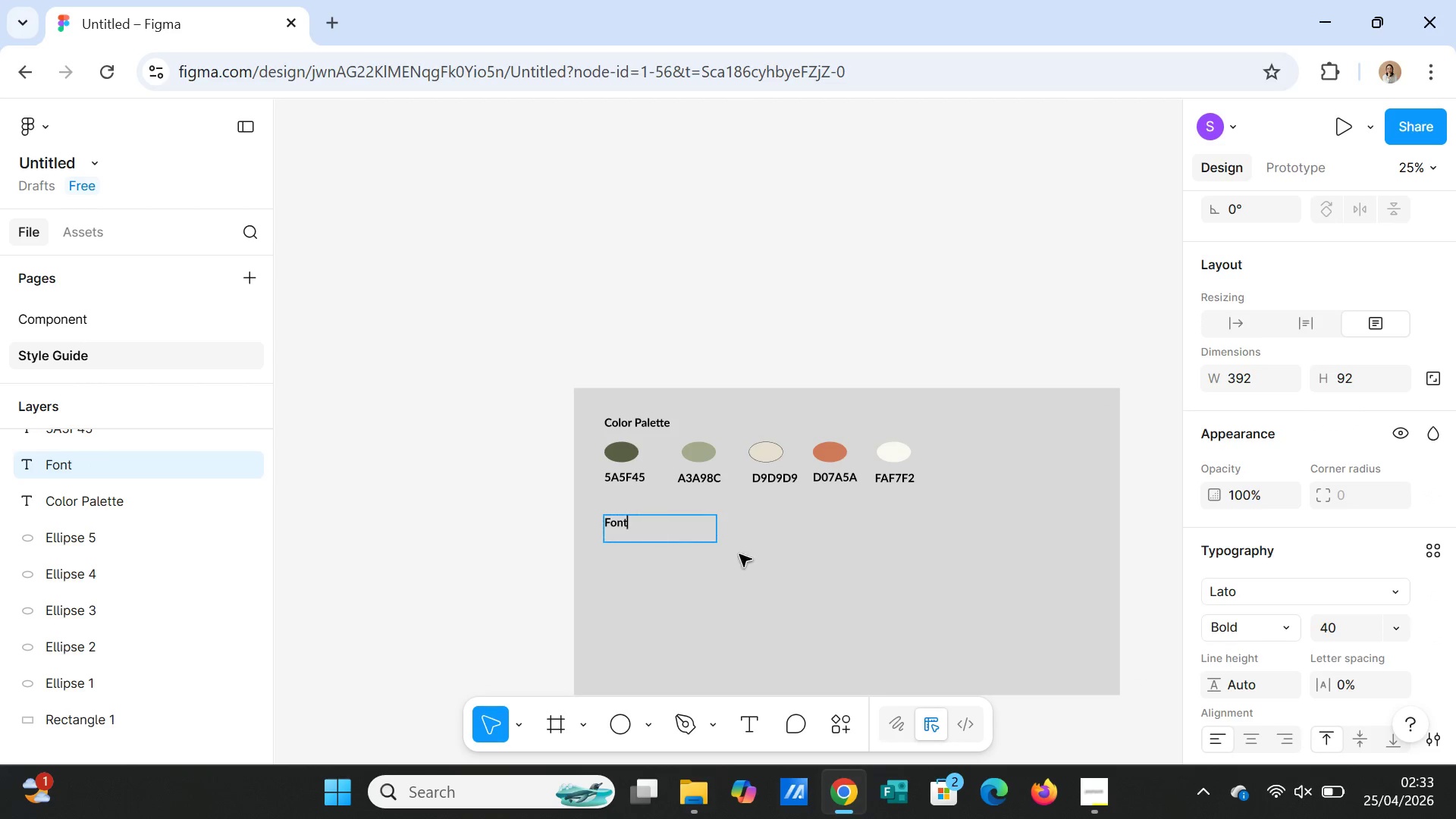 
left_click([762, 558])
 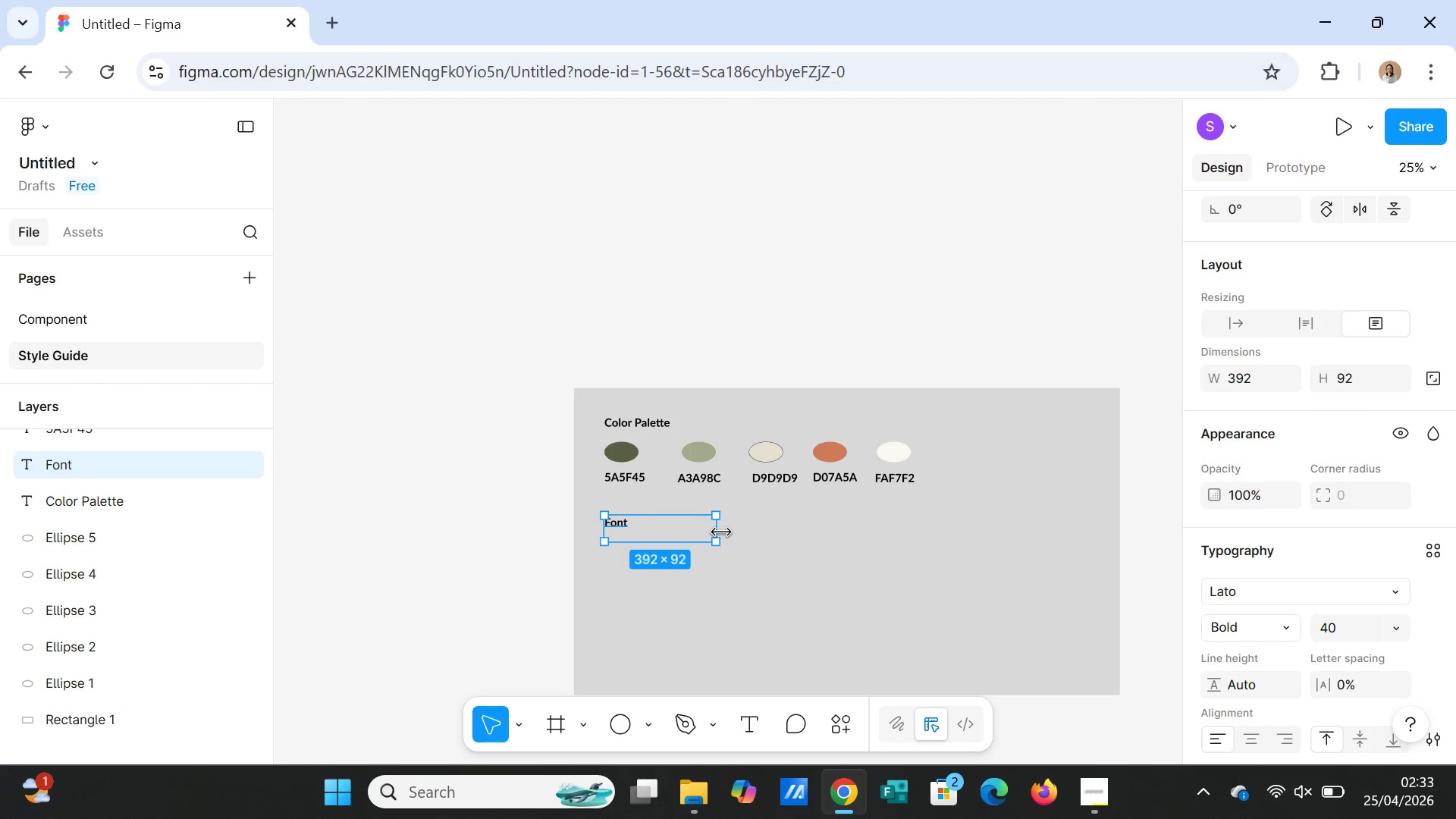 
left_click_drag(start_coordinate=[719, 530], to_coordinate=[657, 529])
 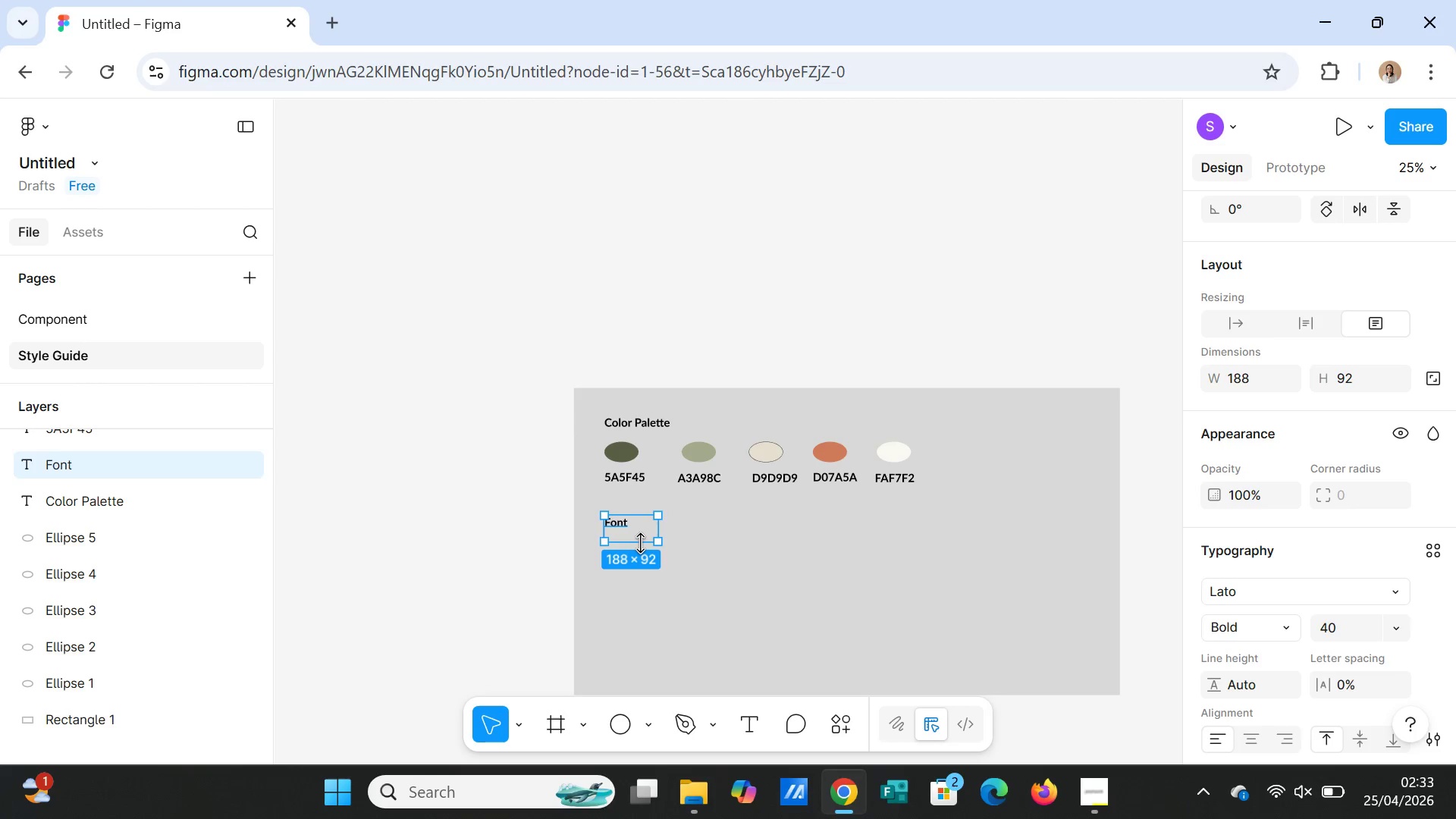 
left_click_drag(start_coordinate=[640, 543], to_coordinate=[640, 532])
 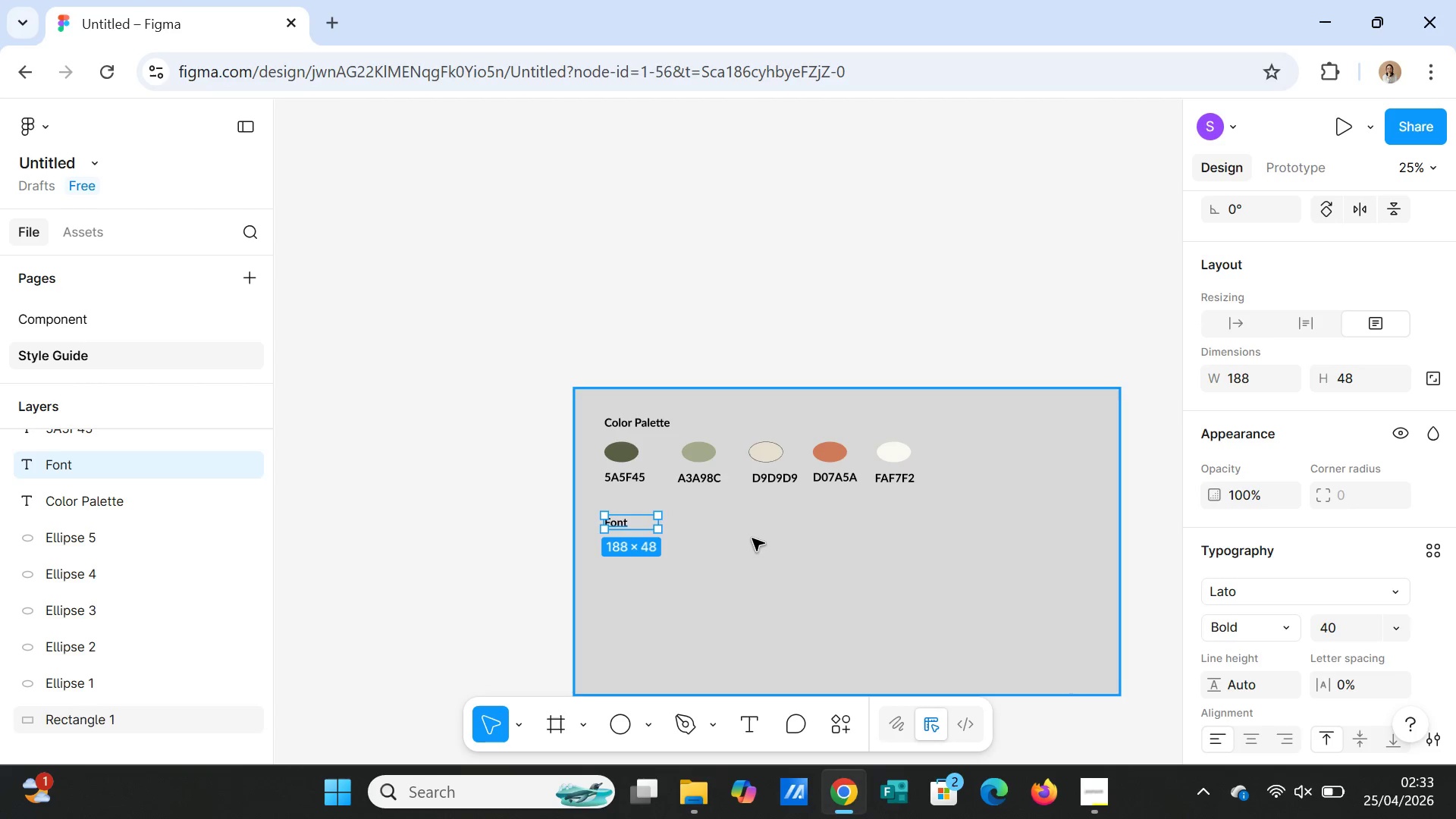 
left_click([752, 538])
 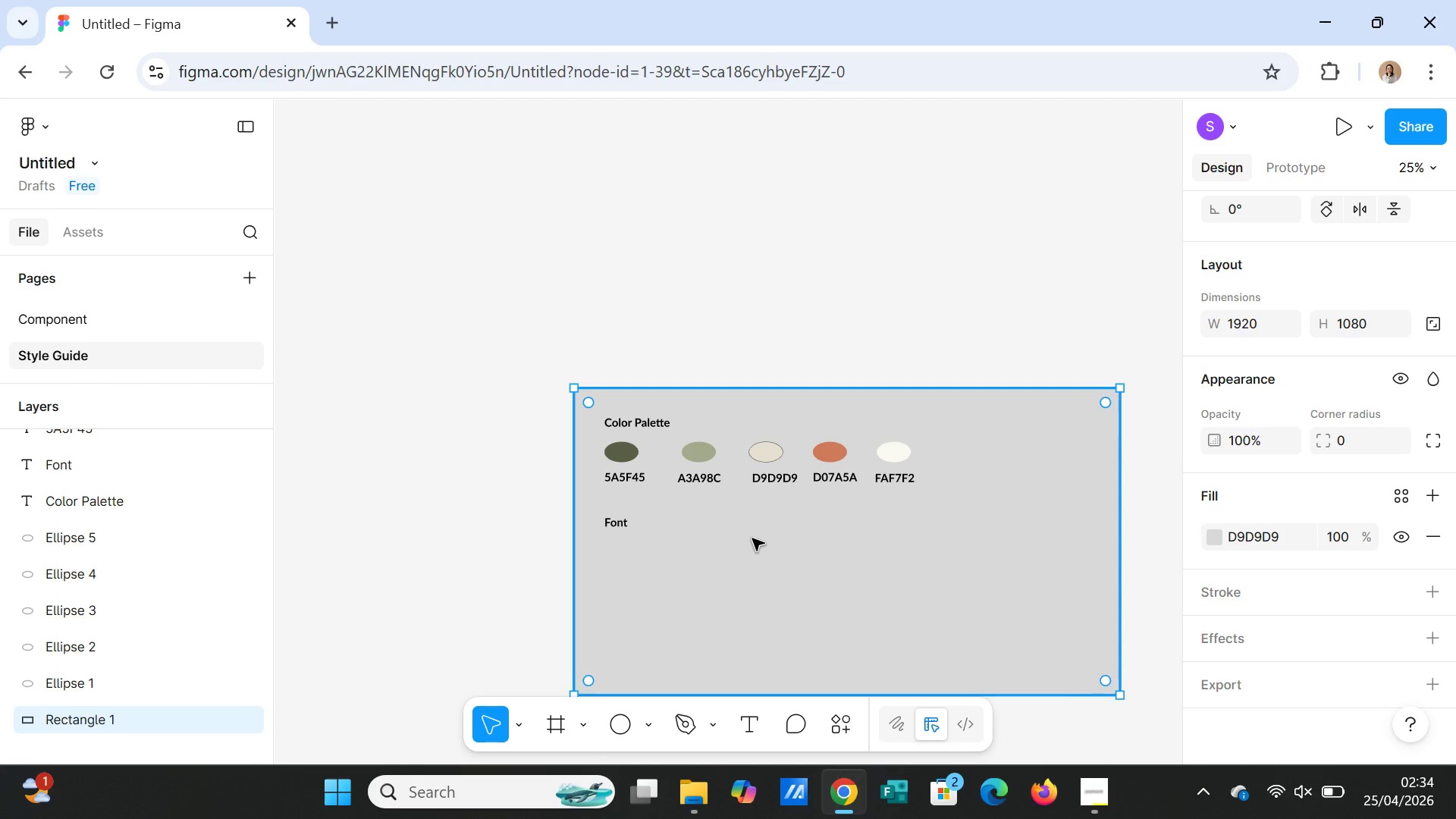 
wait(30.39)
 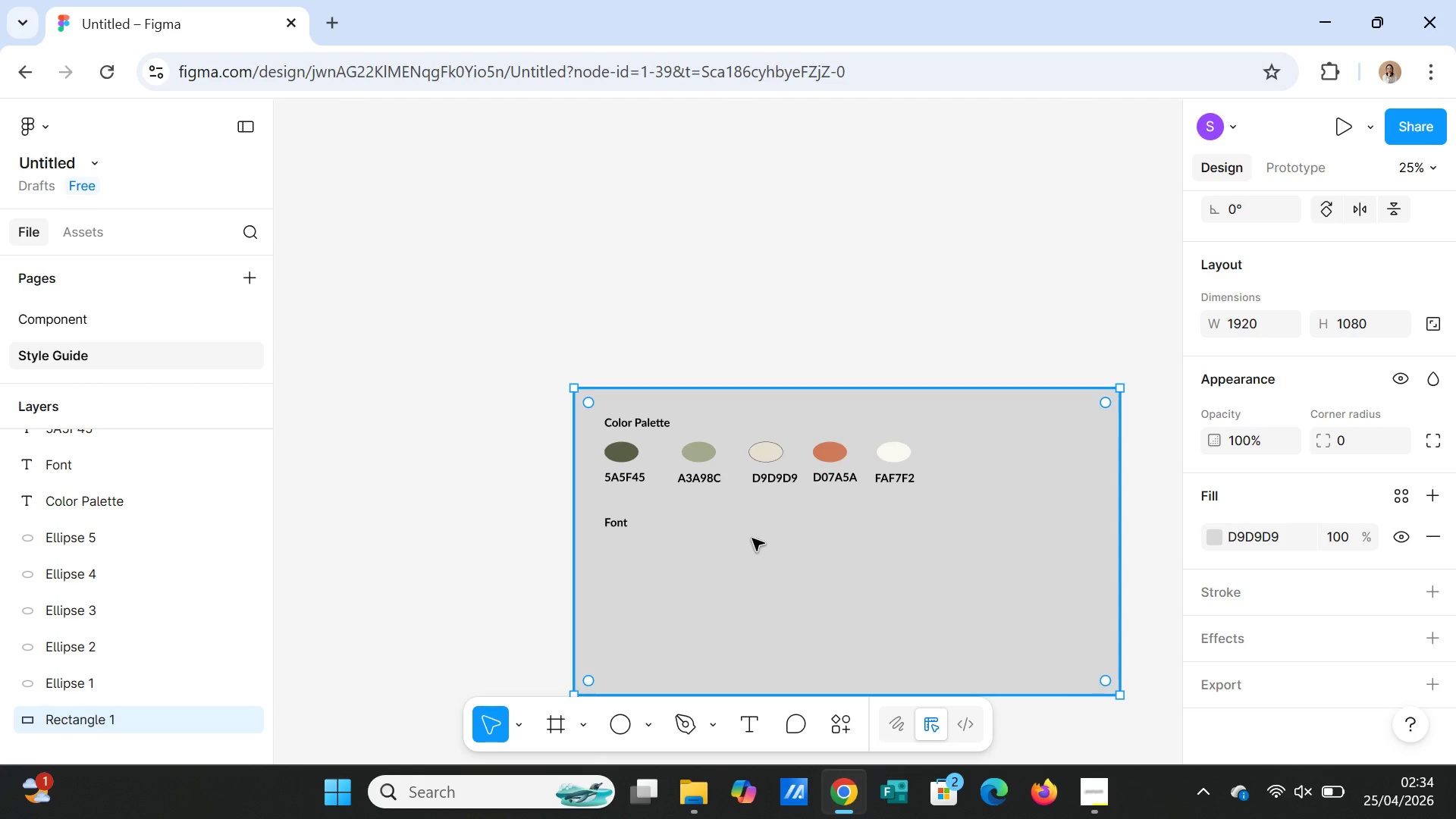 
mouse_move([927, 814])
 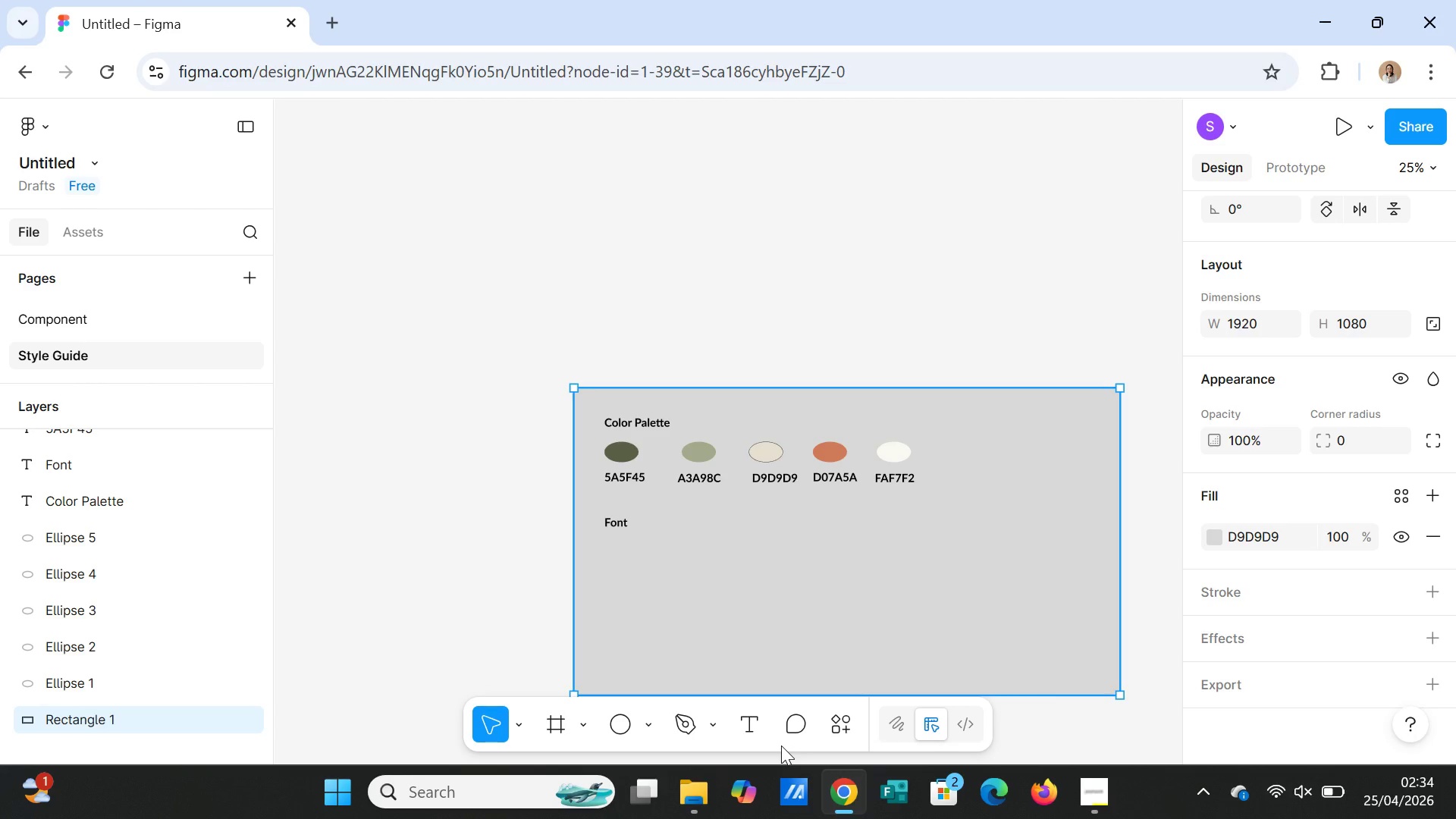 
wait(14.43)
 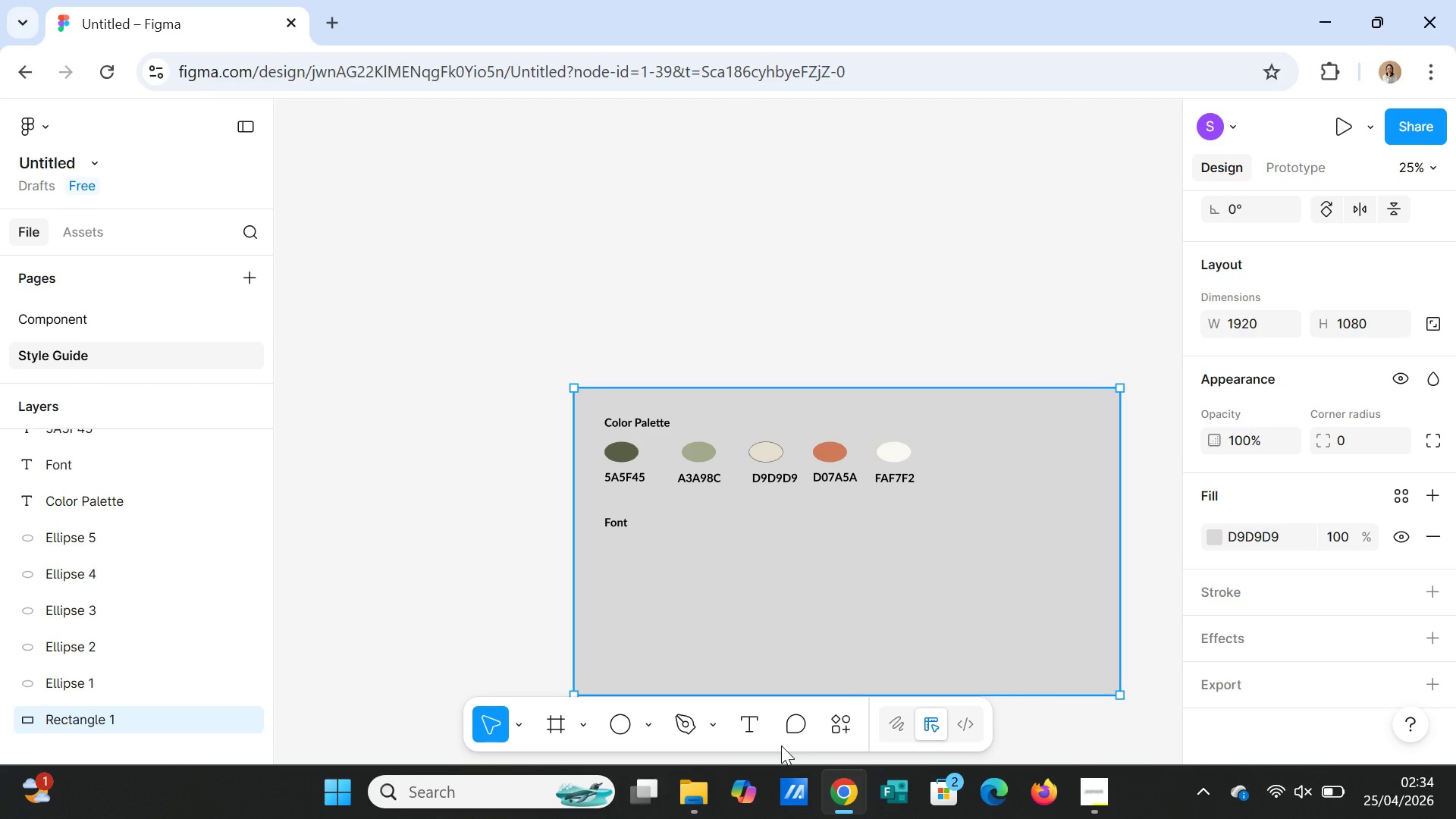 
key(T)
 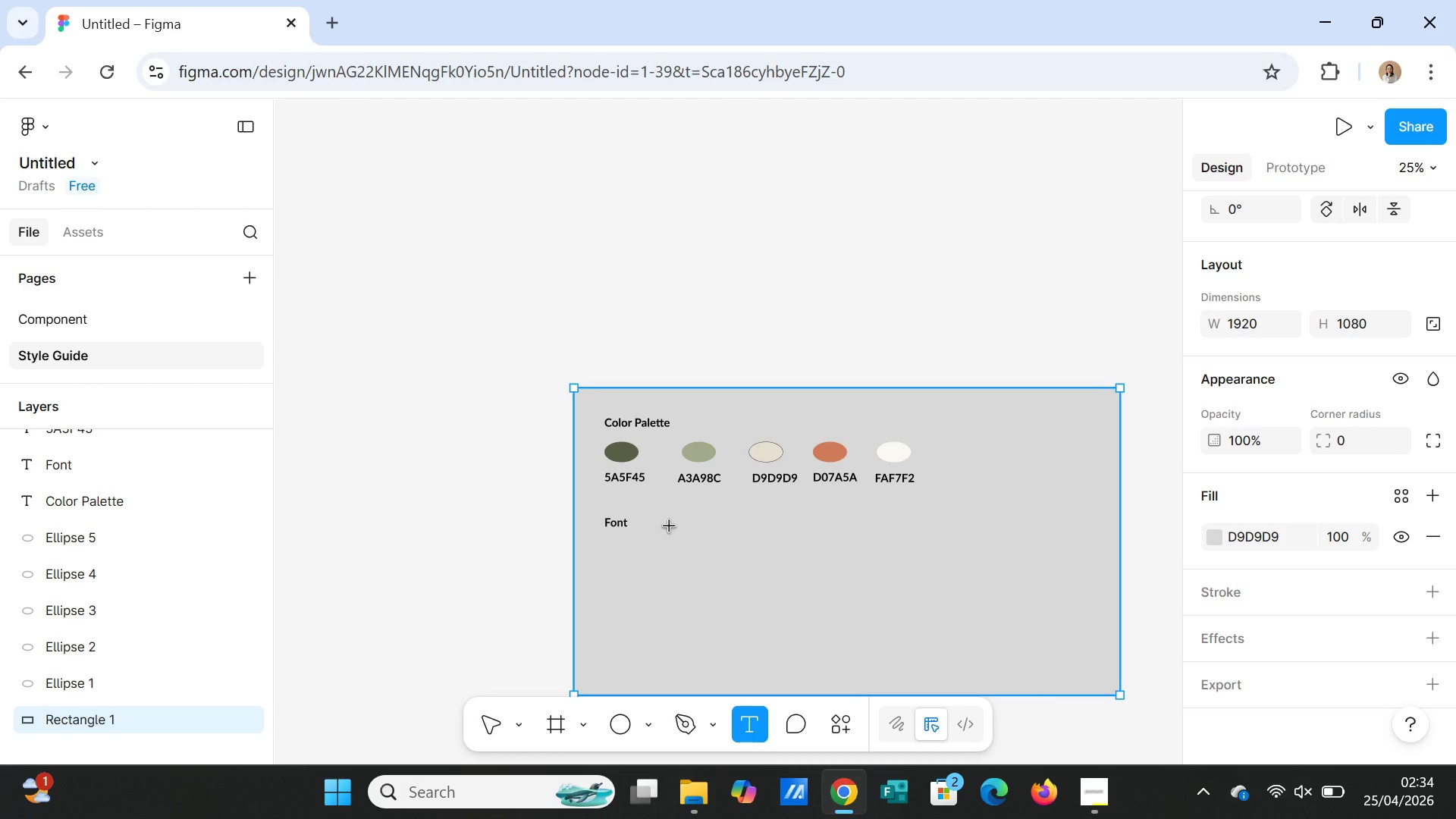 
left_click_drag(start_coordinate=[670, 522], to_coordinate=[763, 535])
 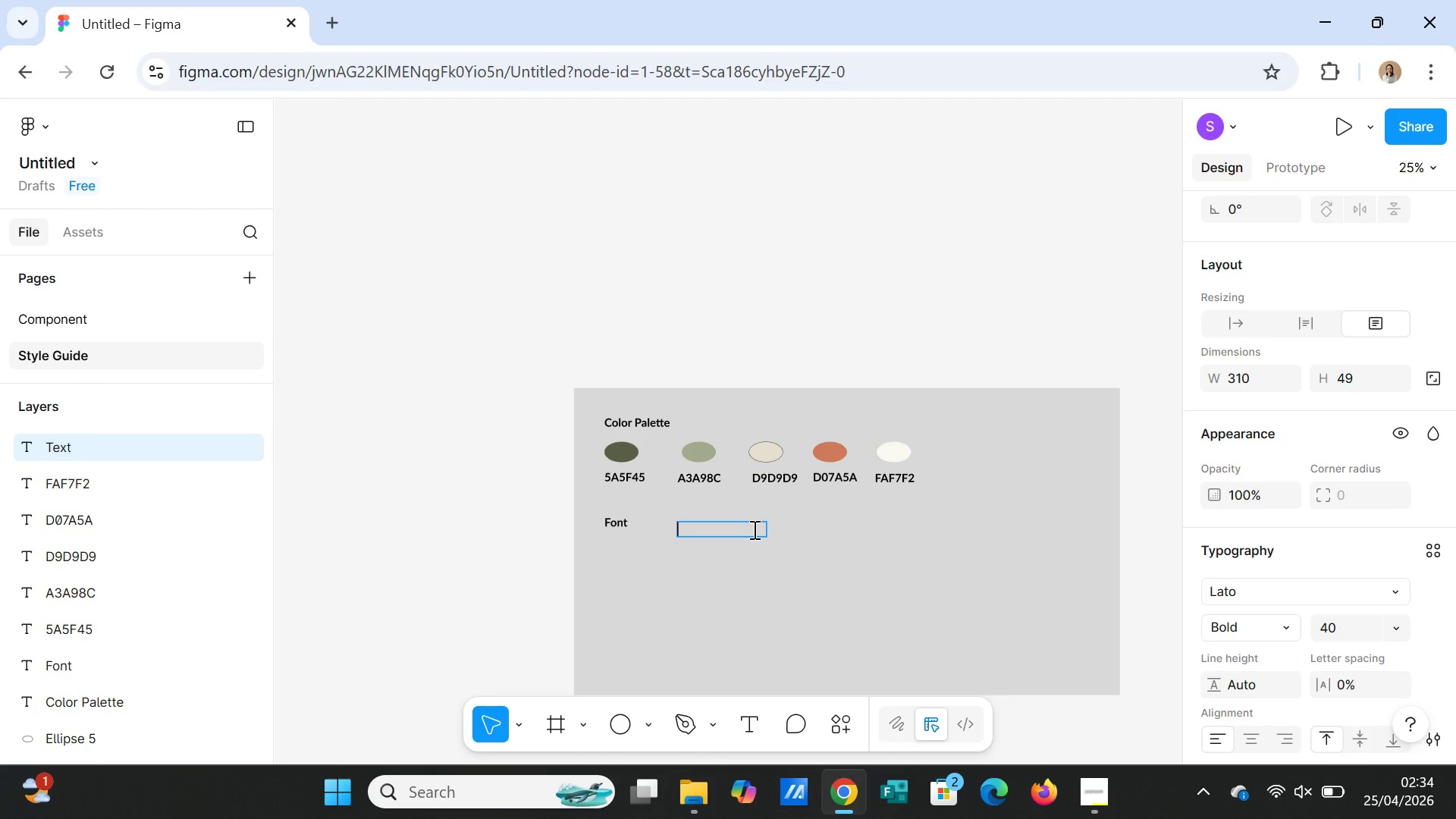 
type(Playfair Display)
 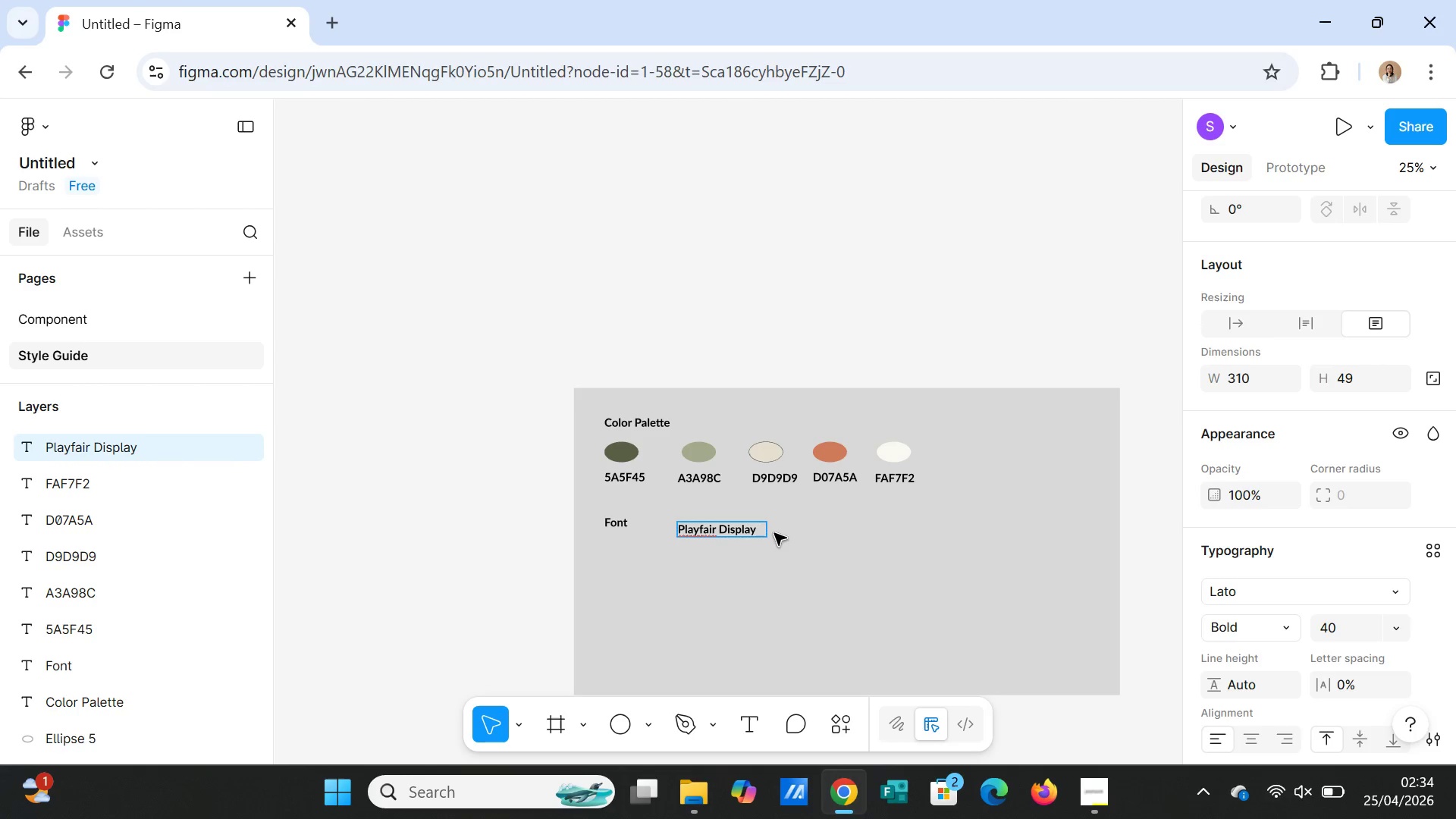 
left_click([792, 546])
 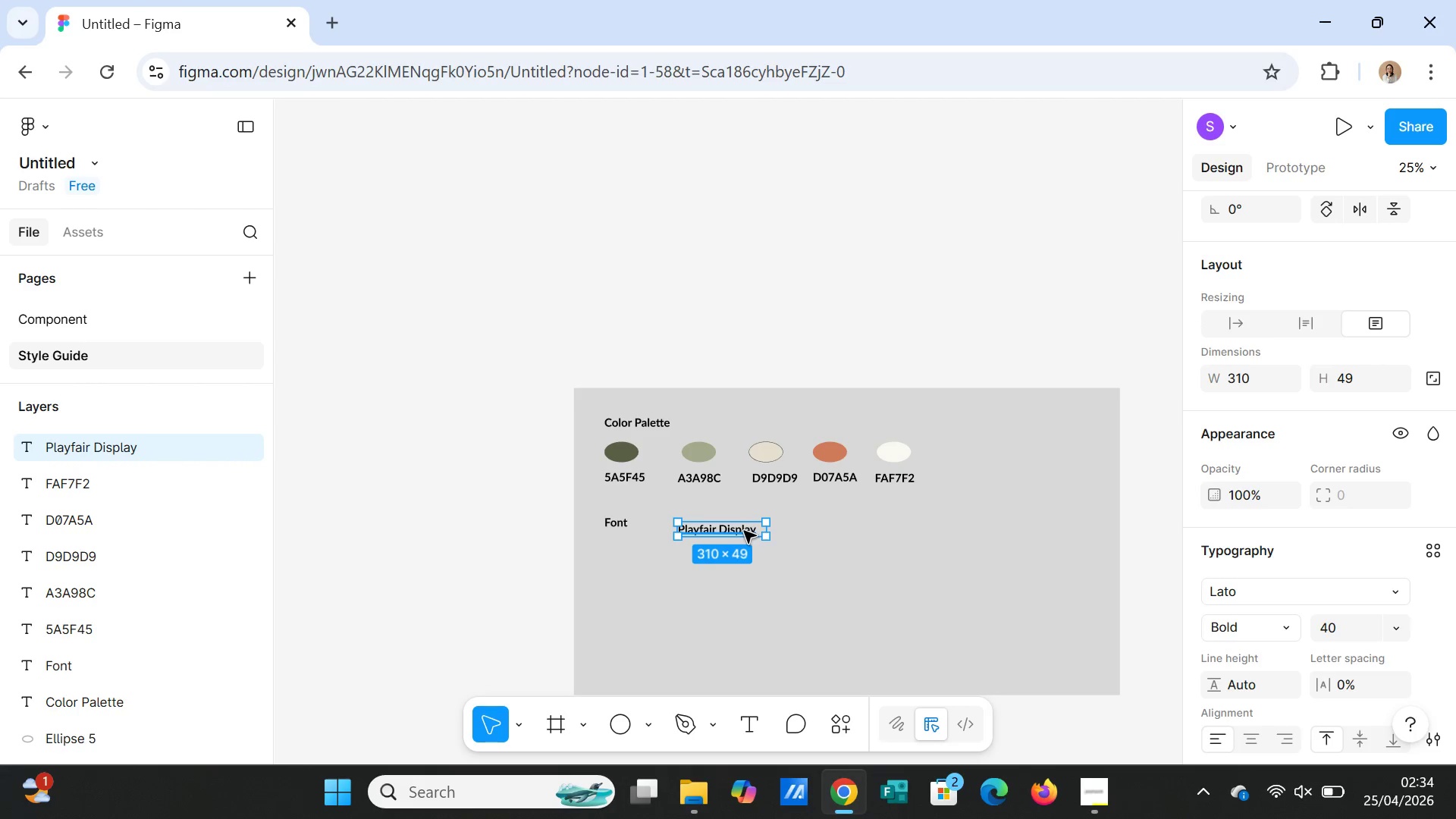 
left_click_drag(start_coordinate=[744, 531], to_coordinate=[742, 523])
 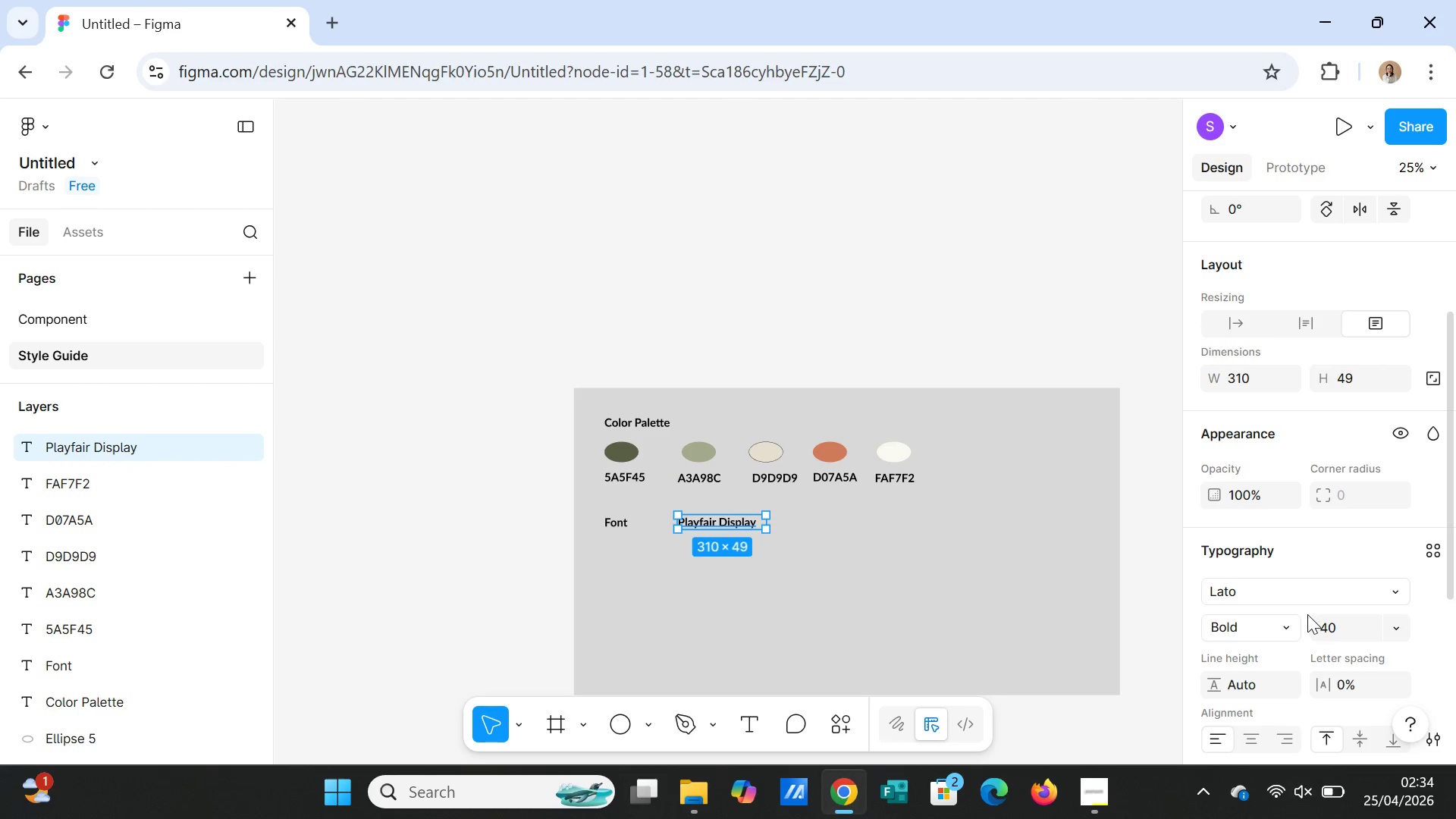 
scroll: coordinate [1304, 617], scroll_direction: down, amount: 1.0
 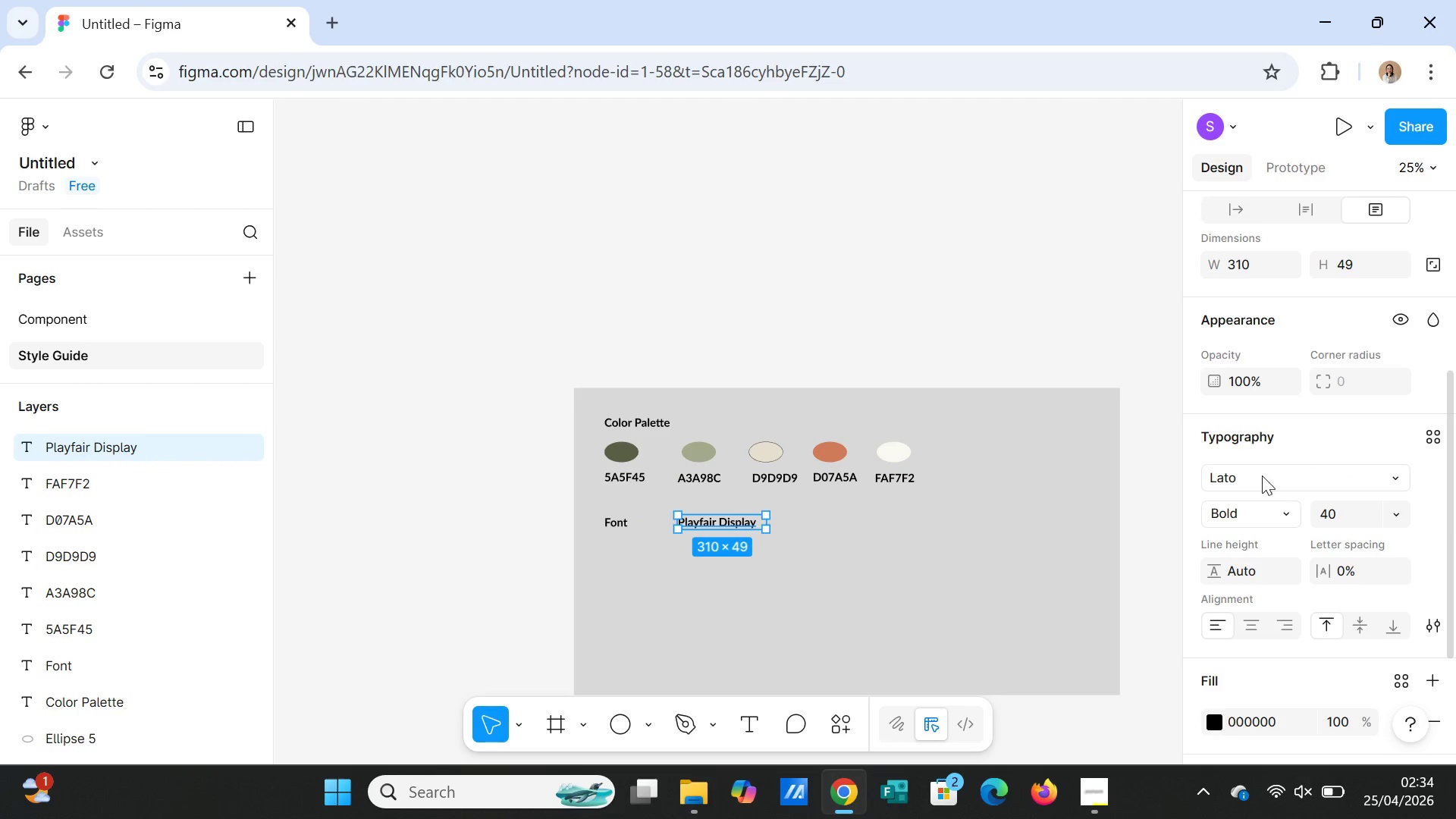 
left_click([1262, 474])
 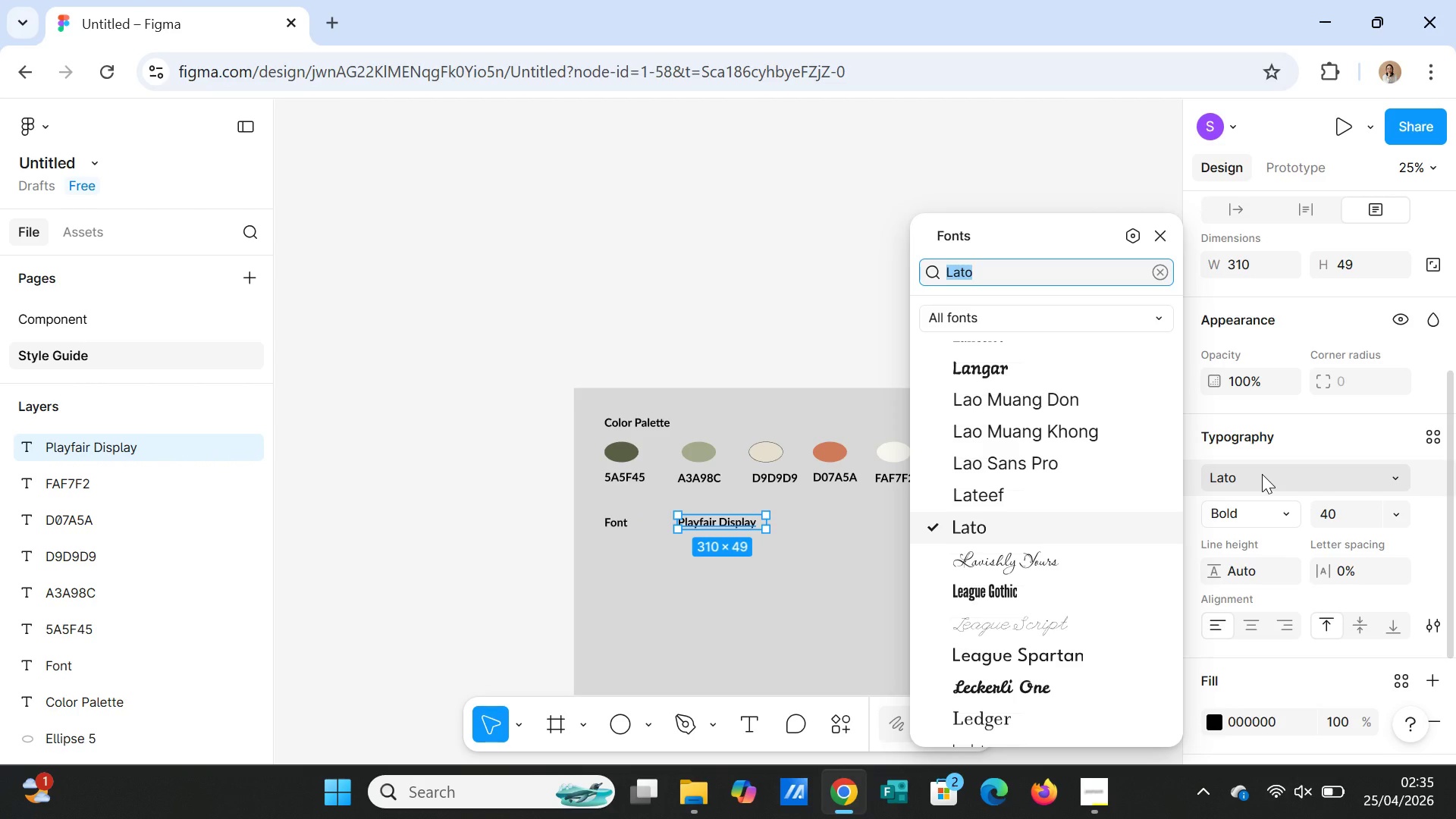 
type(play)
 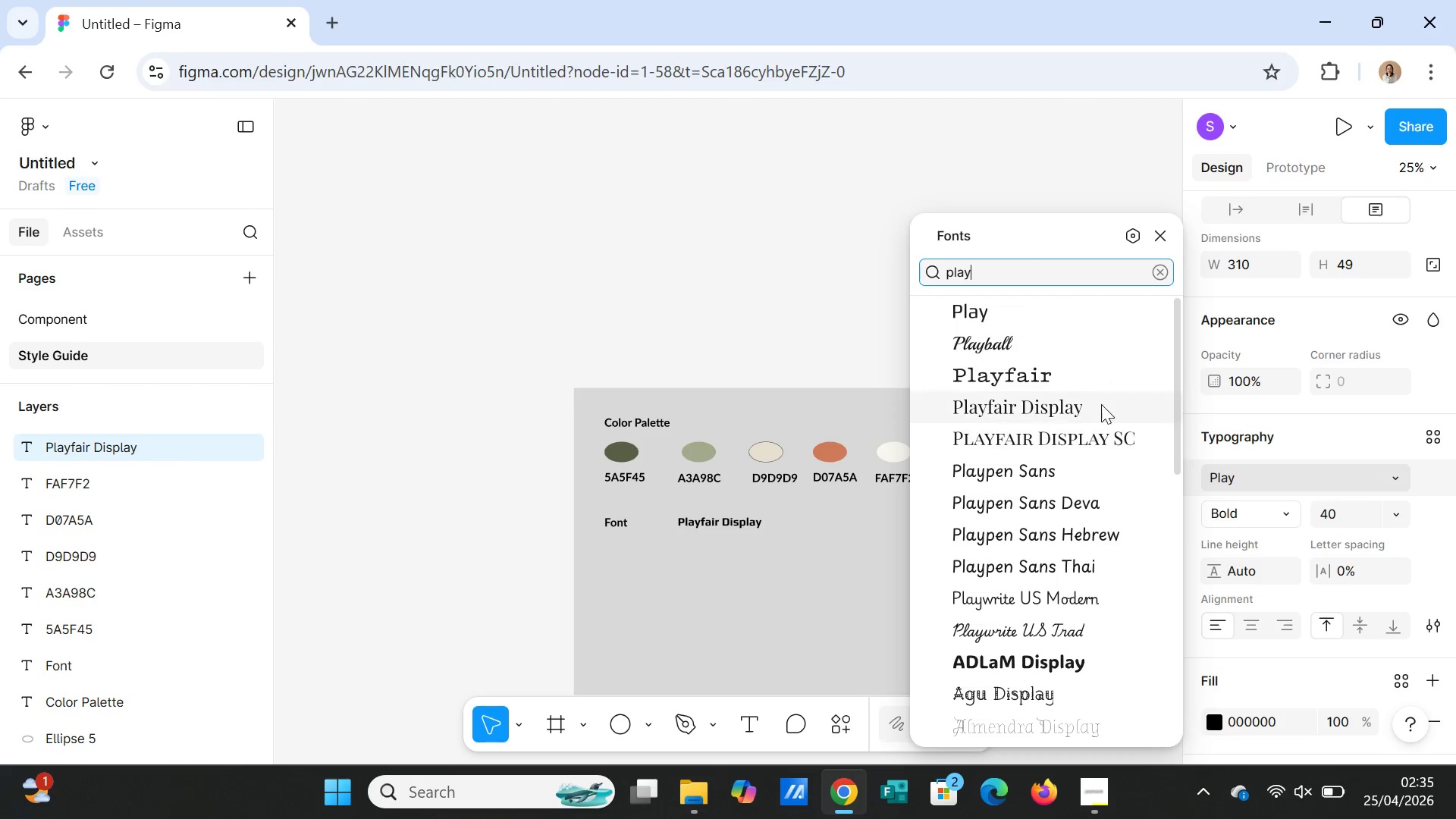 
left_click([1063, 400])
 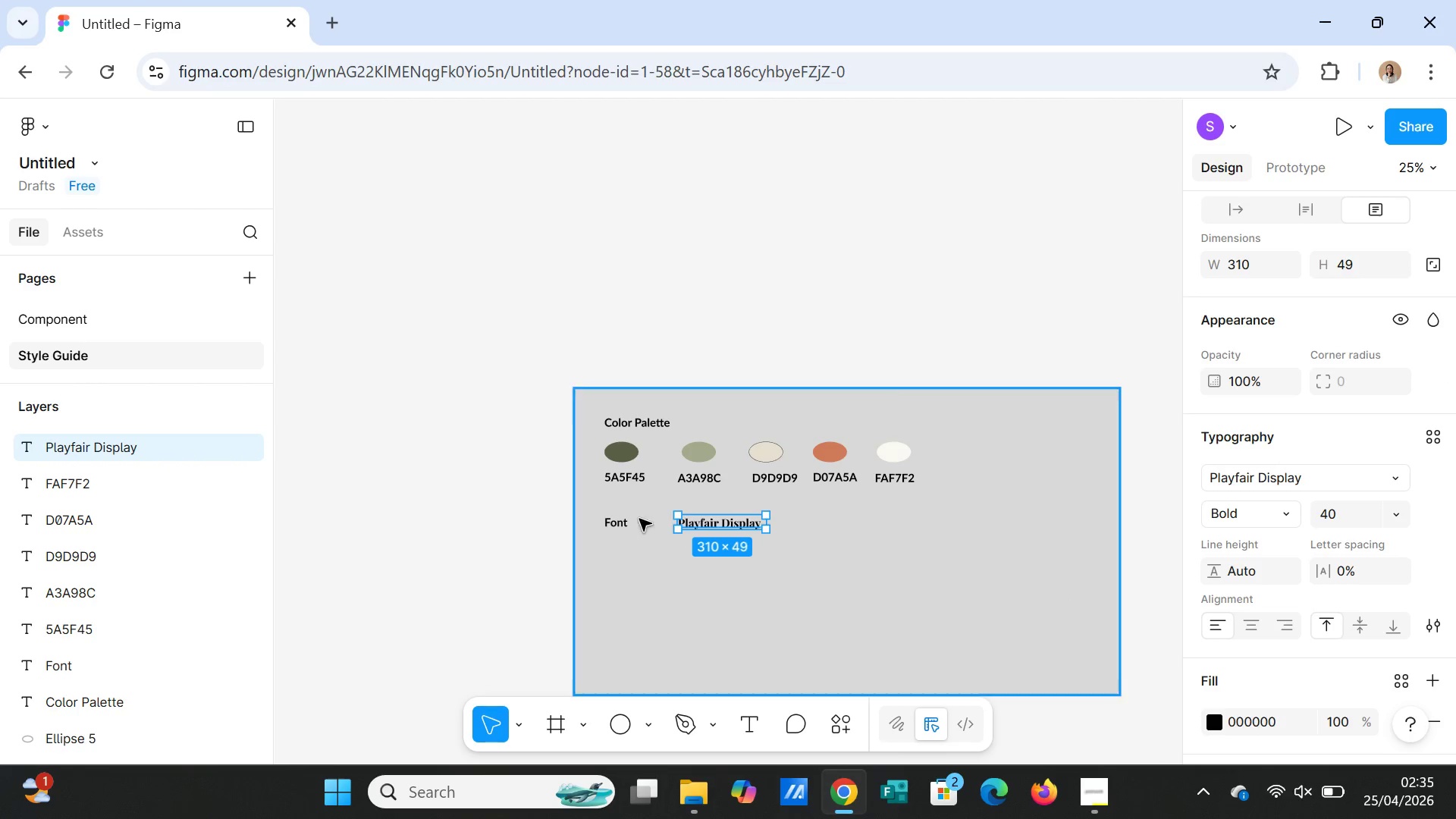 
left_click([625, 526])
 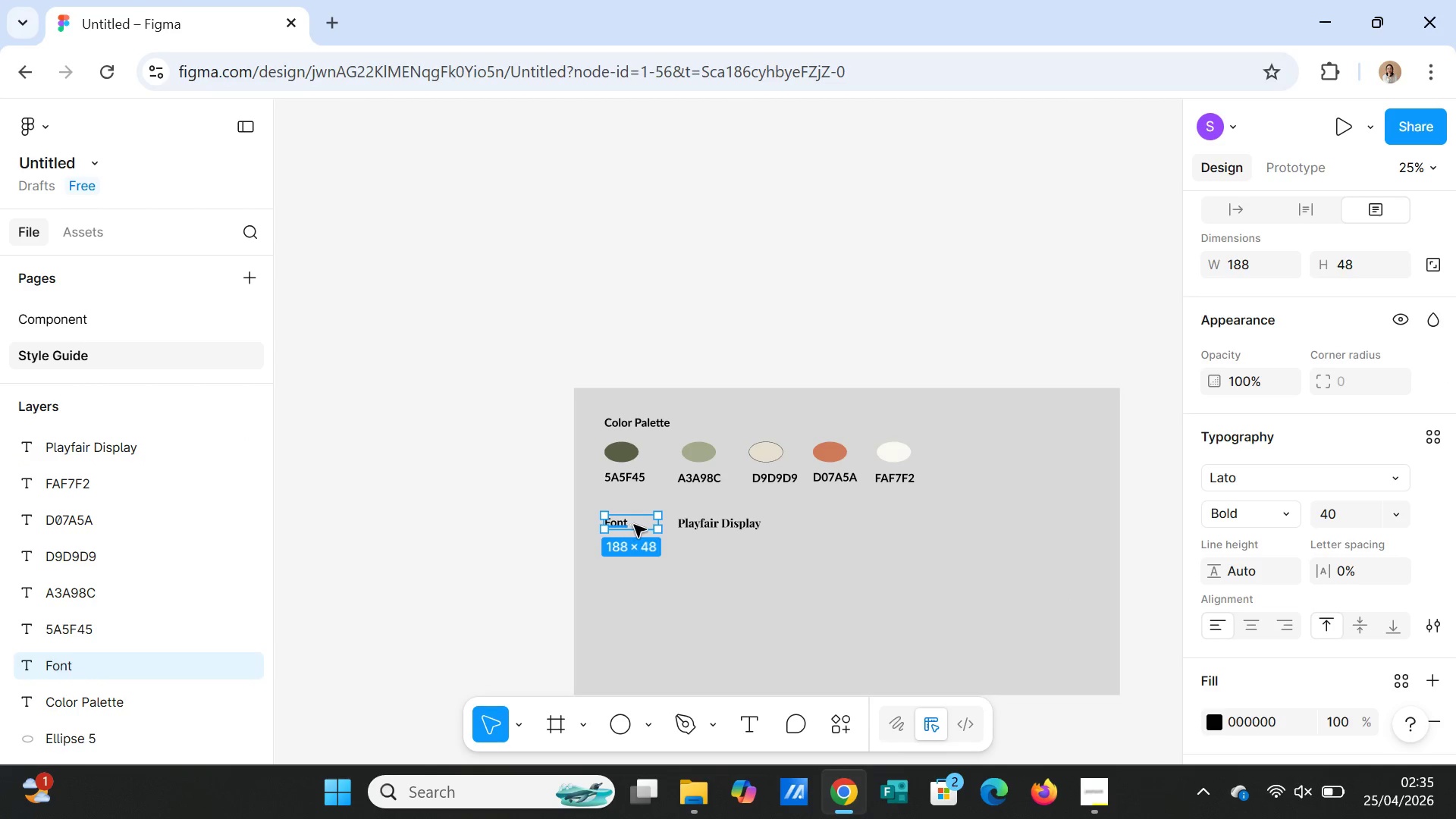 
double_click([634, 525])
 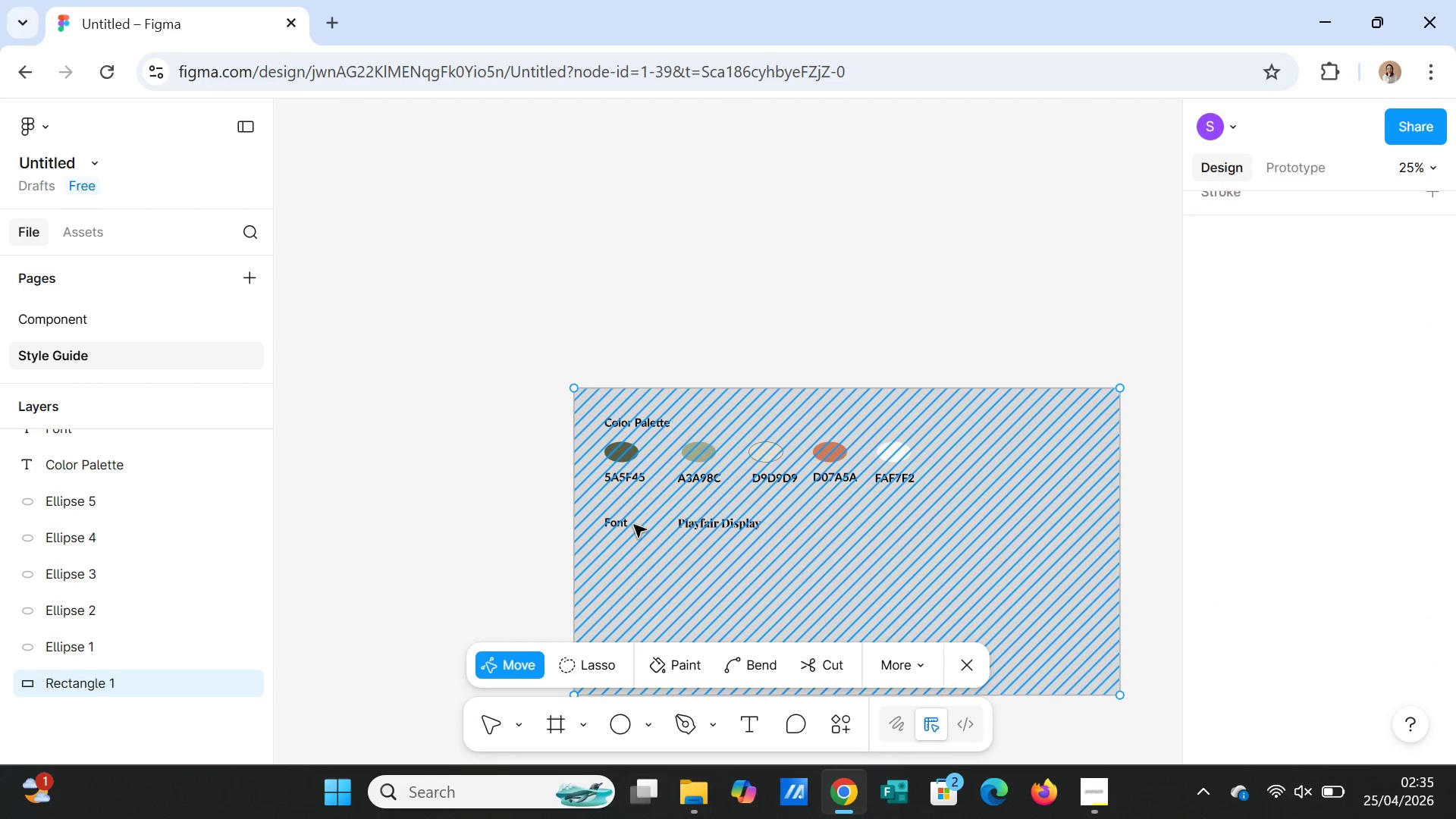 
left_click([634, 525])
 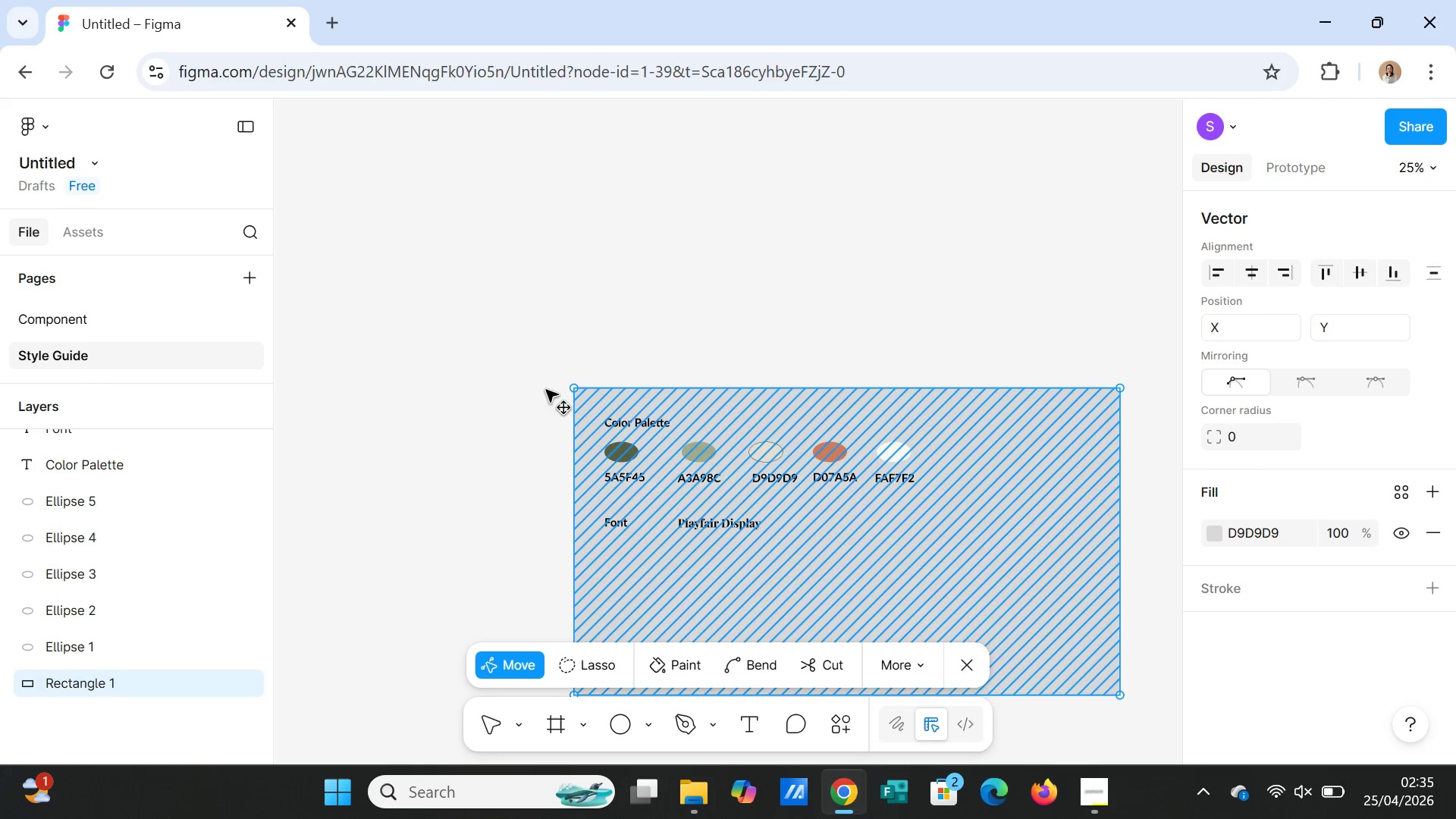 
left_click([517, 315])
 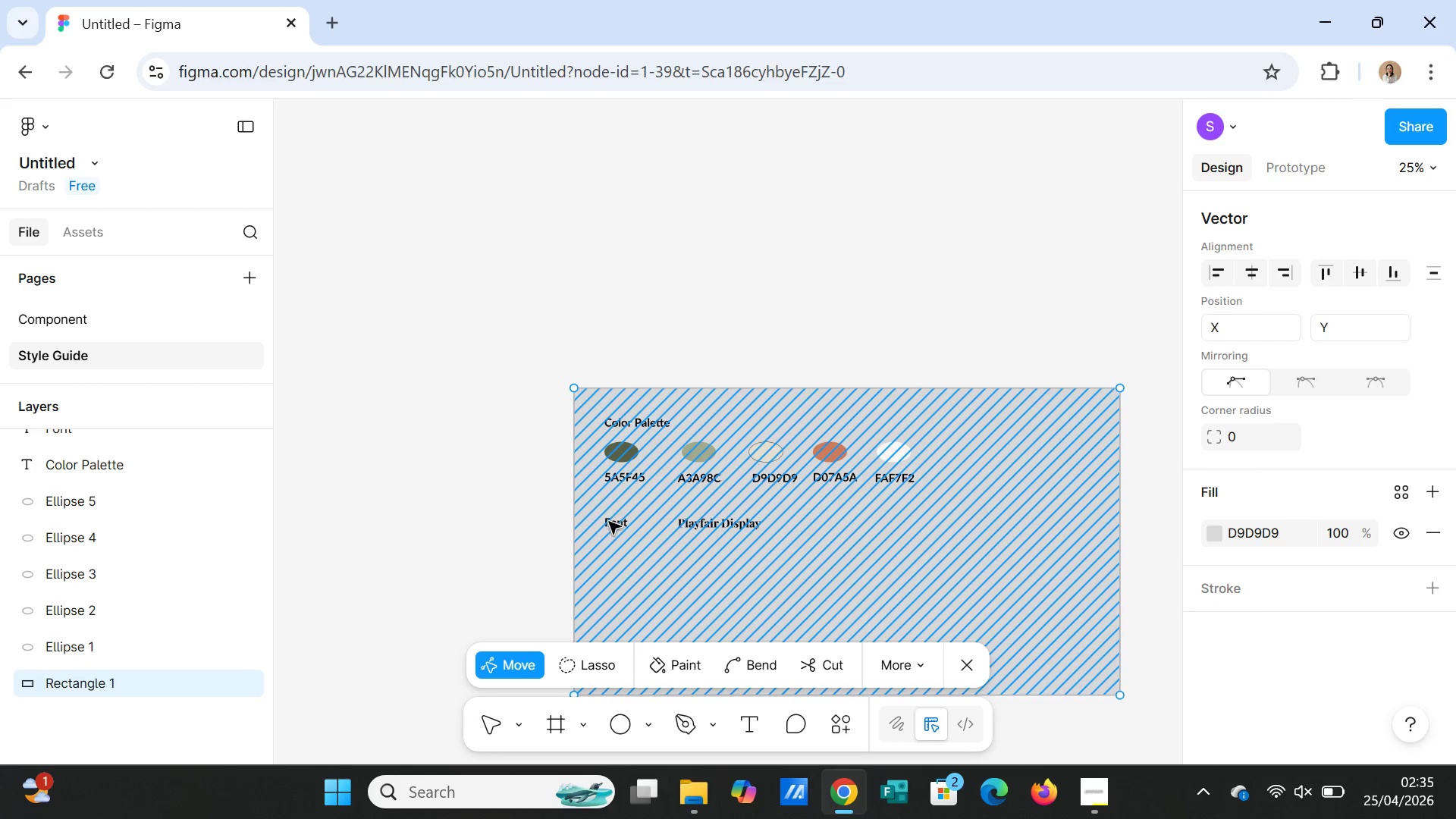 
left_click([612, 530])
 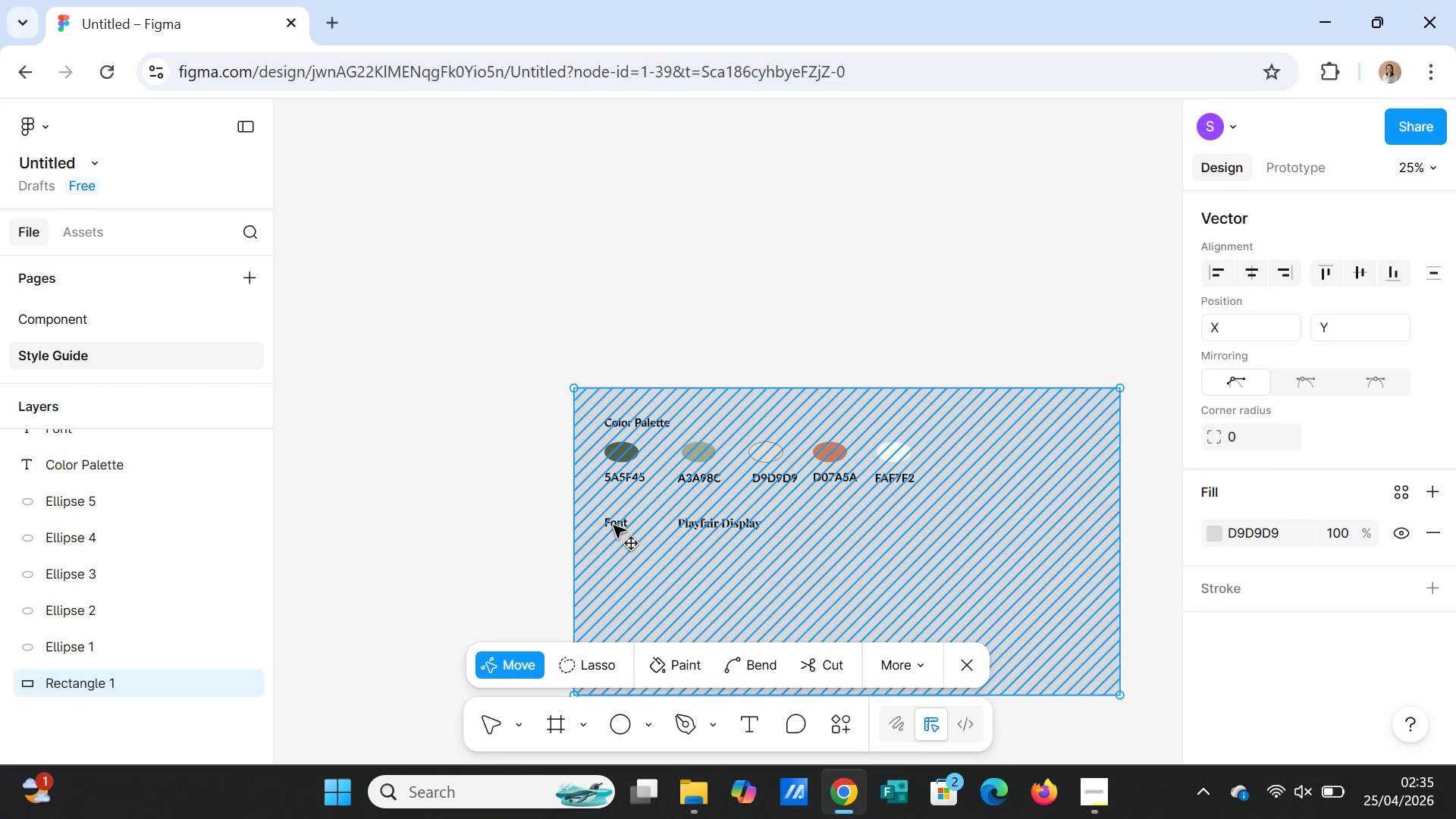 
key(Escape)
 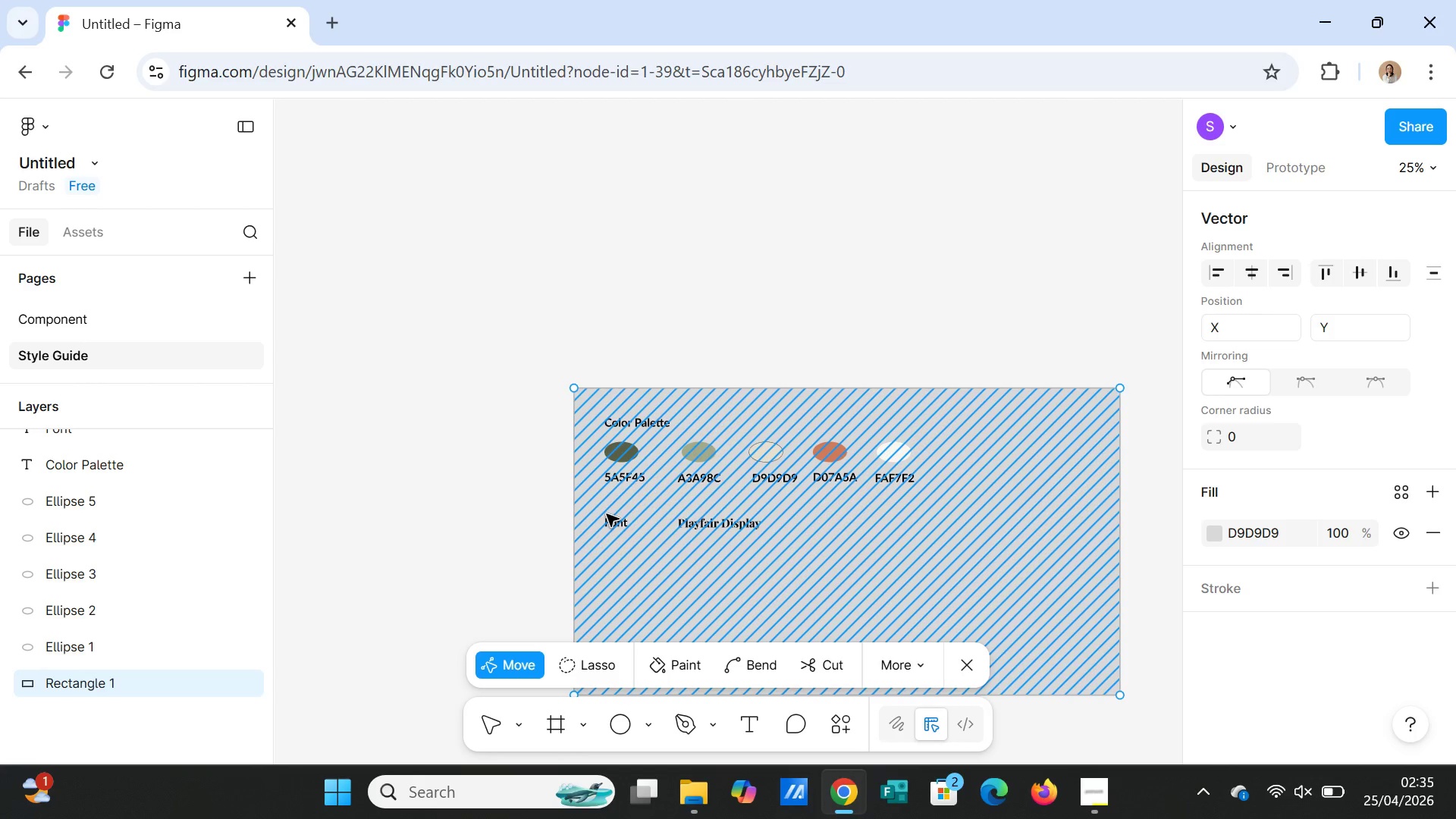 
key(Escape)
 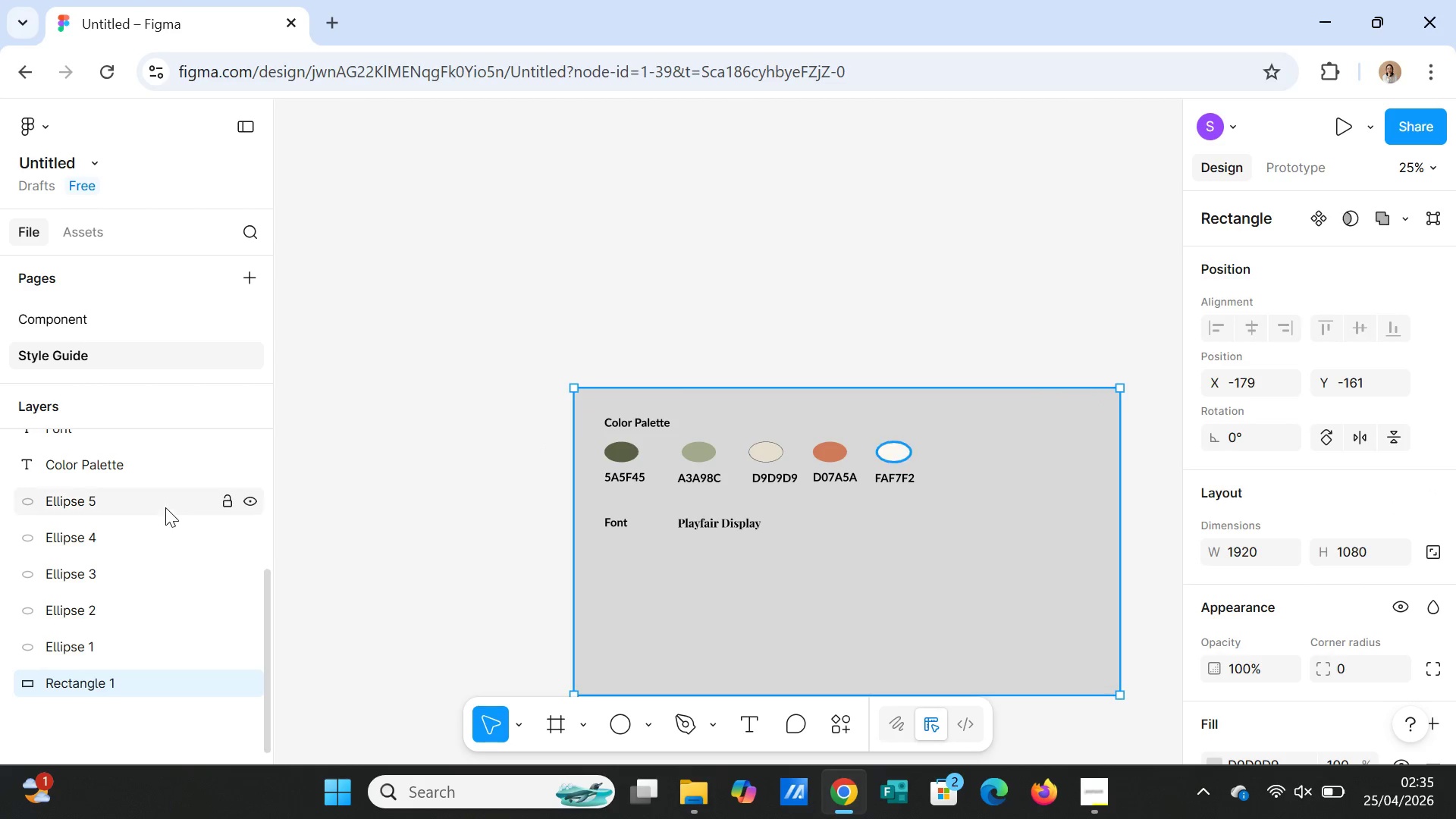 
scroll: coordinate [46, 524], scroll_direction: up, amount: 4.0
 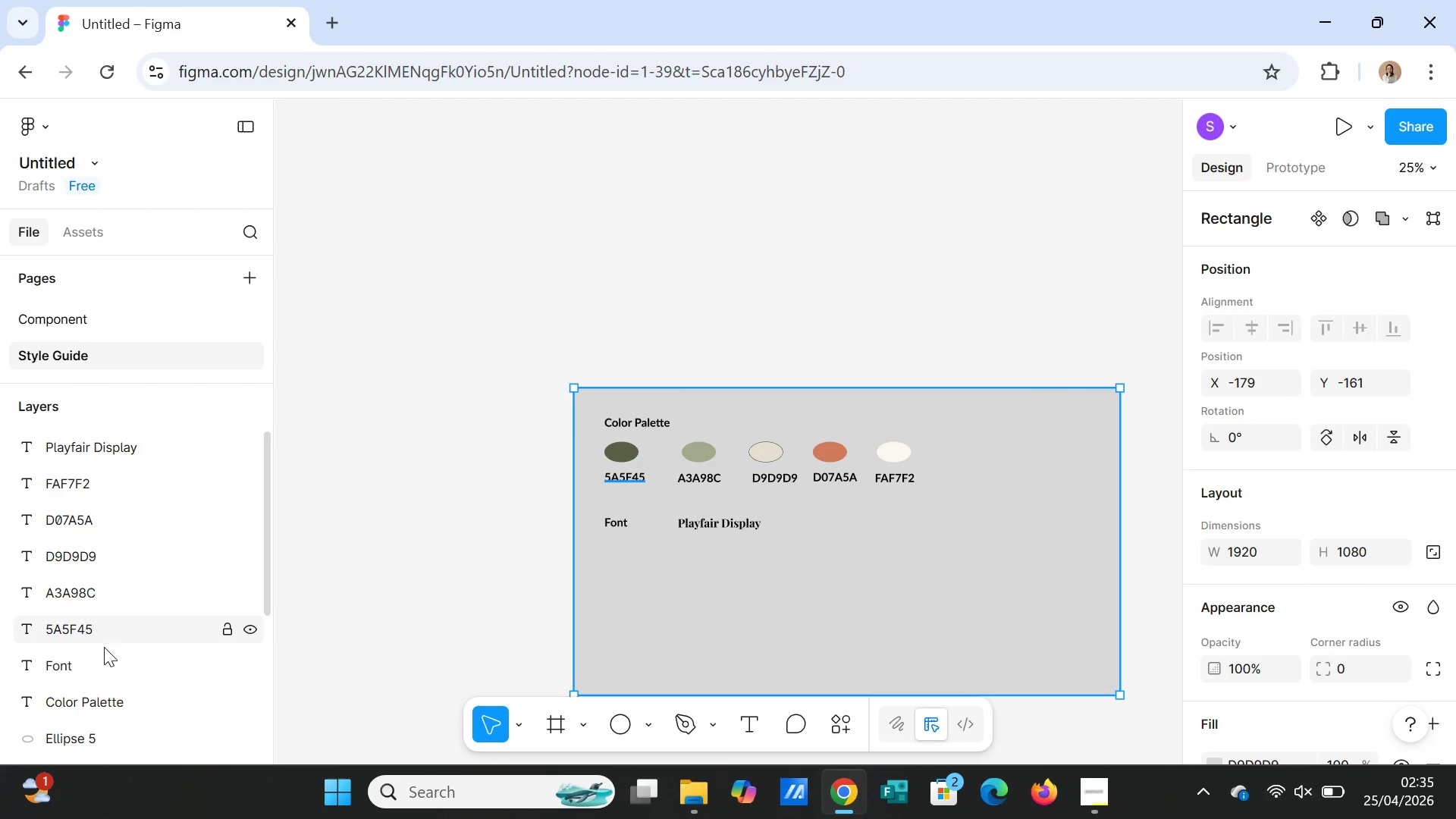 
left_click([86, 660])
 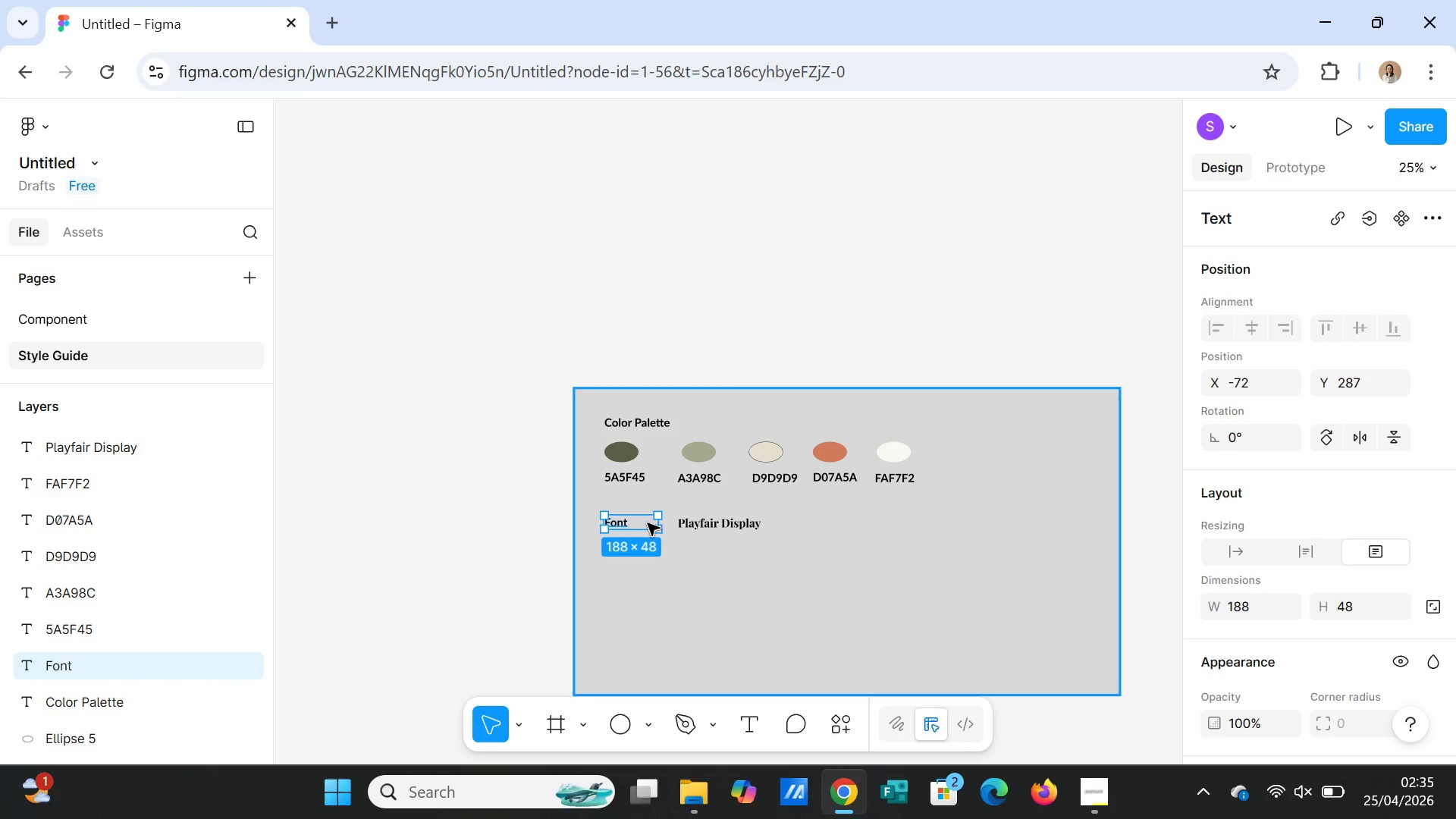 
left_click([637, 521])
 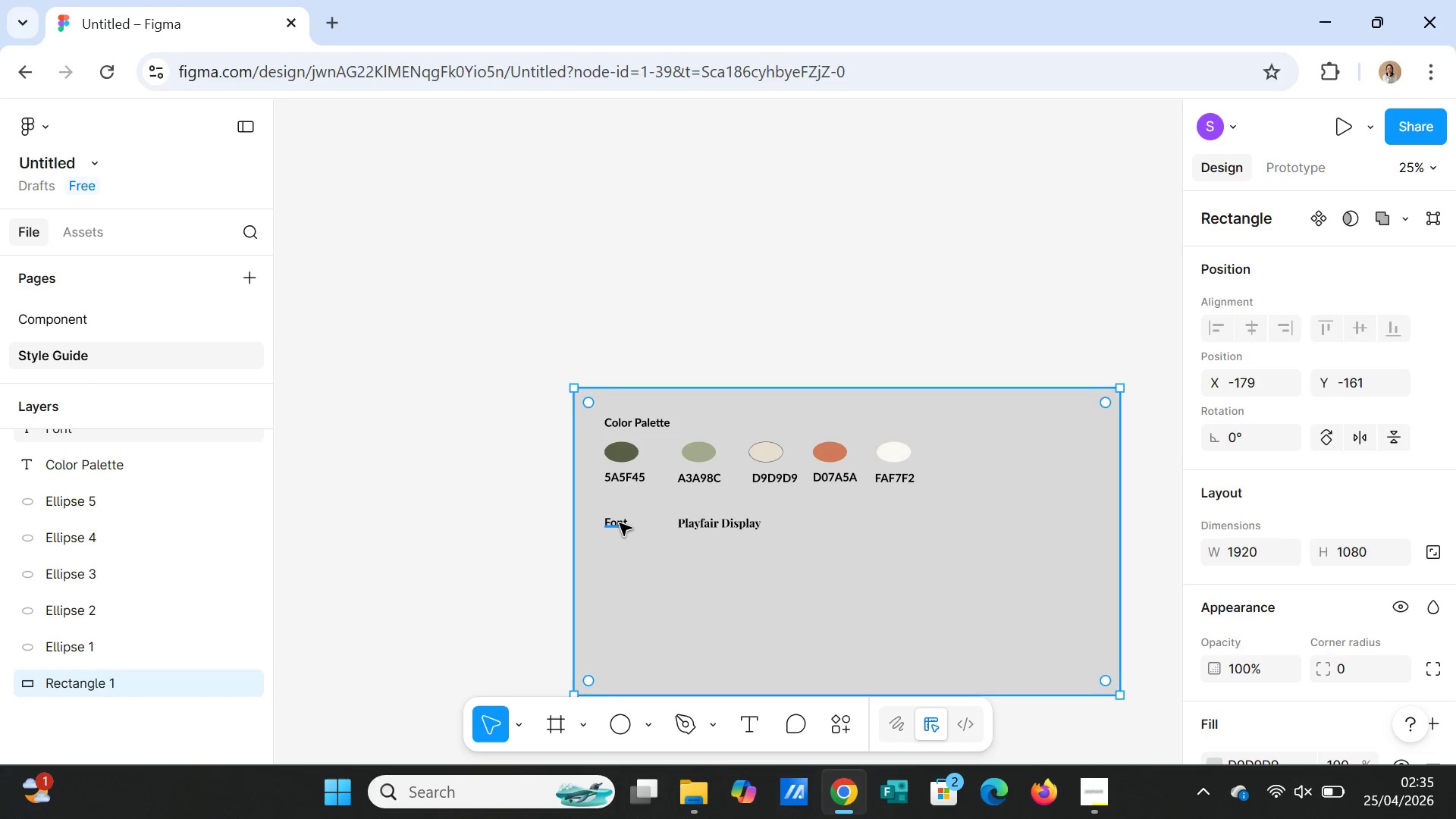 
double_click([620, 523])
 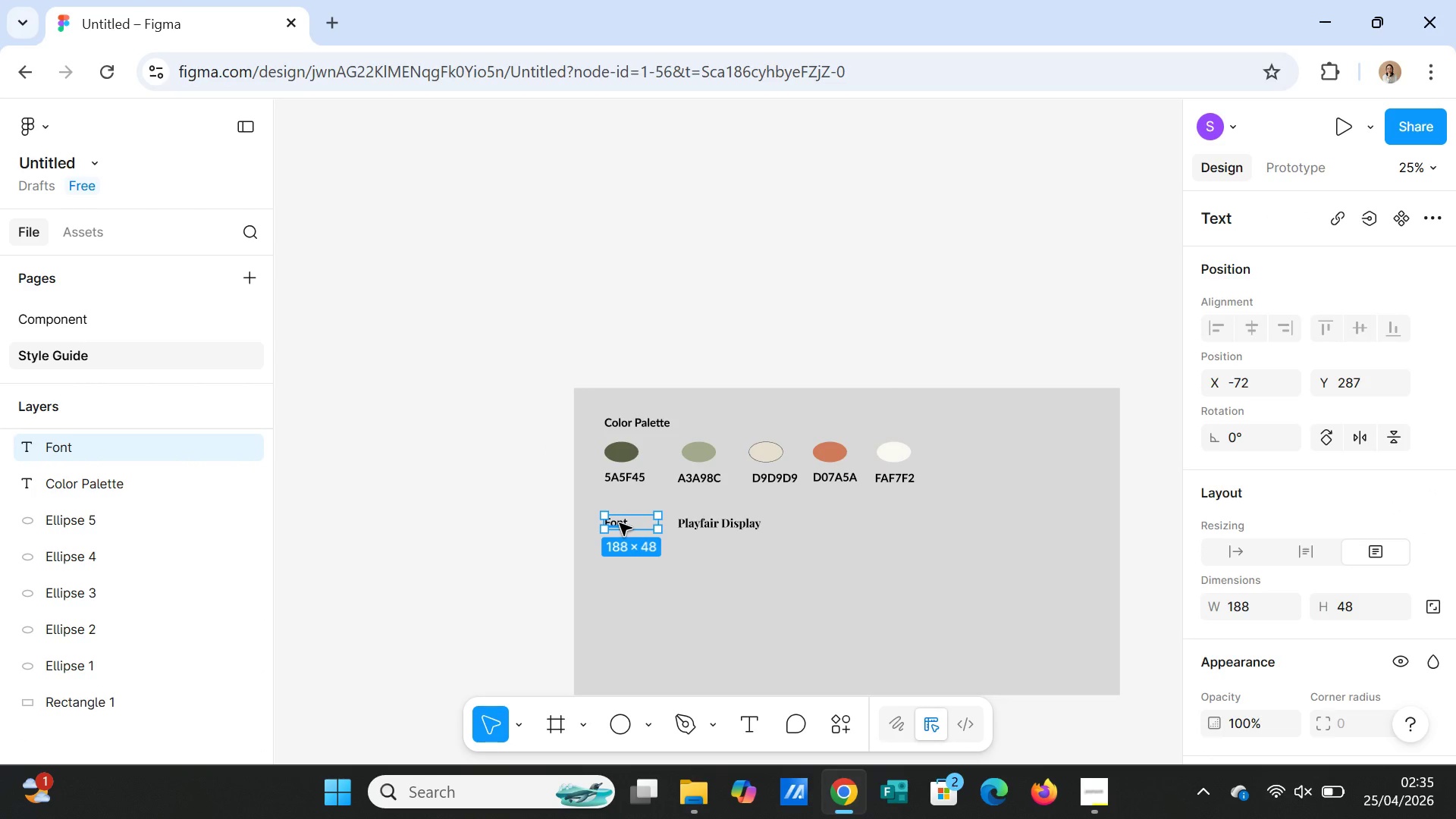 
double_click([620, 523])
 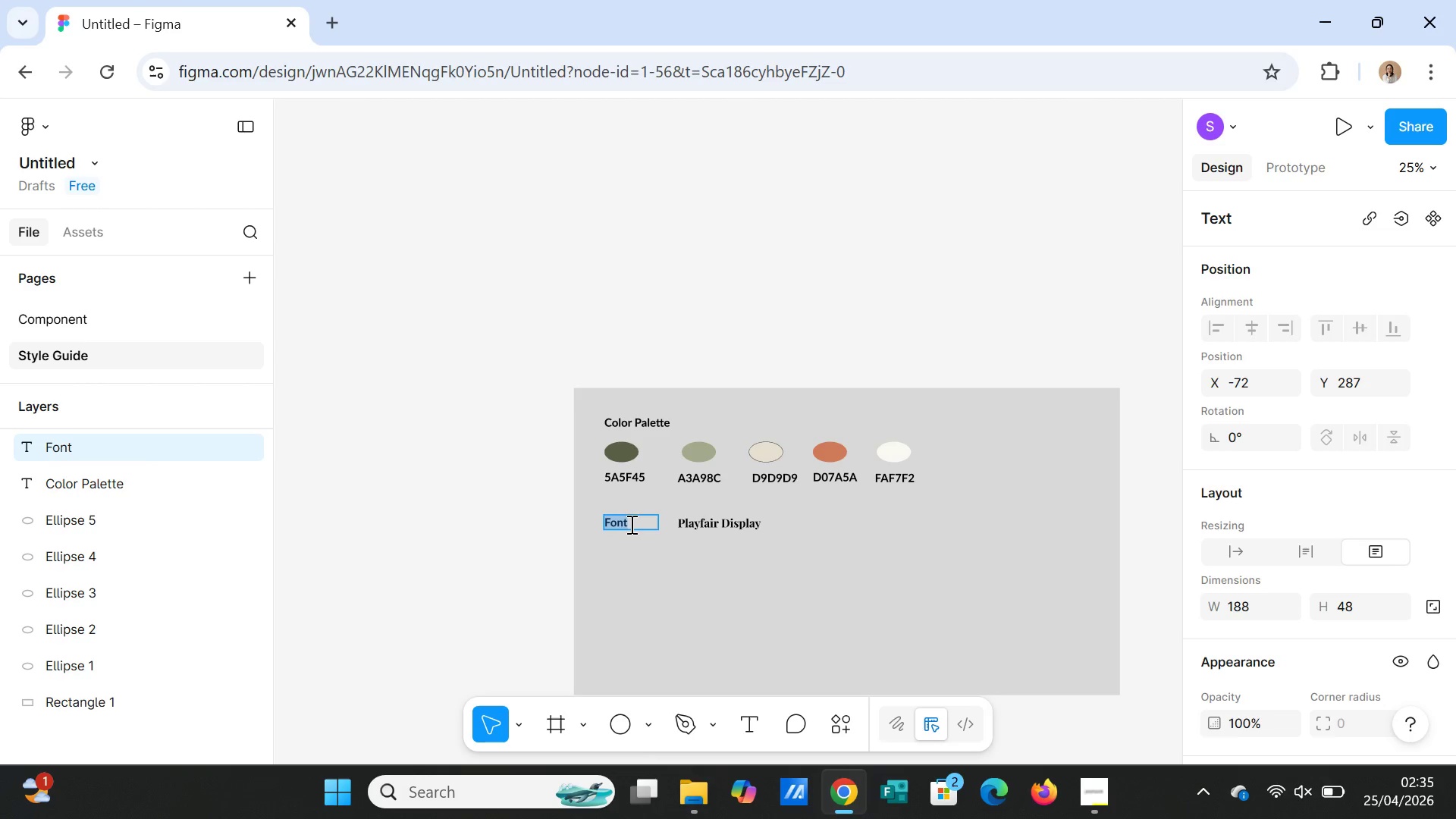 
left_click([631, 525])
 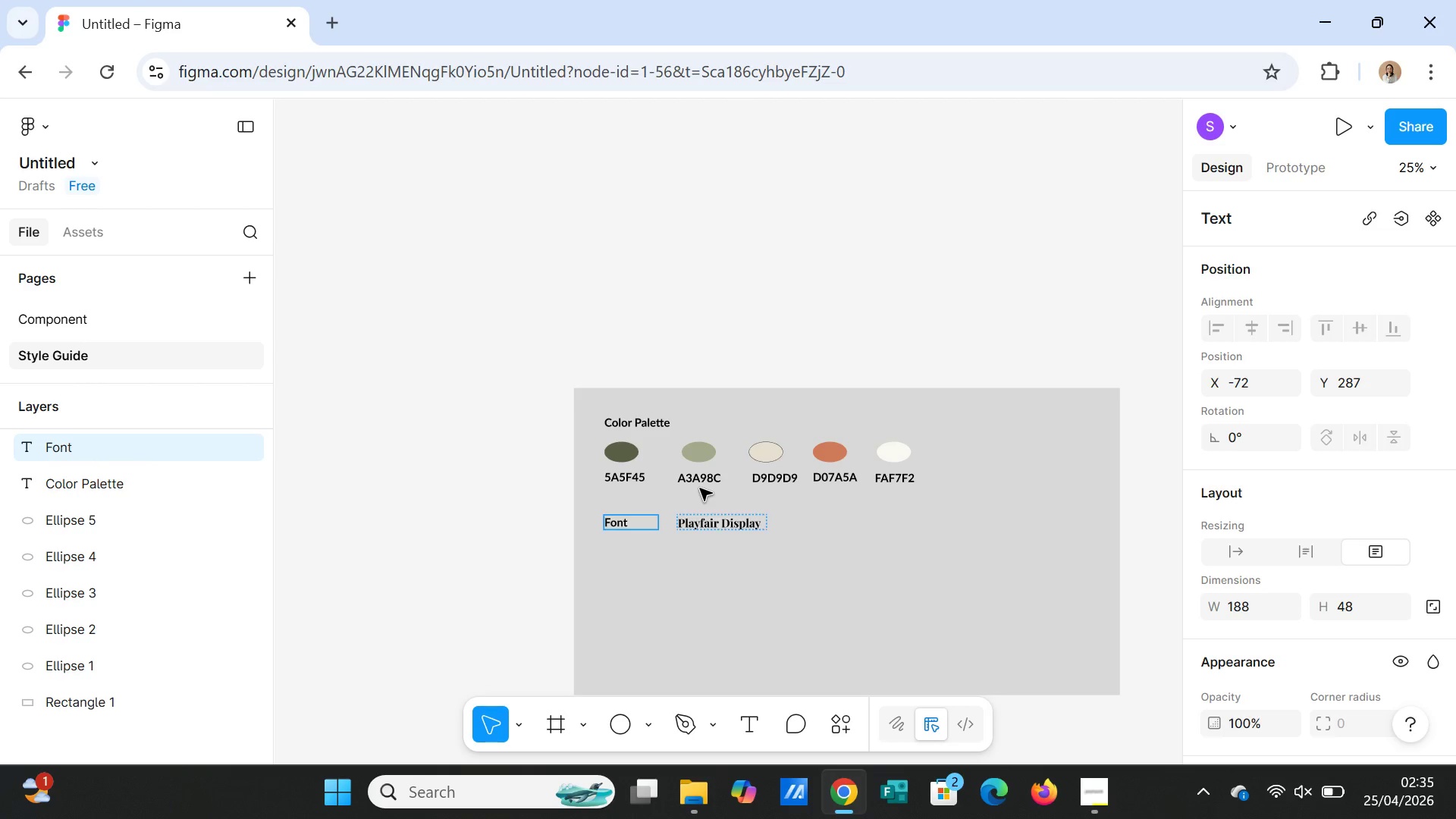 
type( Headline)
 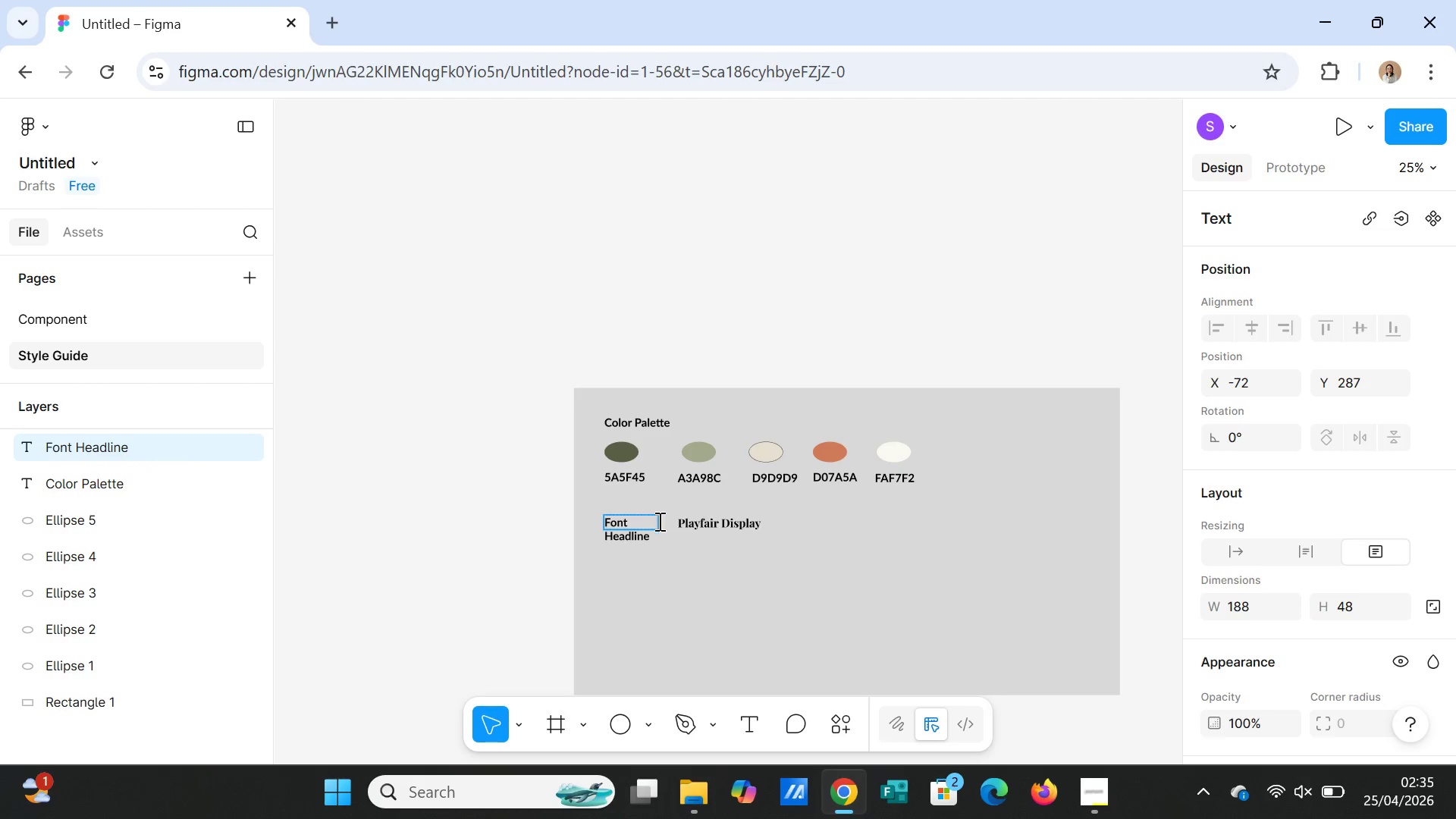 
left_click([682, 549])
 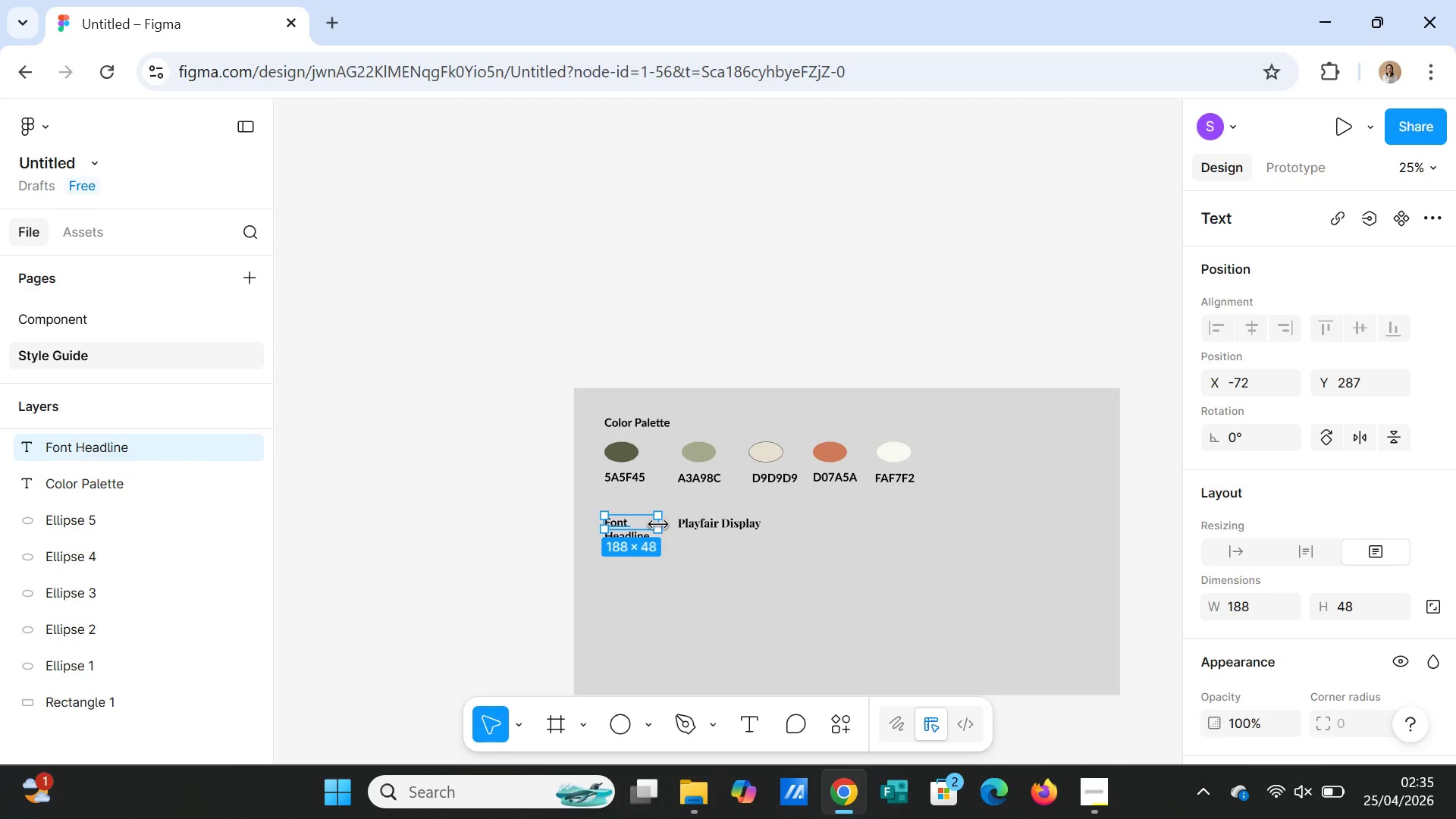 
left_click_drag(start_coordinate=[658, 525], to_coordinate=[676, 522])
 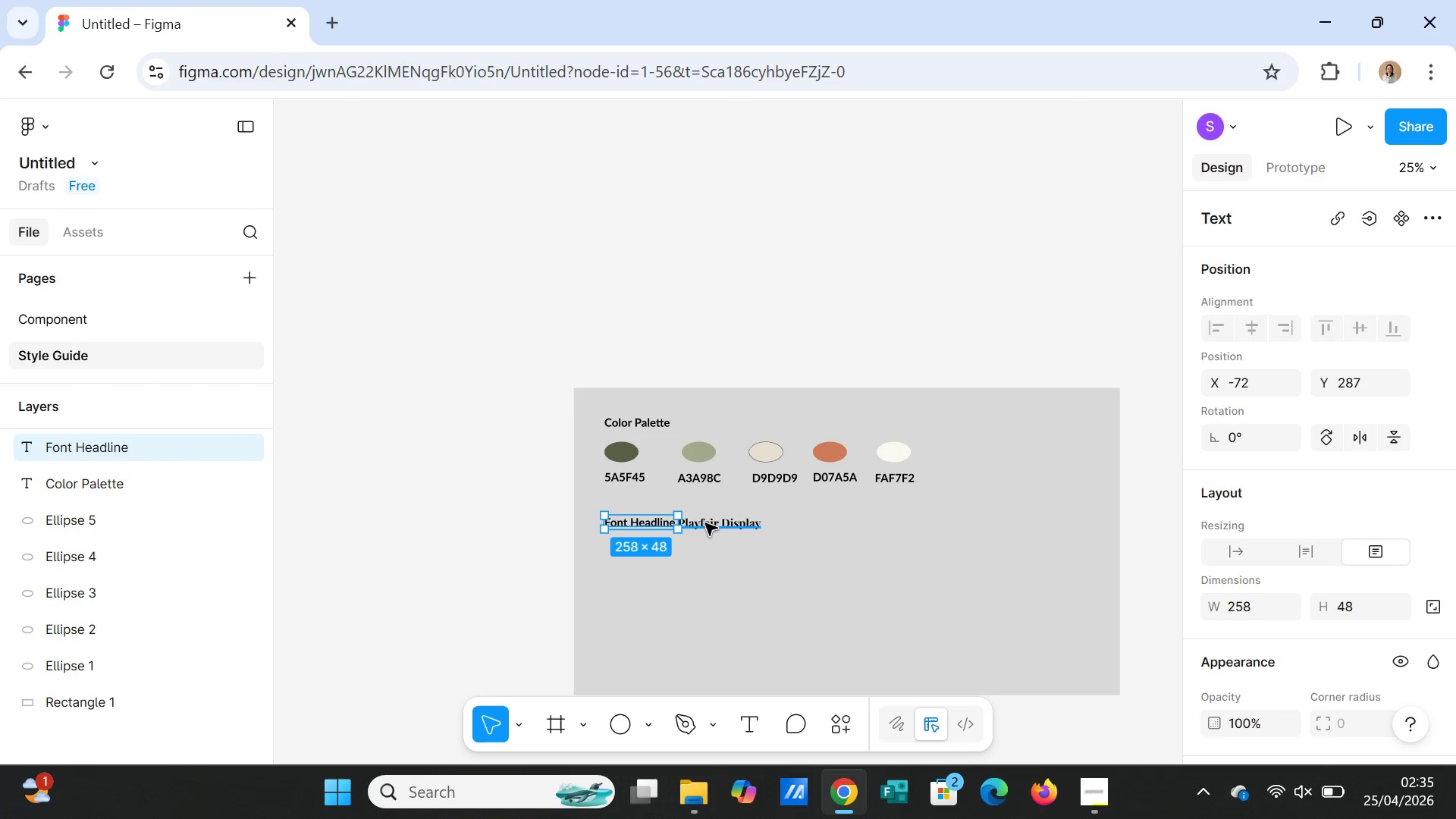 
left_click_drag(start_coordinate=[708, 523], to_coordinate=[748, 523])
 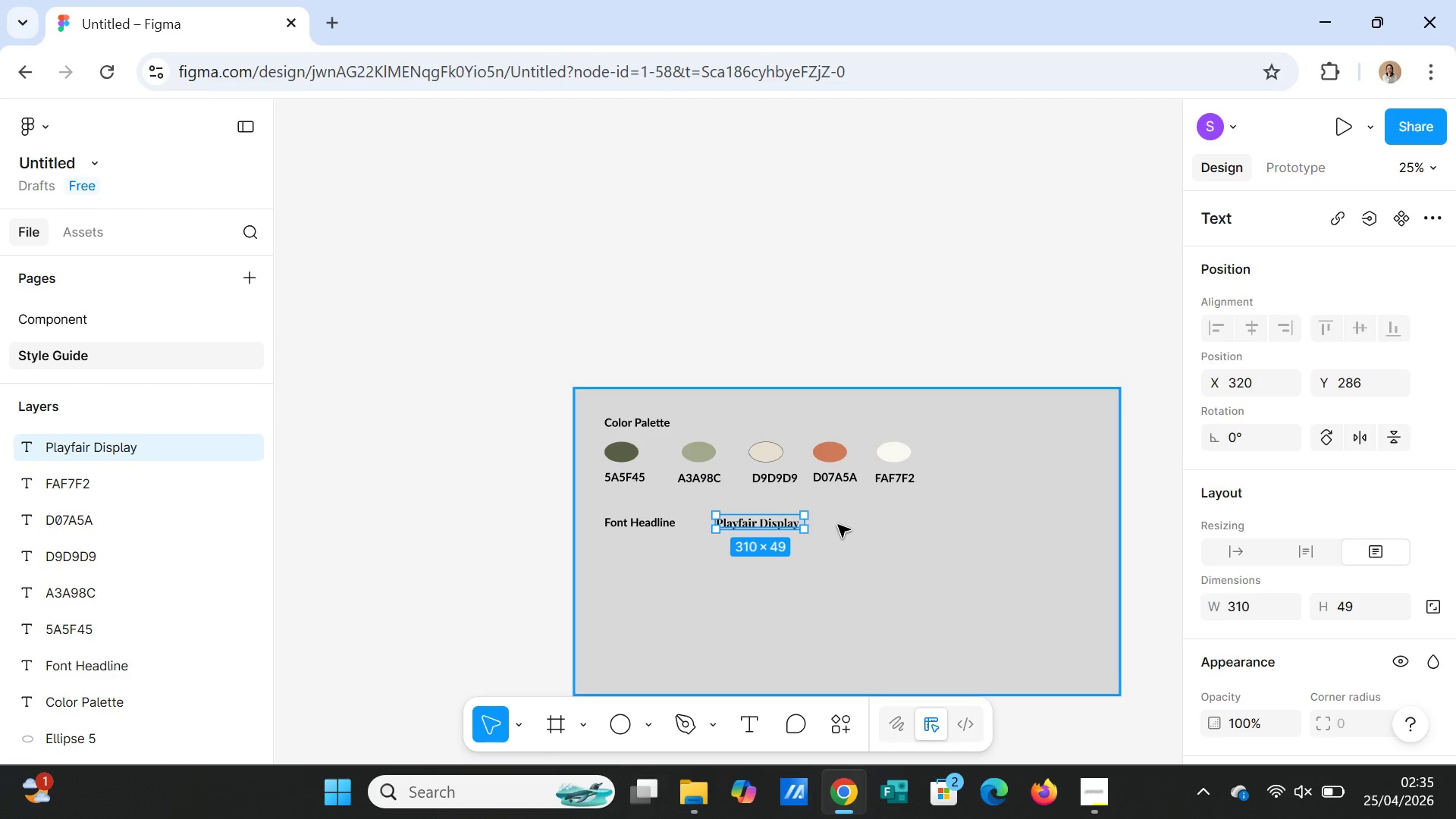 
left_click([838, 525])
 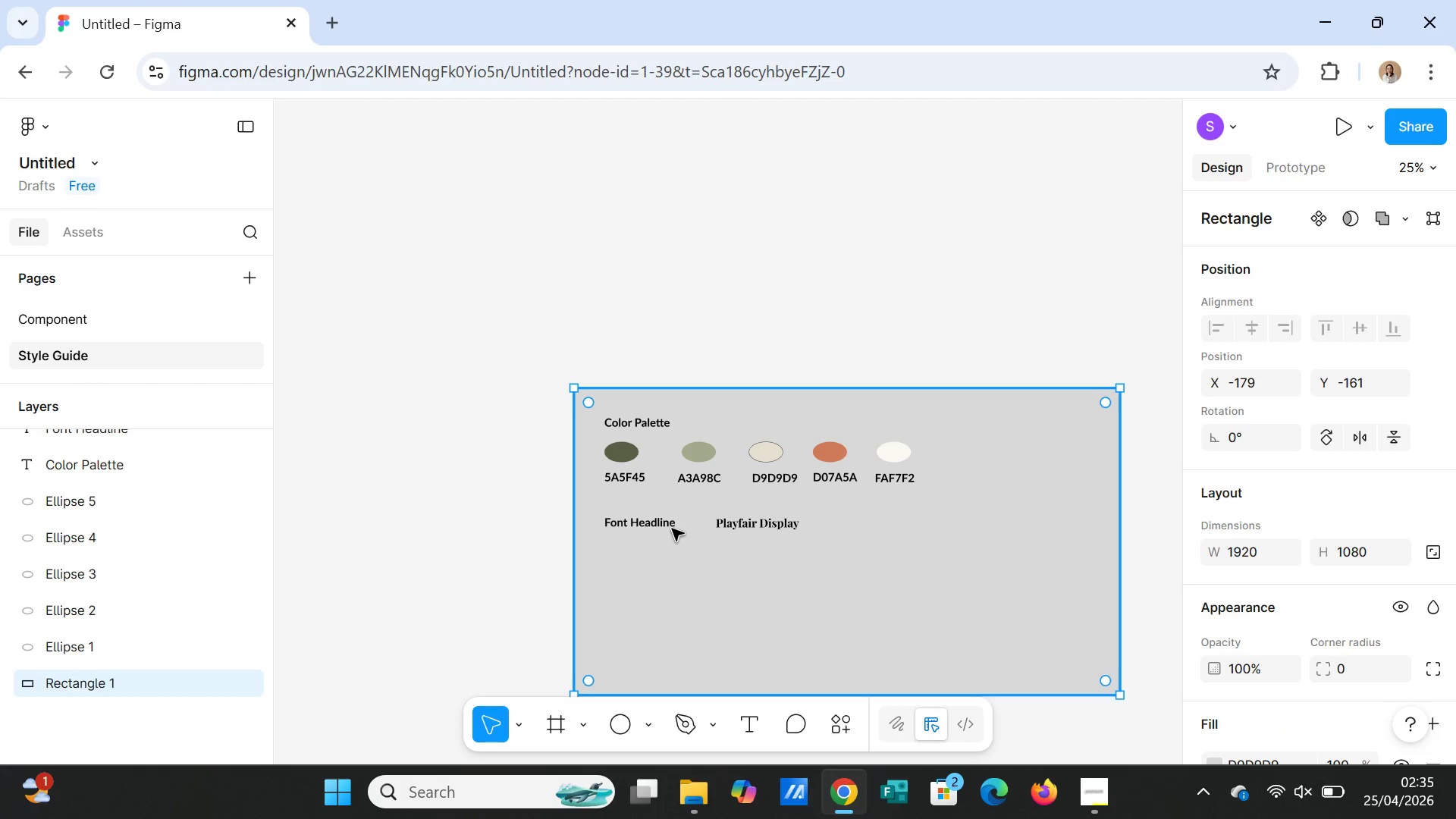 
left_click([671, 525])
 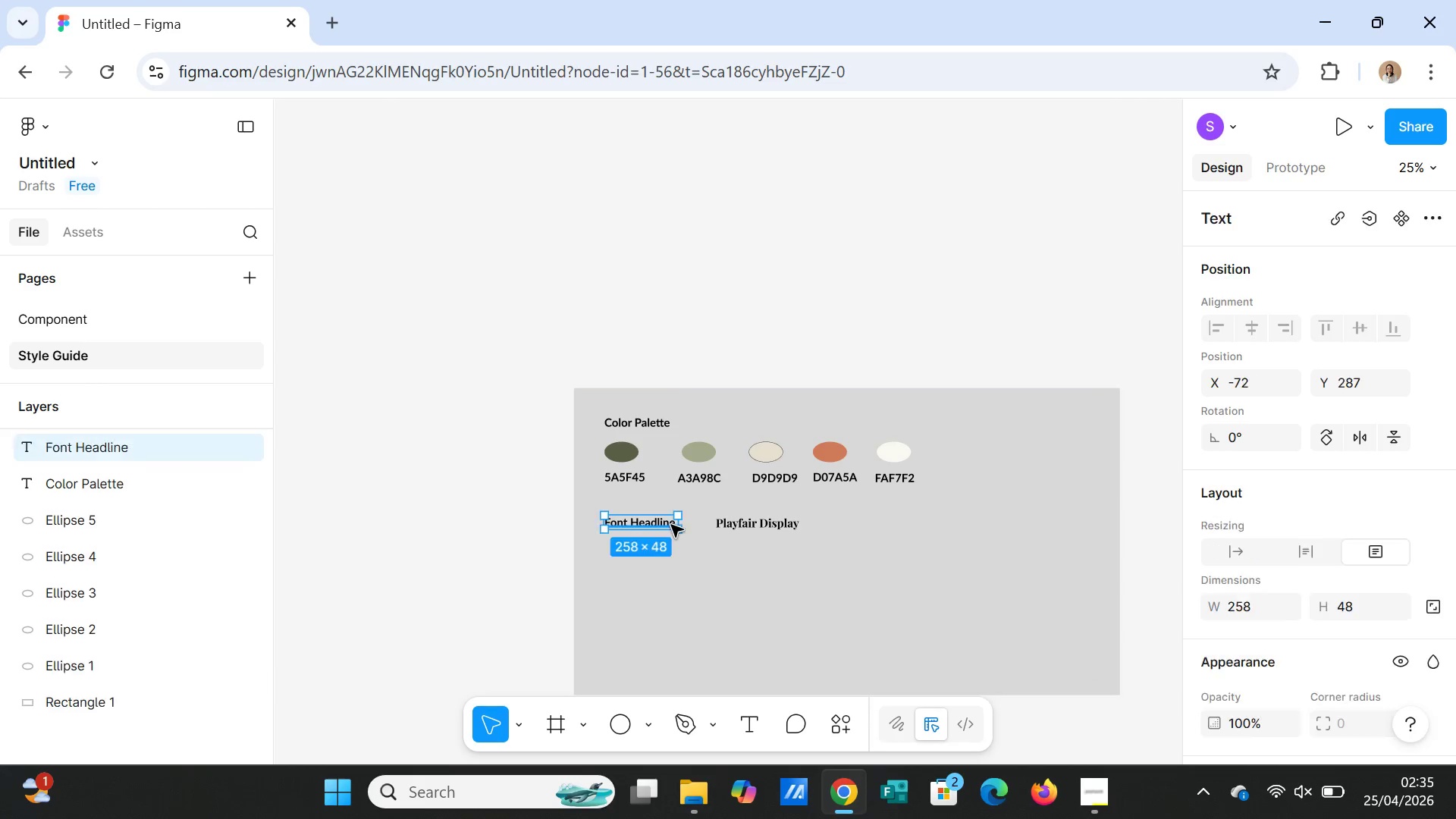 
key(Control+C)
 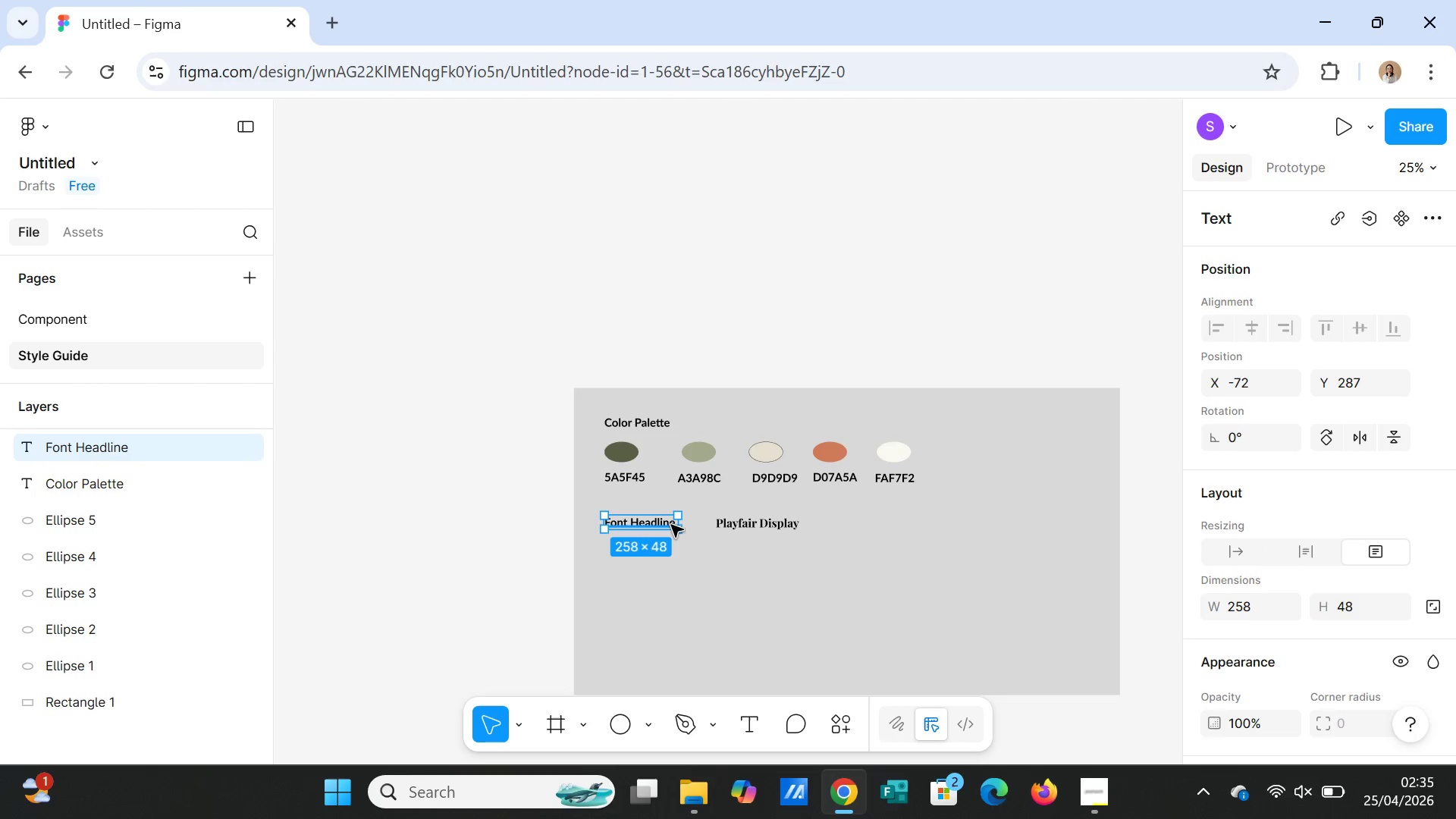 
key(Control+V)
 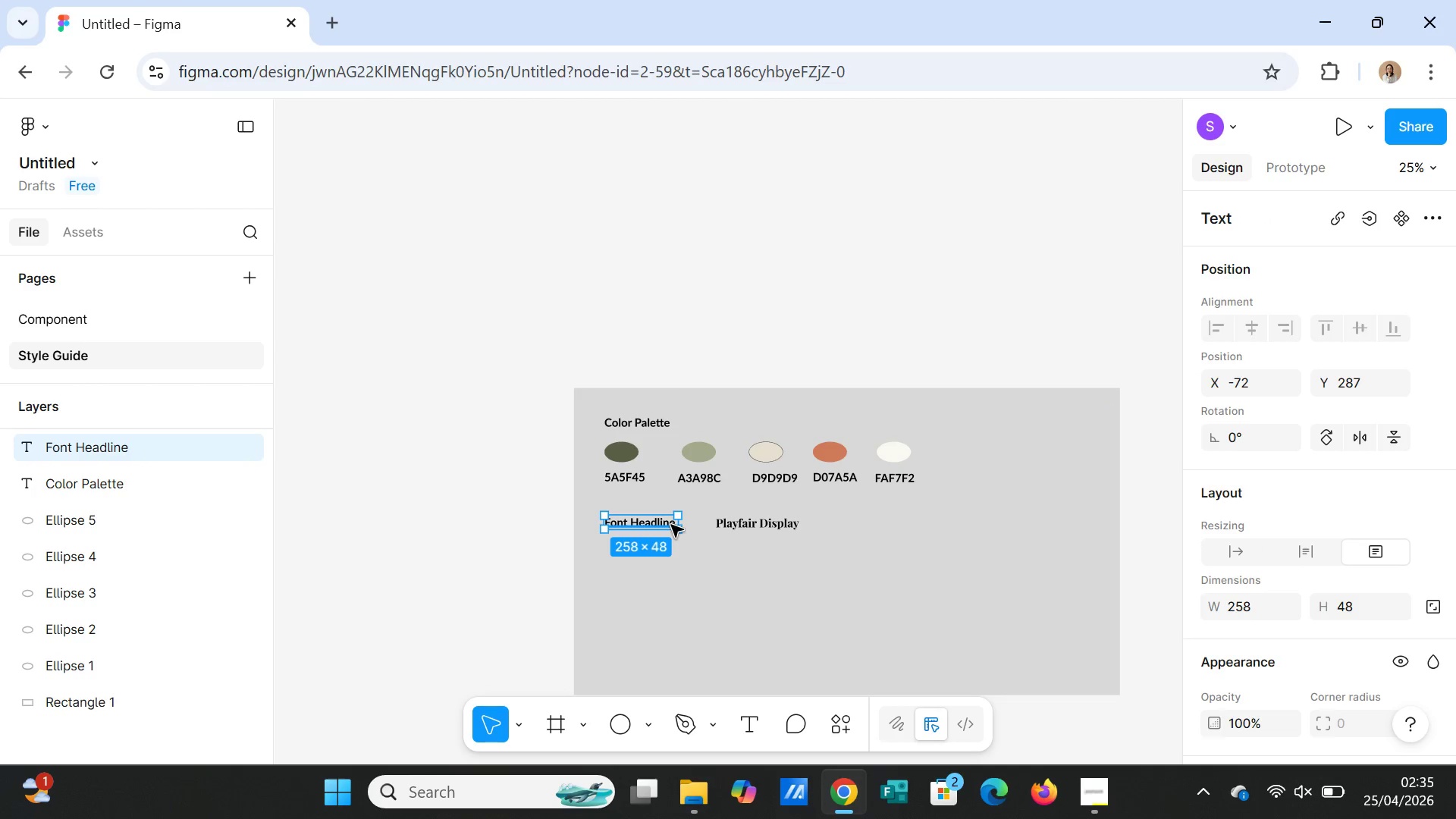 
left_click_drag(start_coordinate=[671, 525], to_coordinate=[671, 551])
 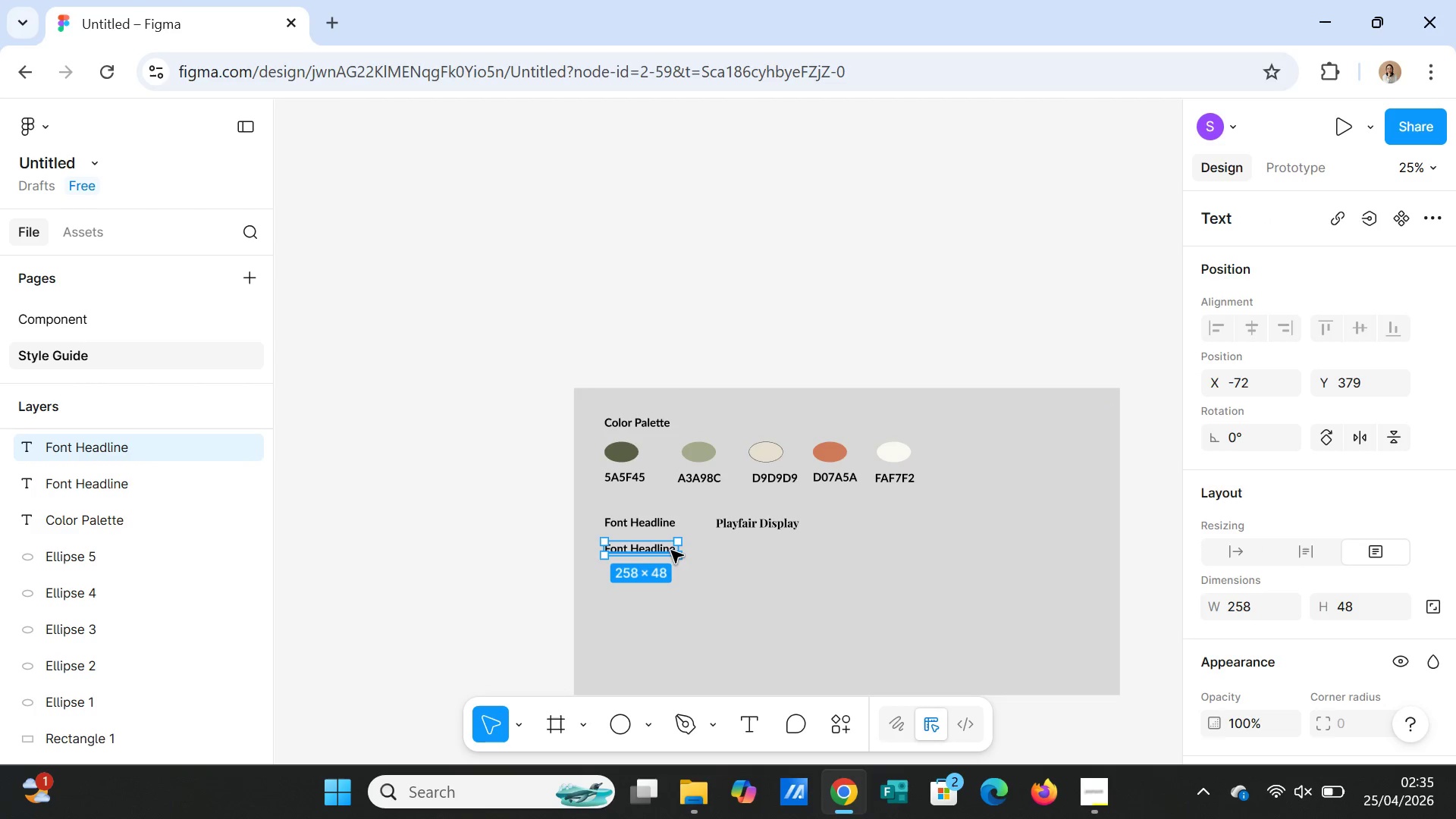 
double_click([671, 551])
 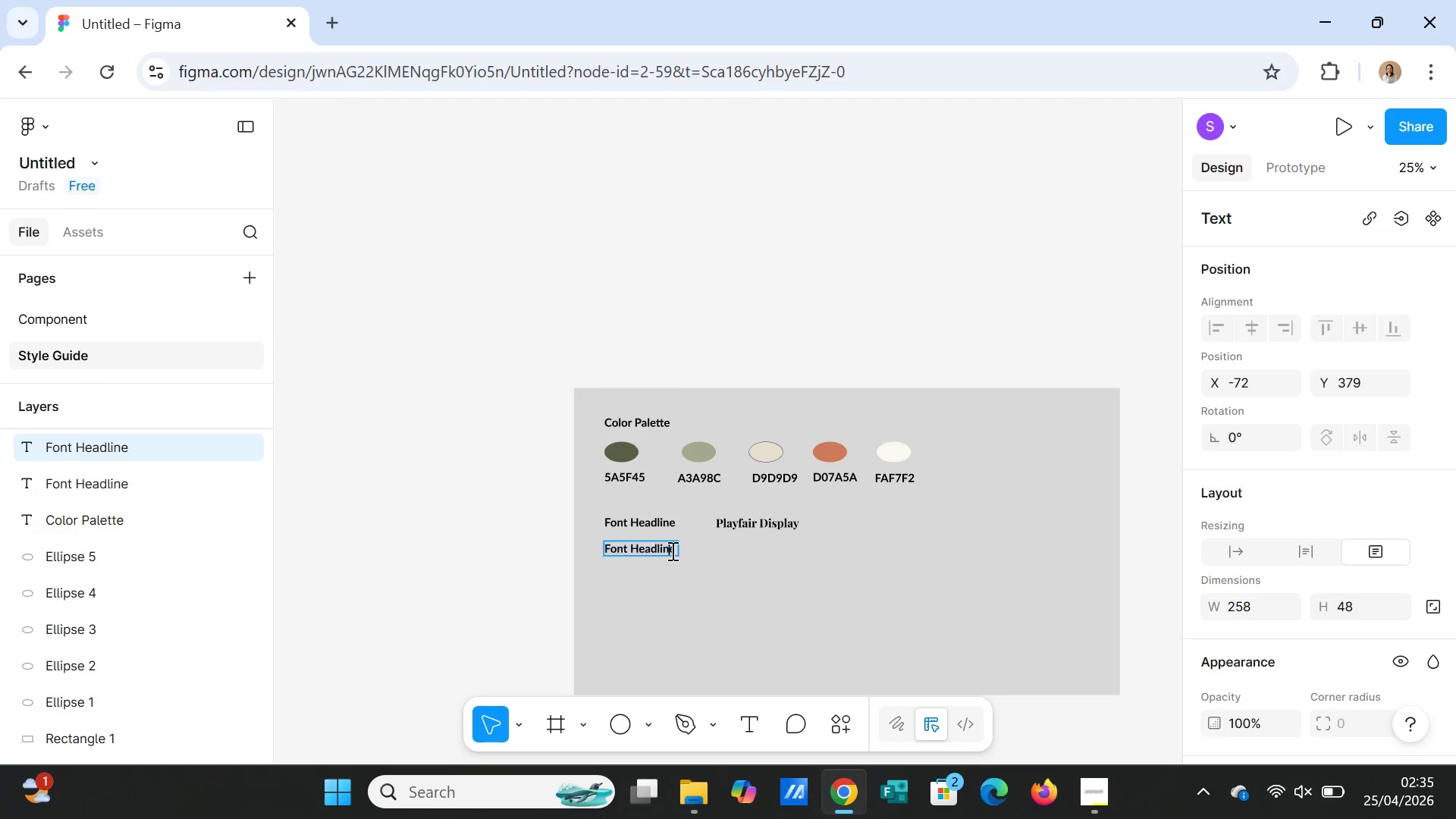 
double_click([671, 551])
 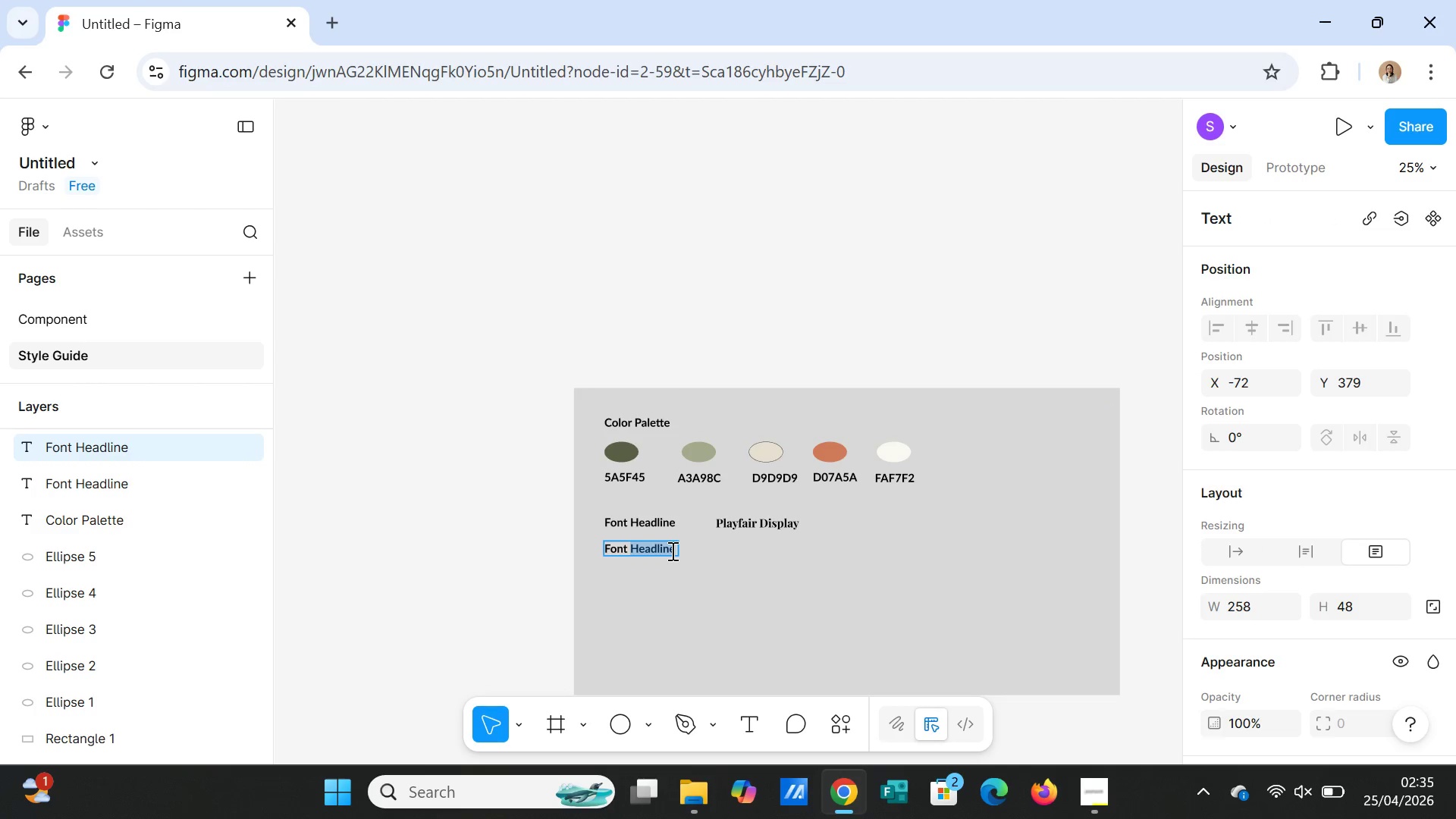 
type(Subline)
 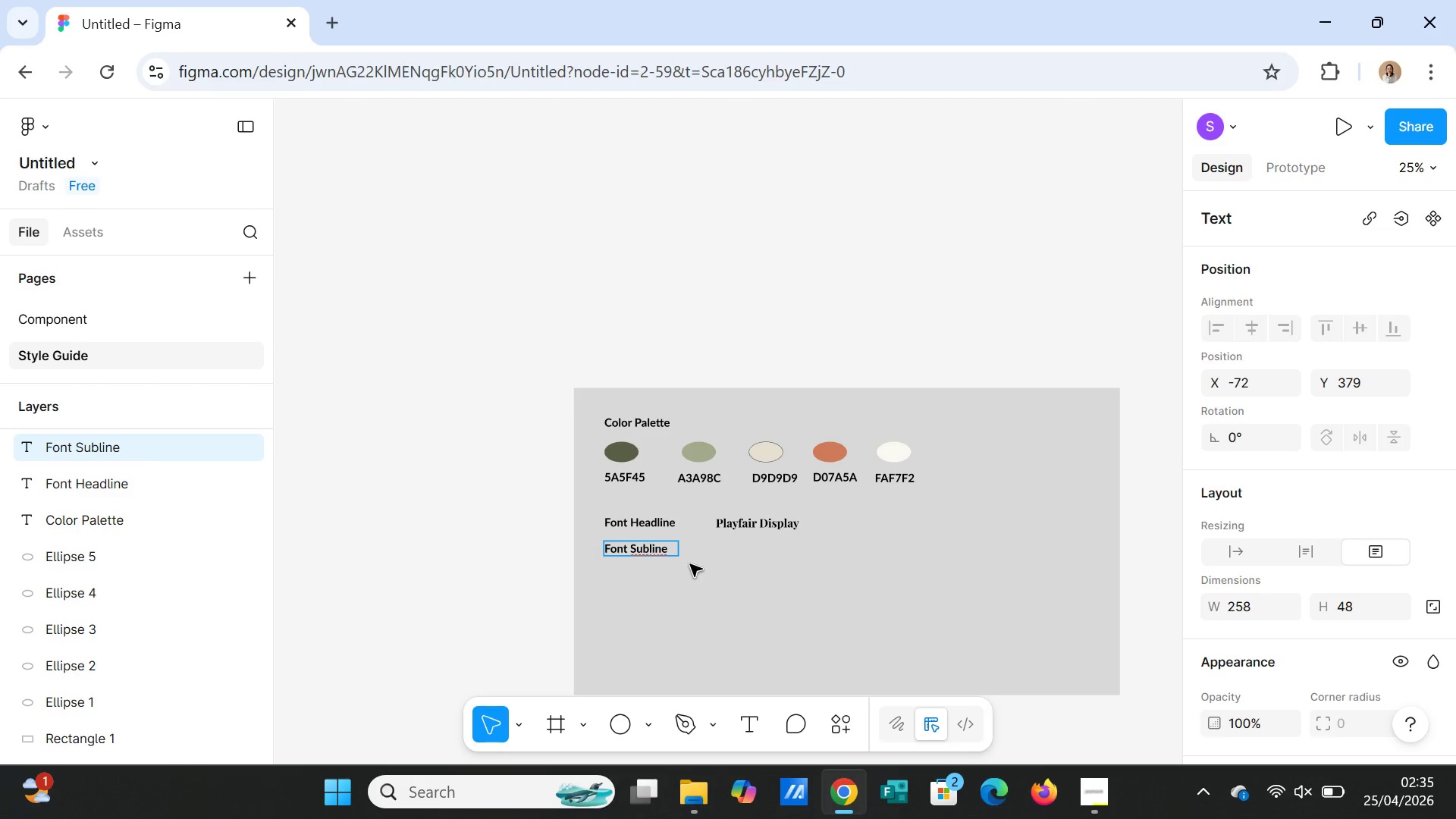 
left_click([731, 578])
 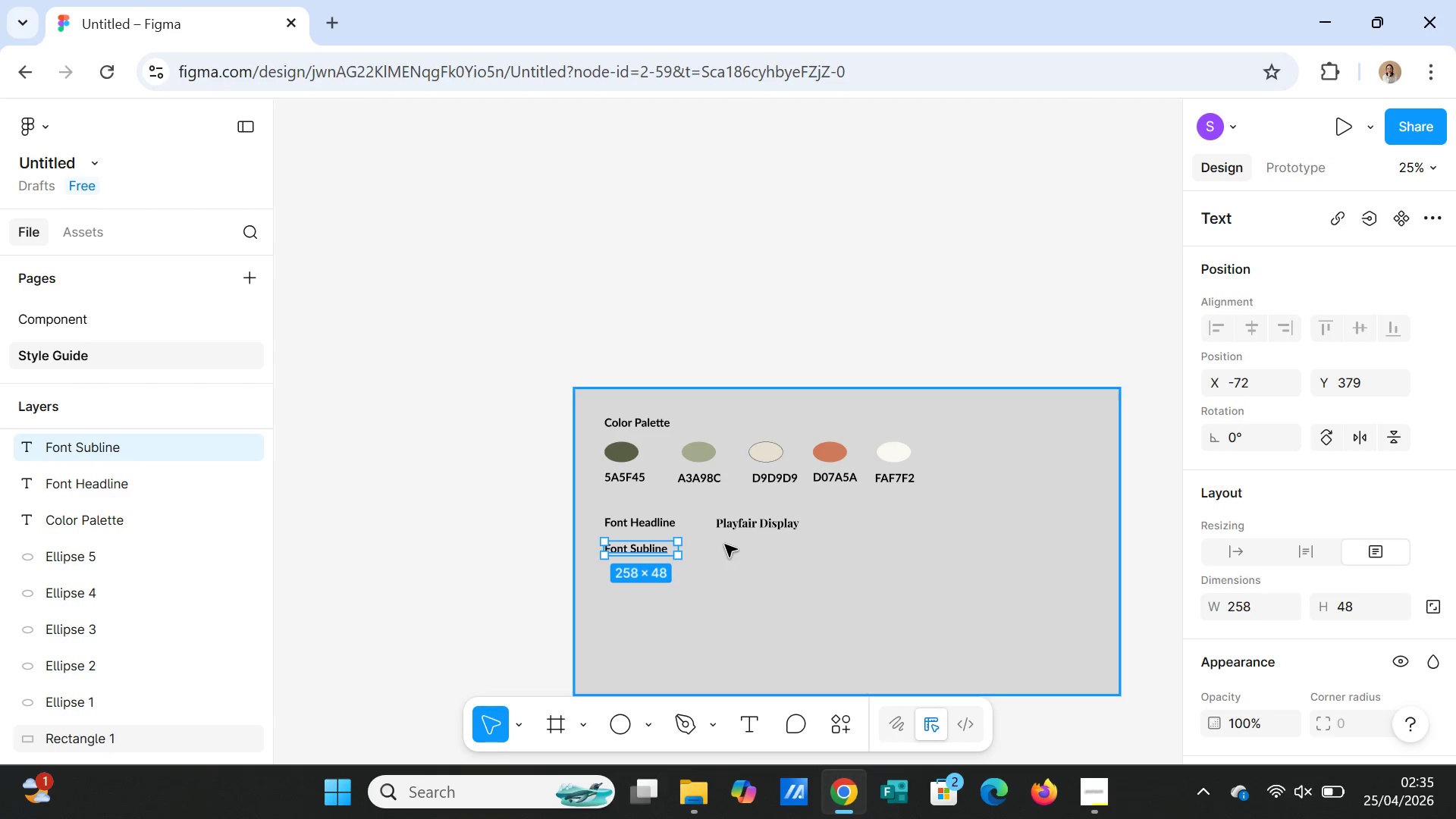 
left_click([750, 530])
 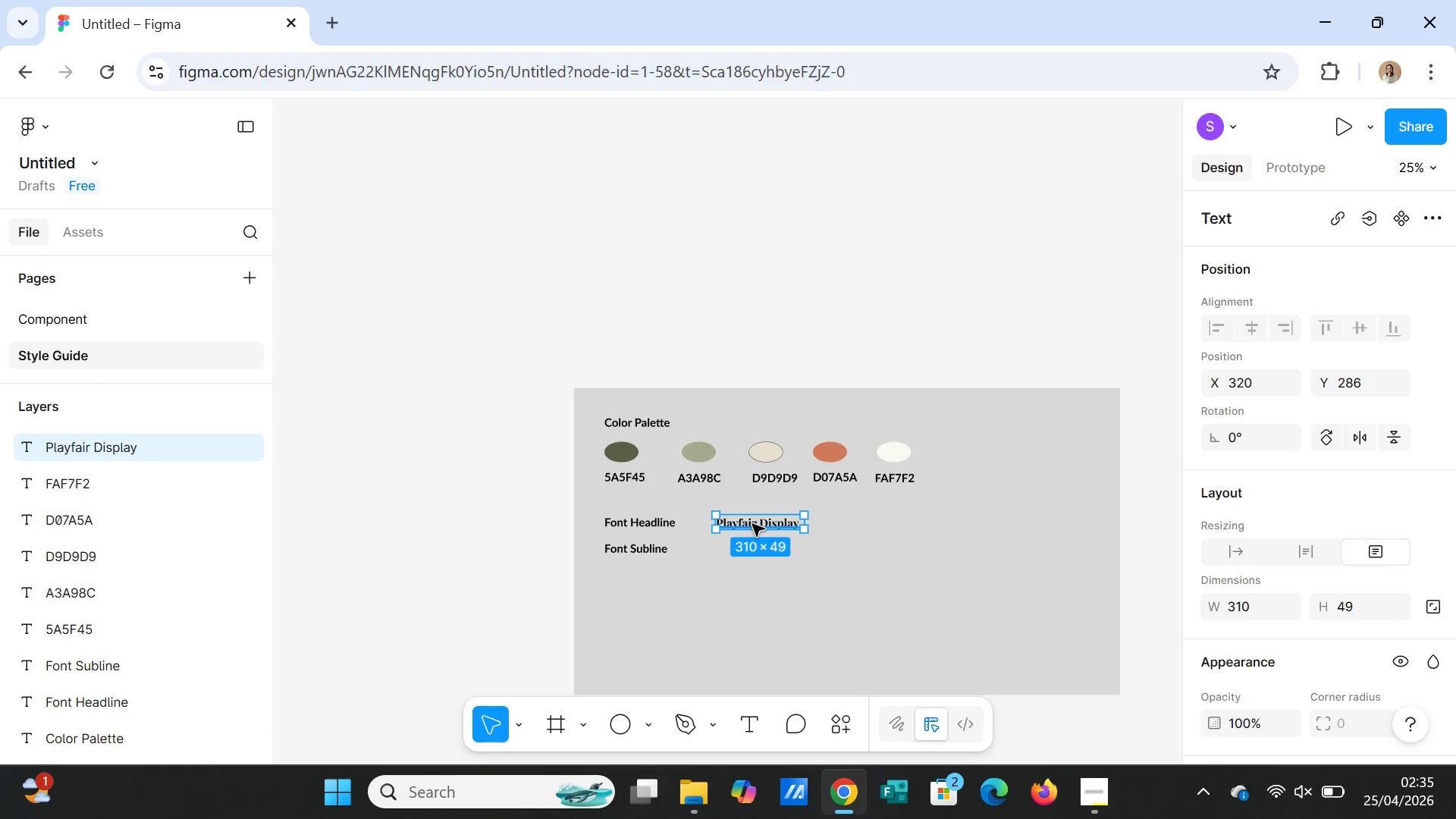 
key(Control+C)
 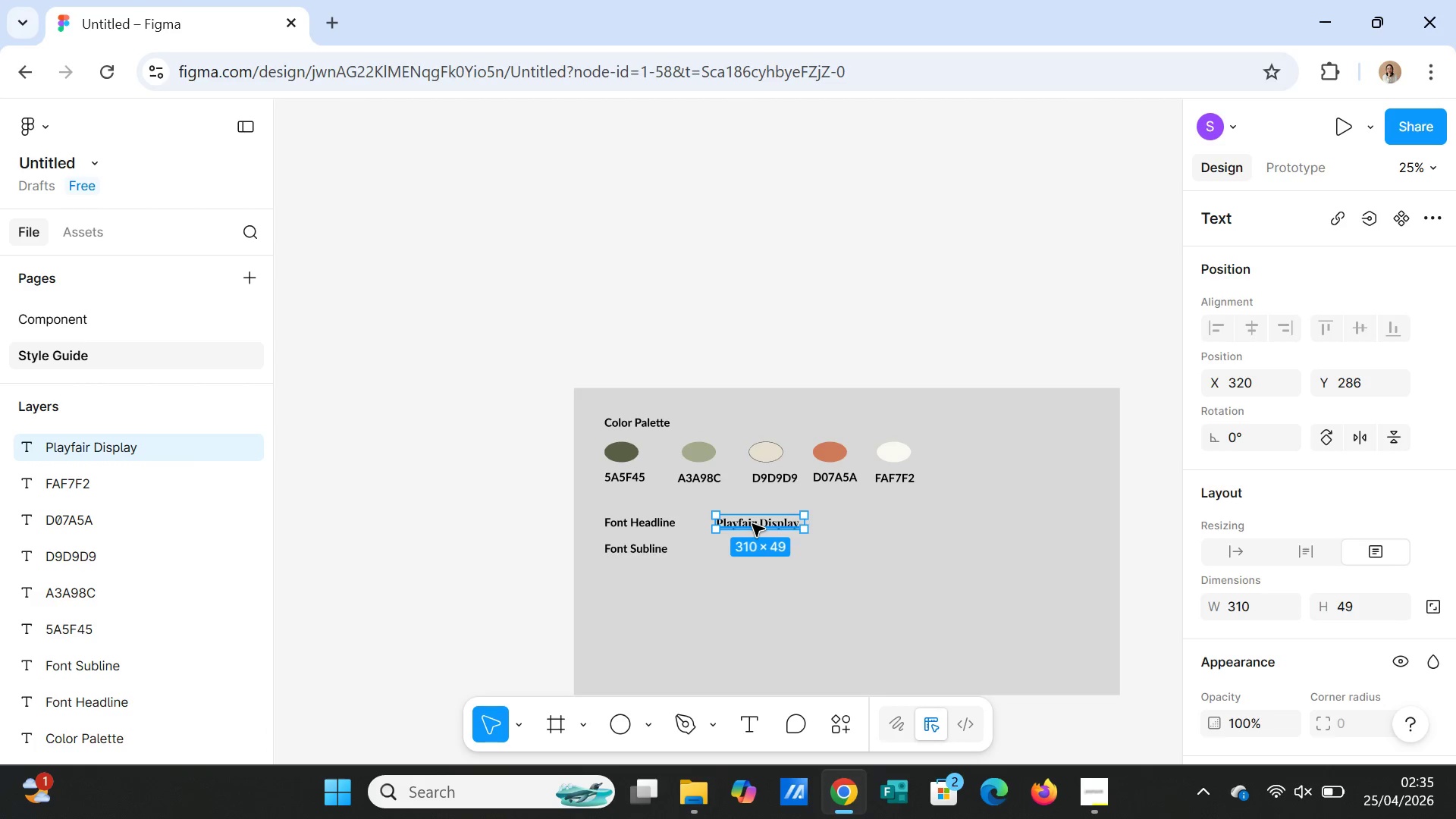 
key(Control+V)
 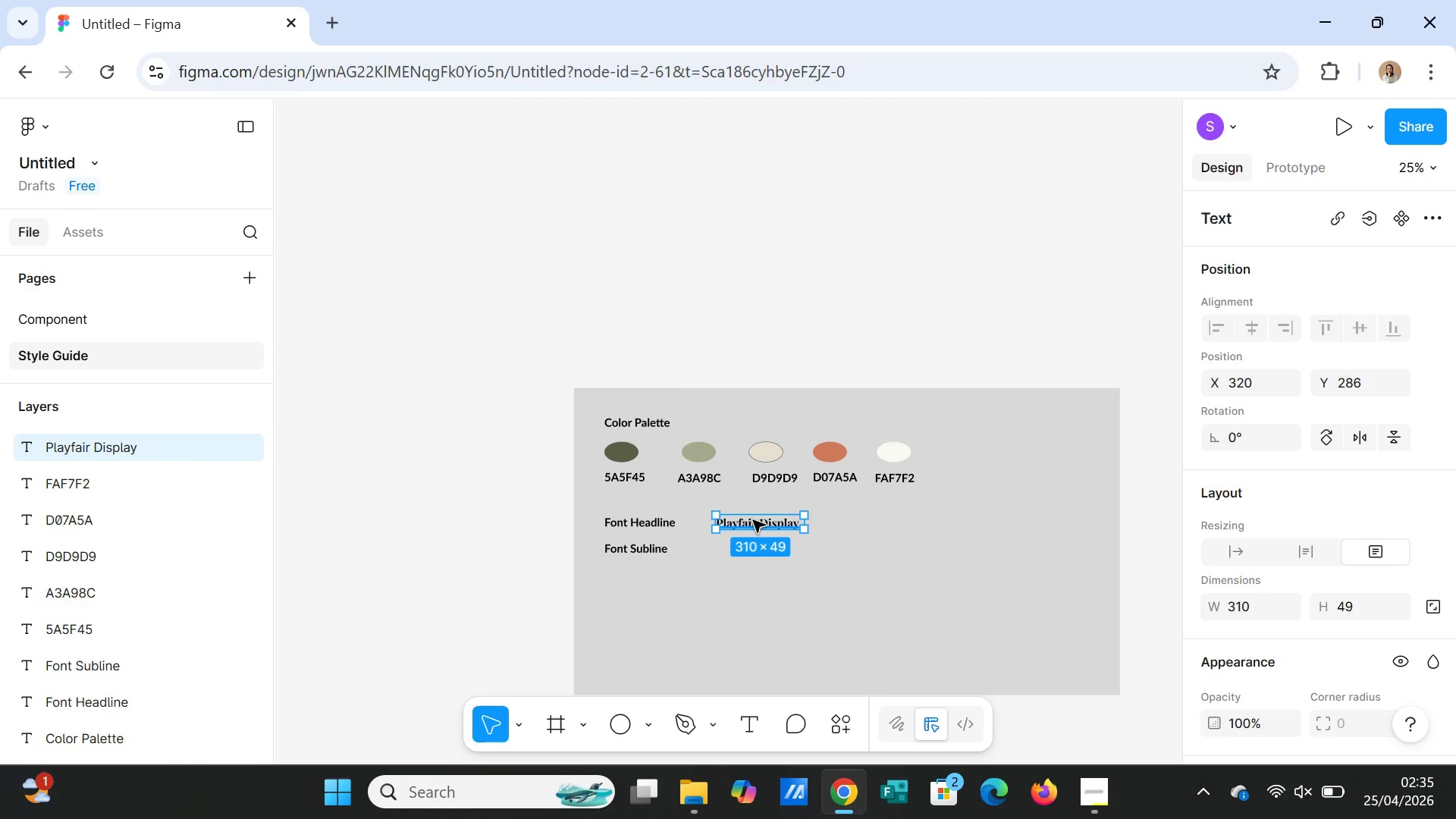 
left_click_drag(start_coordinate=[753, 520], to_coordinate=[753, 544])
 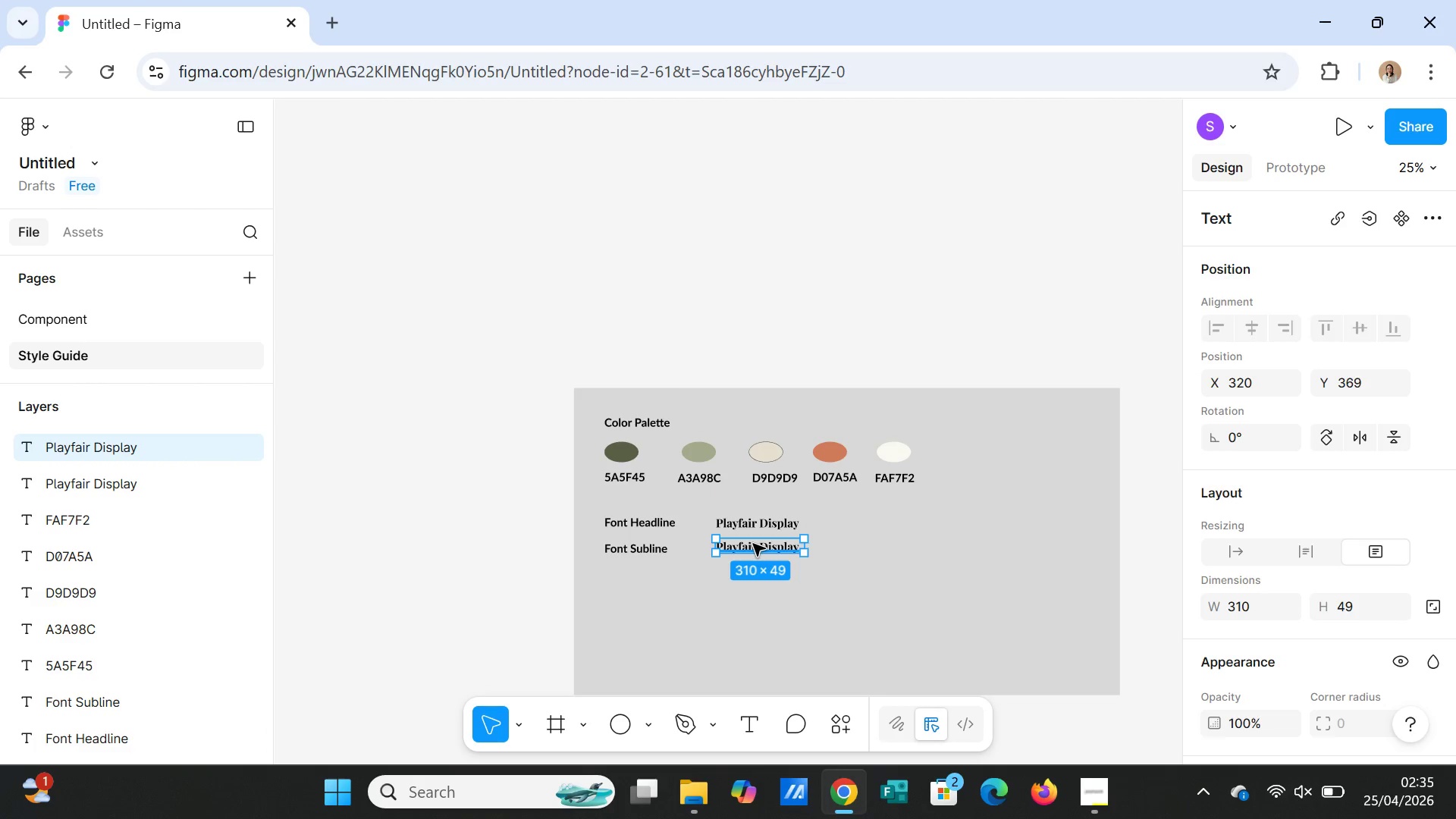 
double_click([753, 544])
 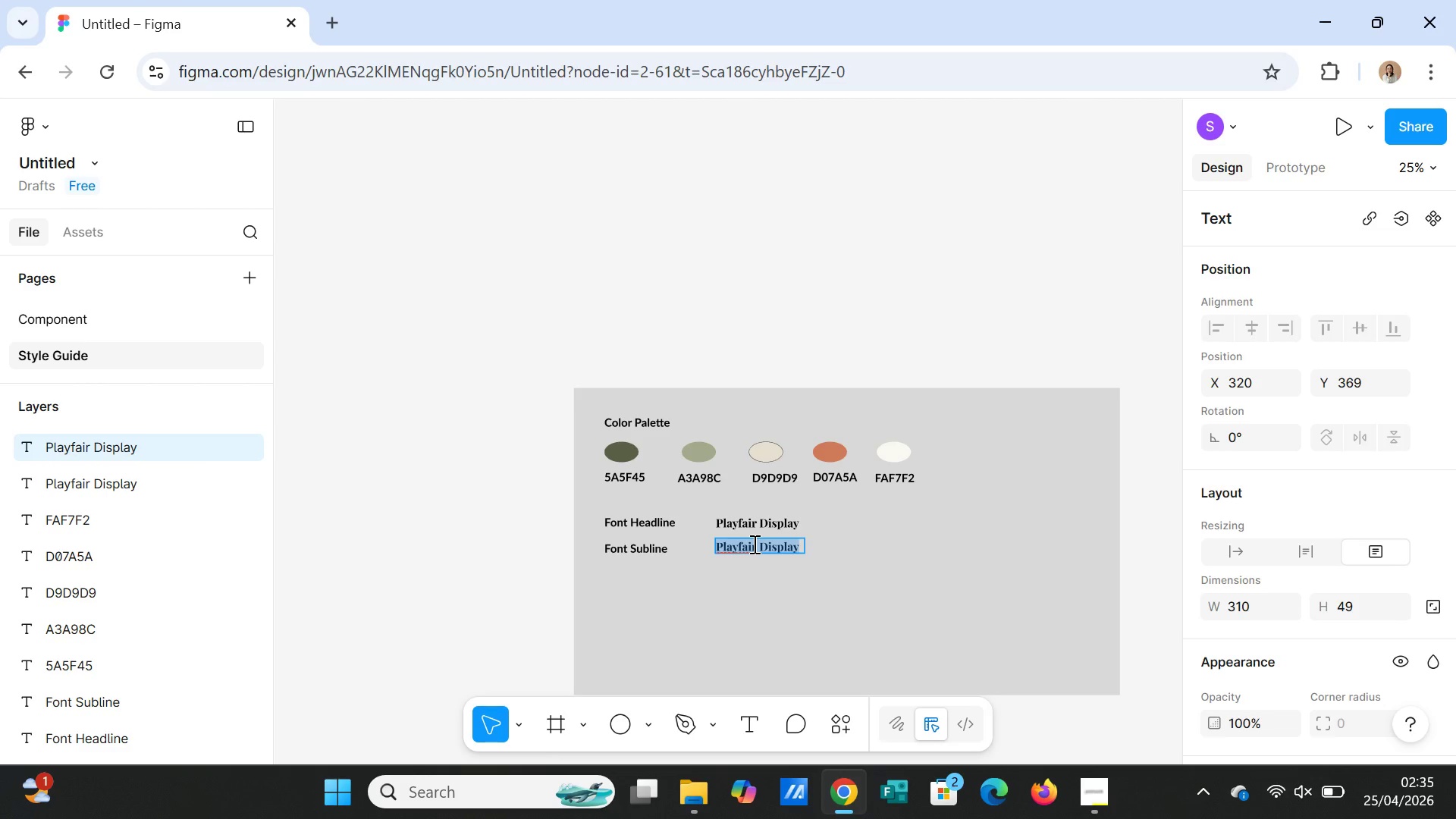 
type(Lato)
 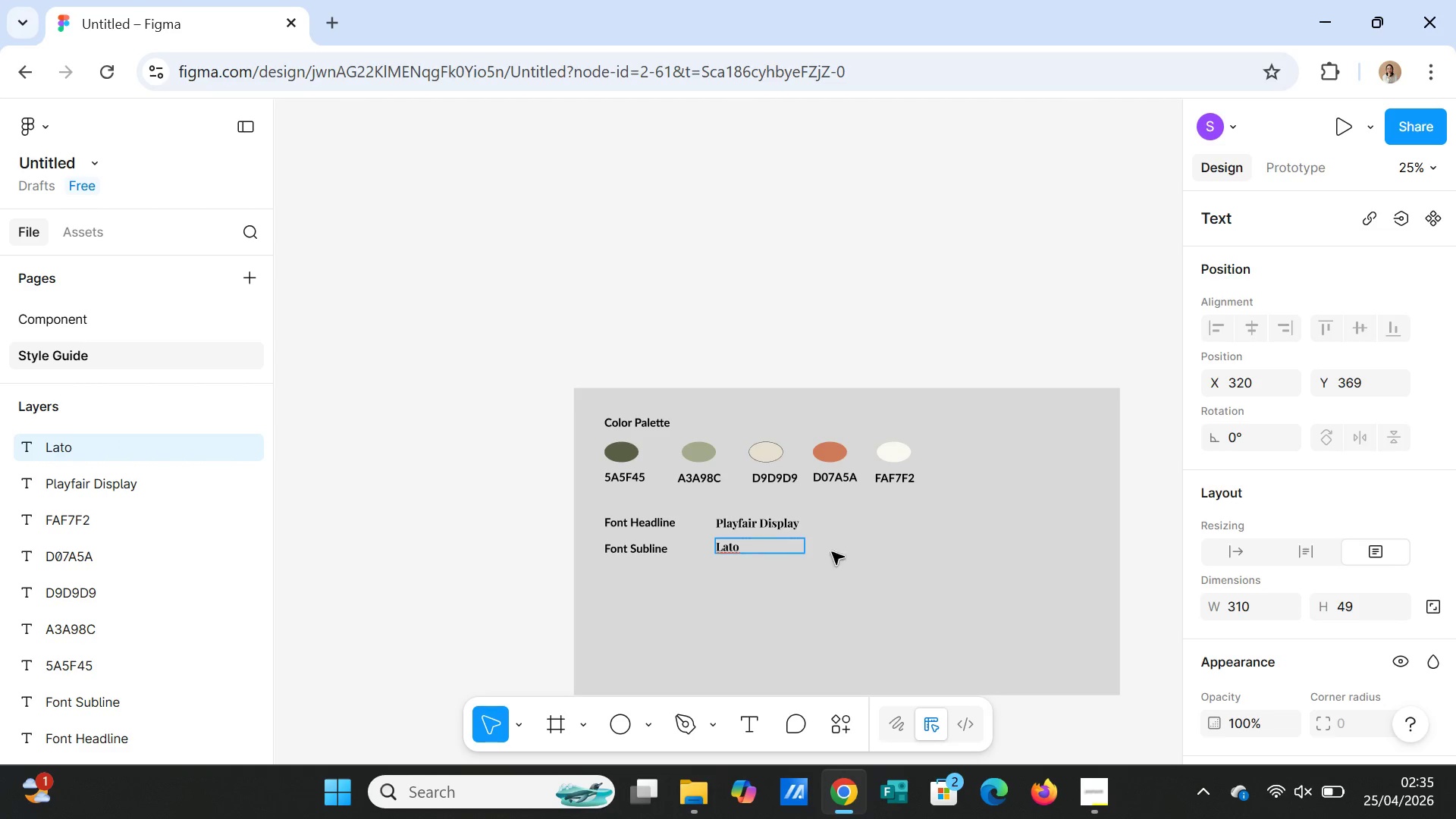 
left_click([858, 560])
 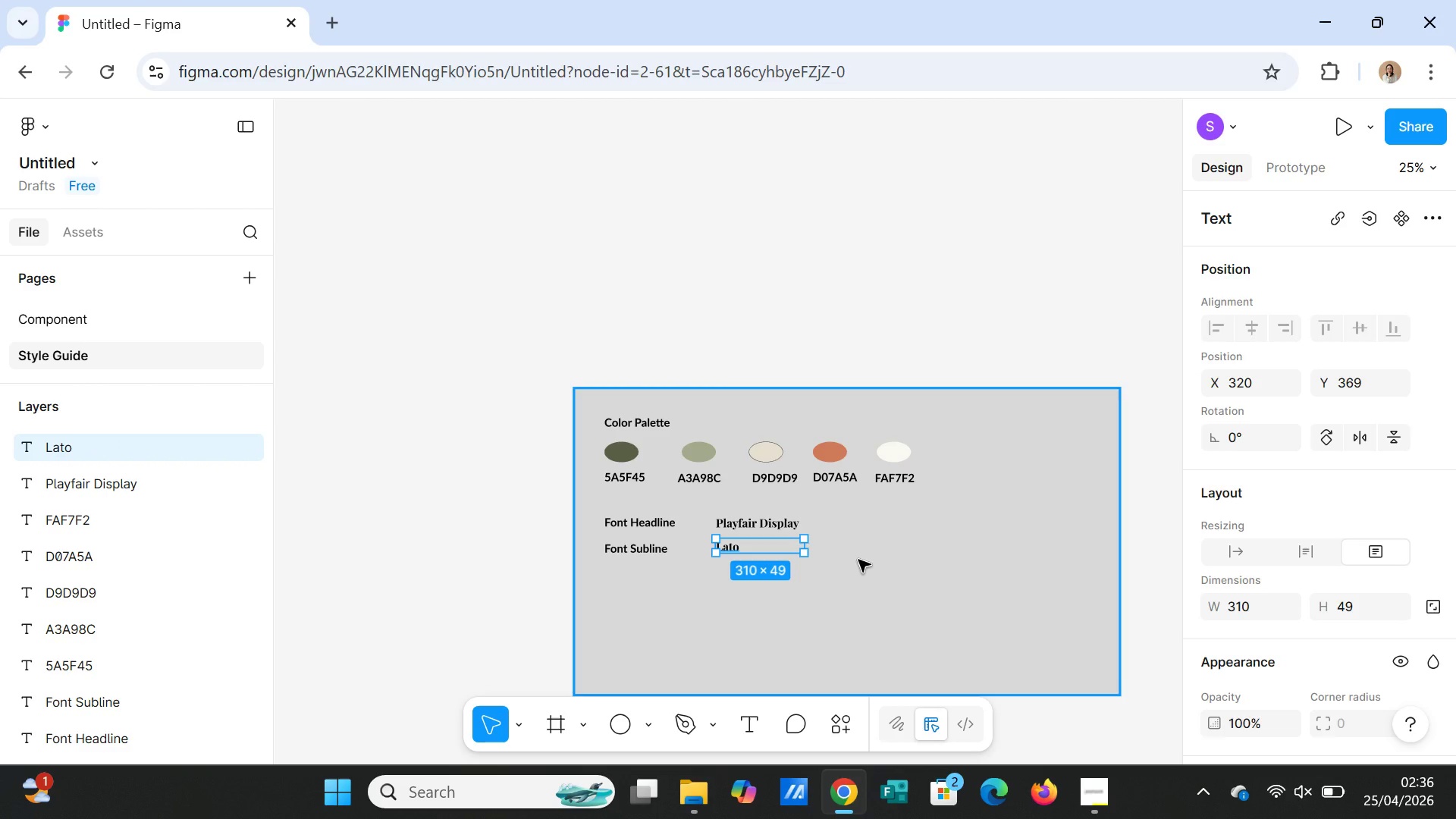 
wait(9.66)
 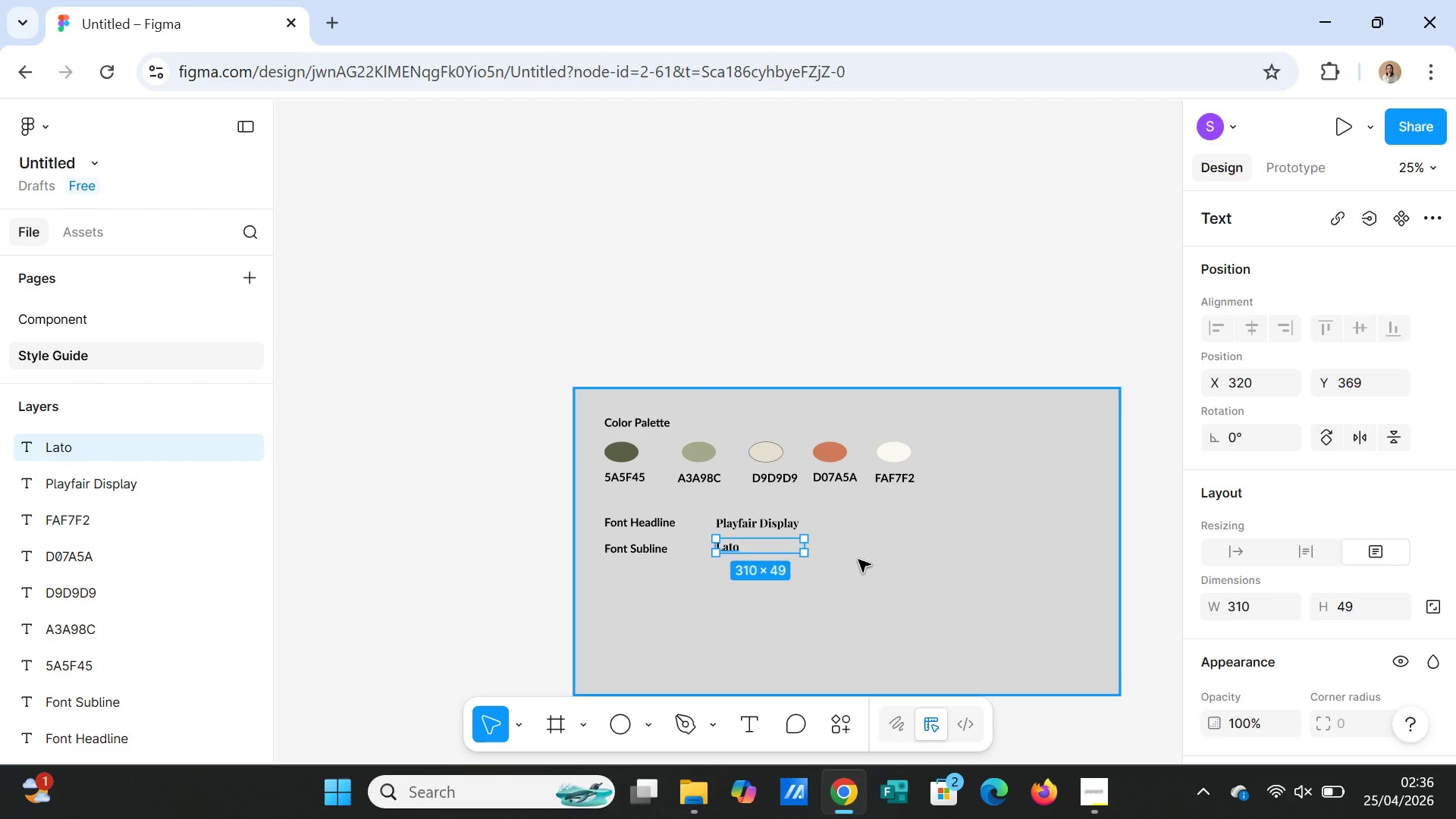 
left_click([65, 520])
 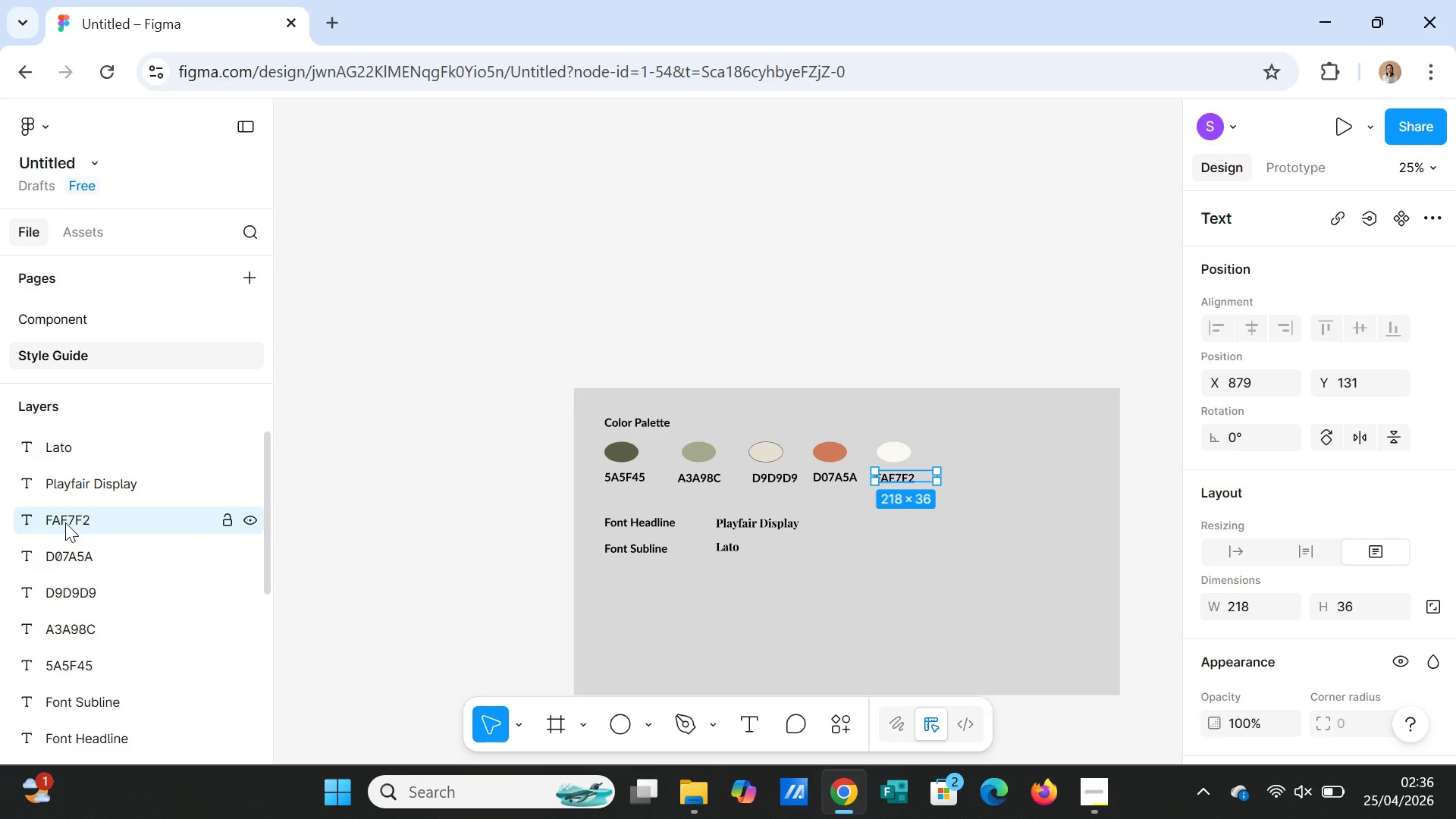 
hold_key(key=ControlLeft, duration=3.83)
left_click([72, 557])
 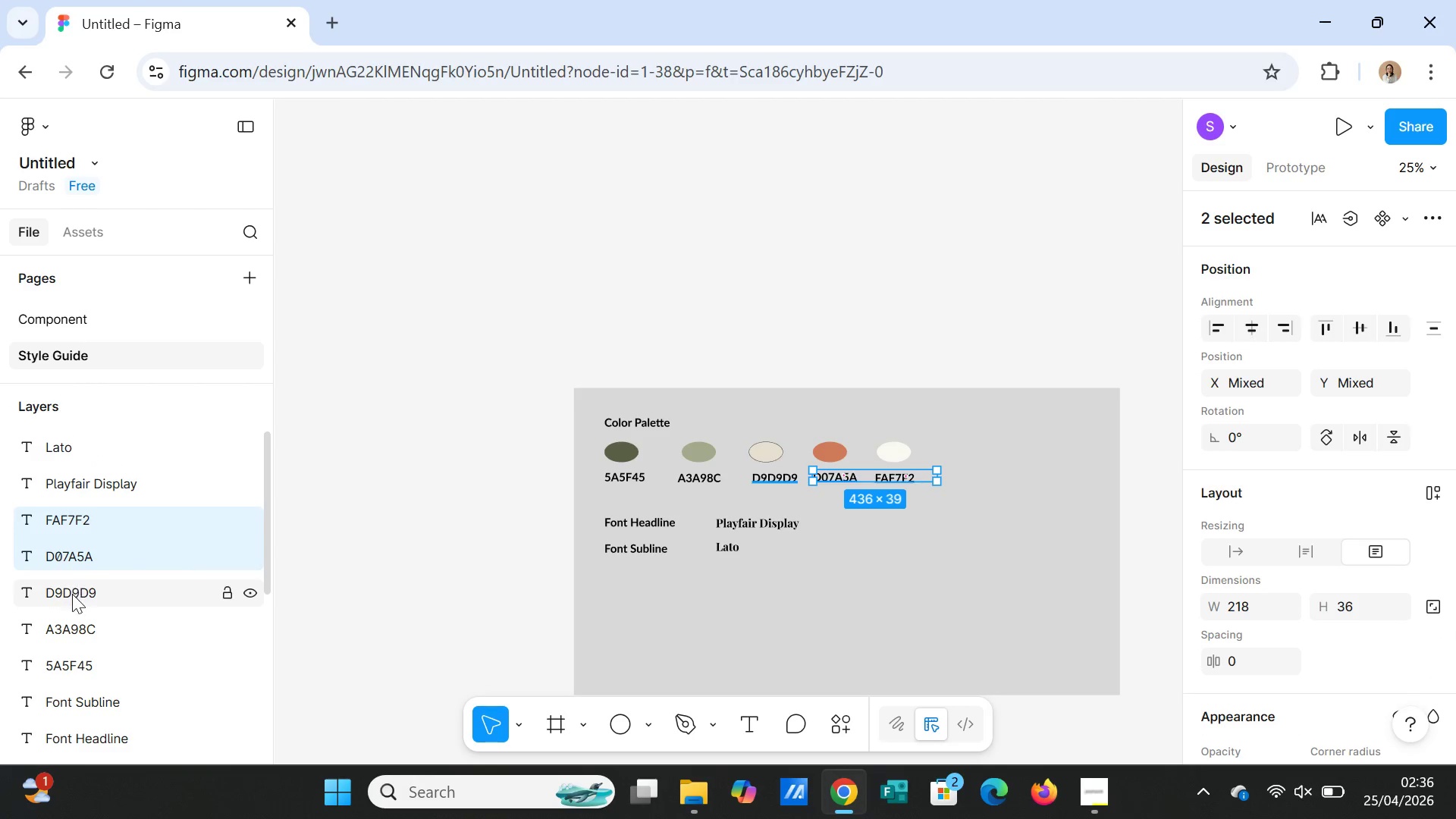 
left_click([73, 595])
 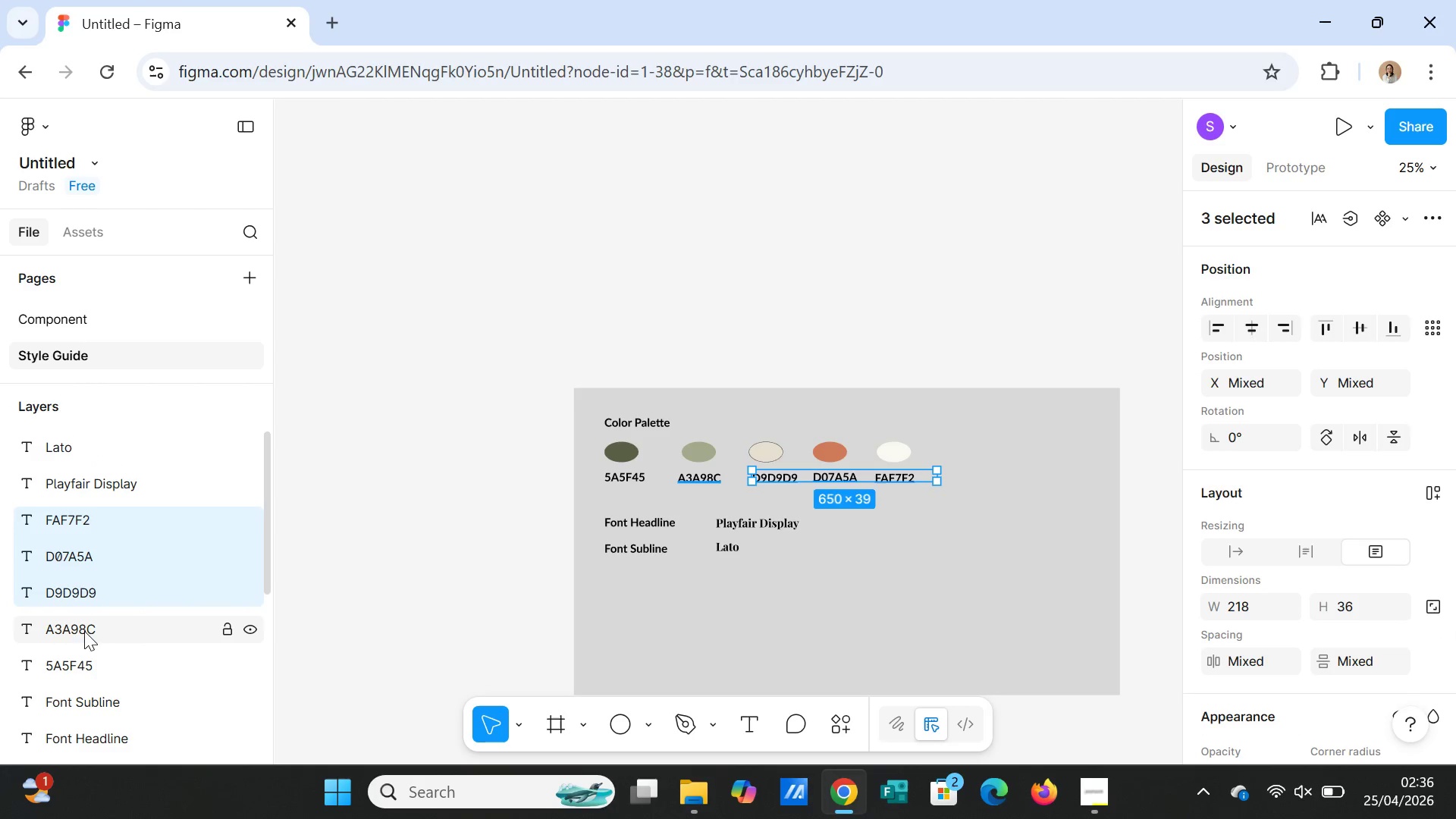 
left_click([84, 631])
 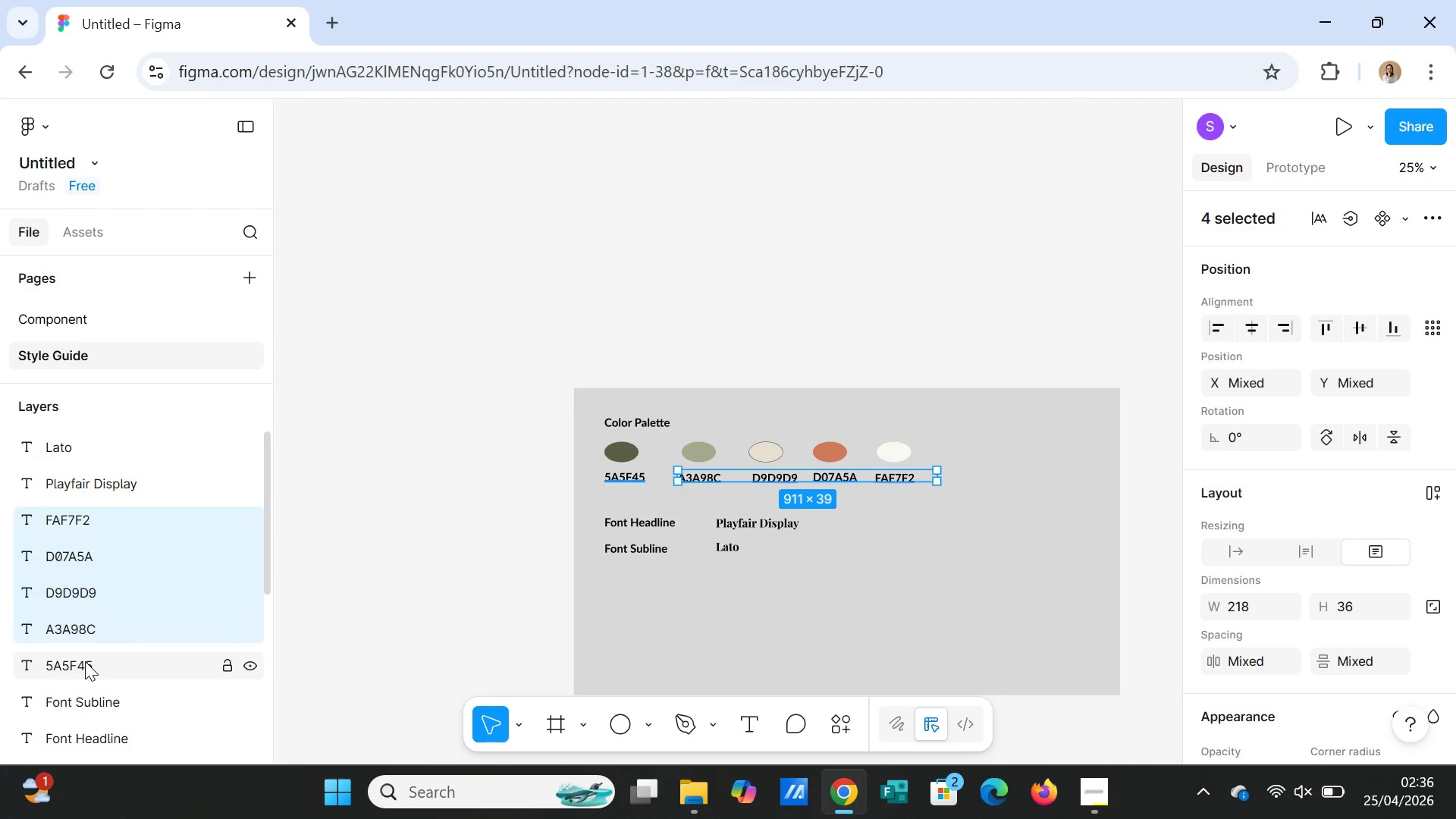 
left_click([85, 661])
 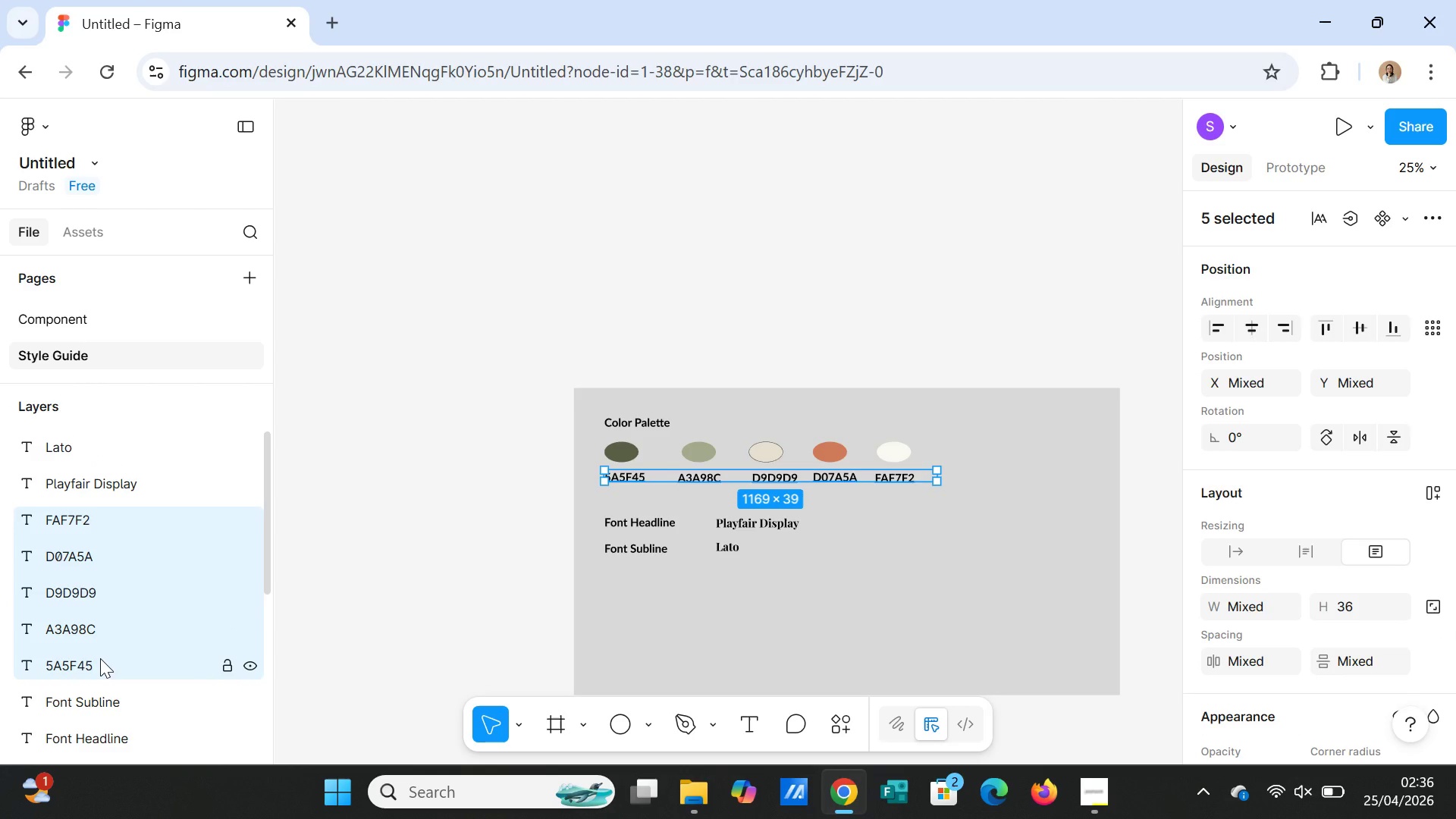 
scroll: coordinate [100, 658], scroll_direction: down, amount: 1.0
 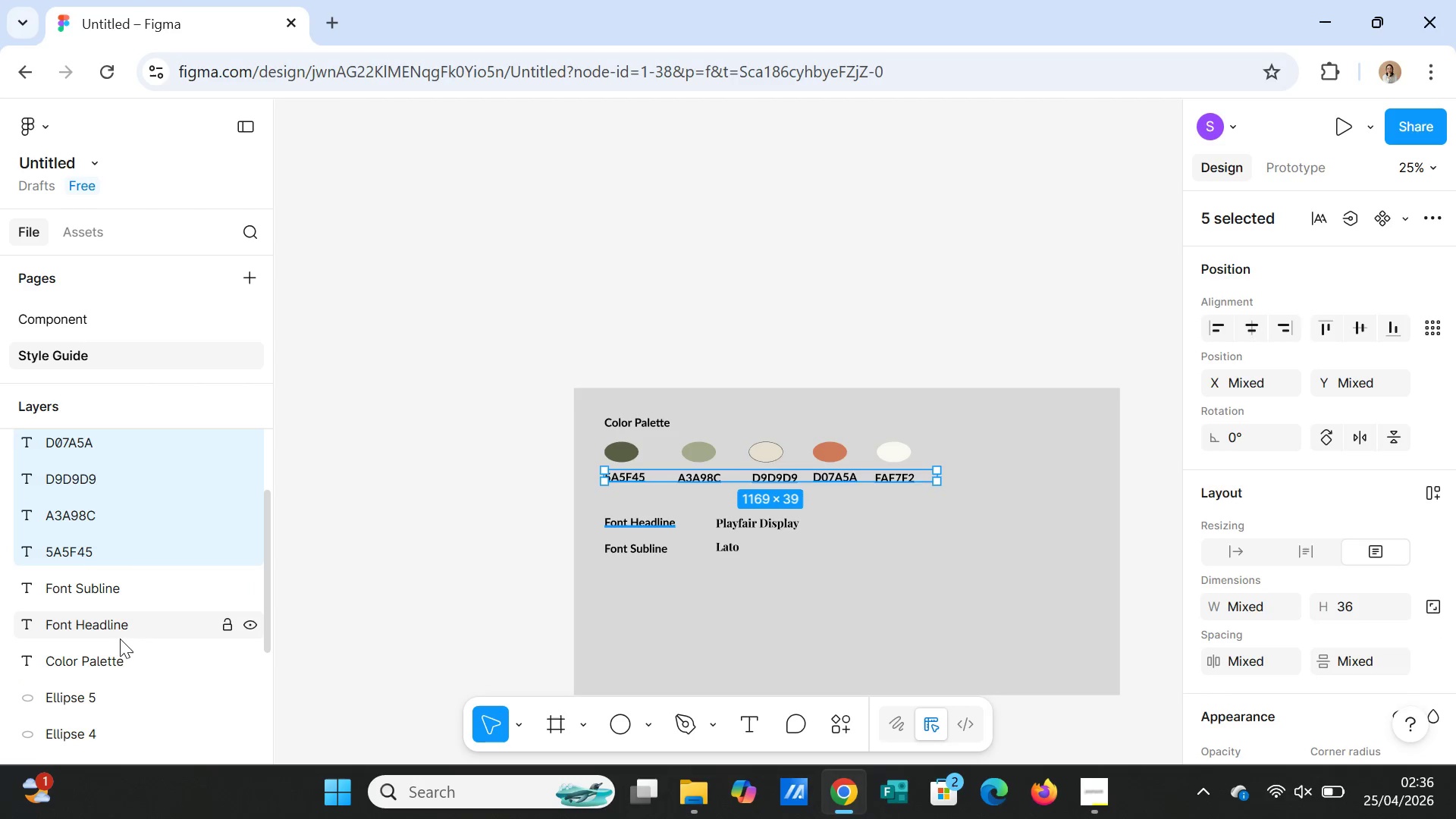 
scroll: coordinate [120, 636], scroll_direction: up, amount: 2.0
 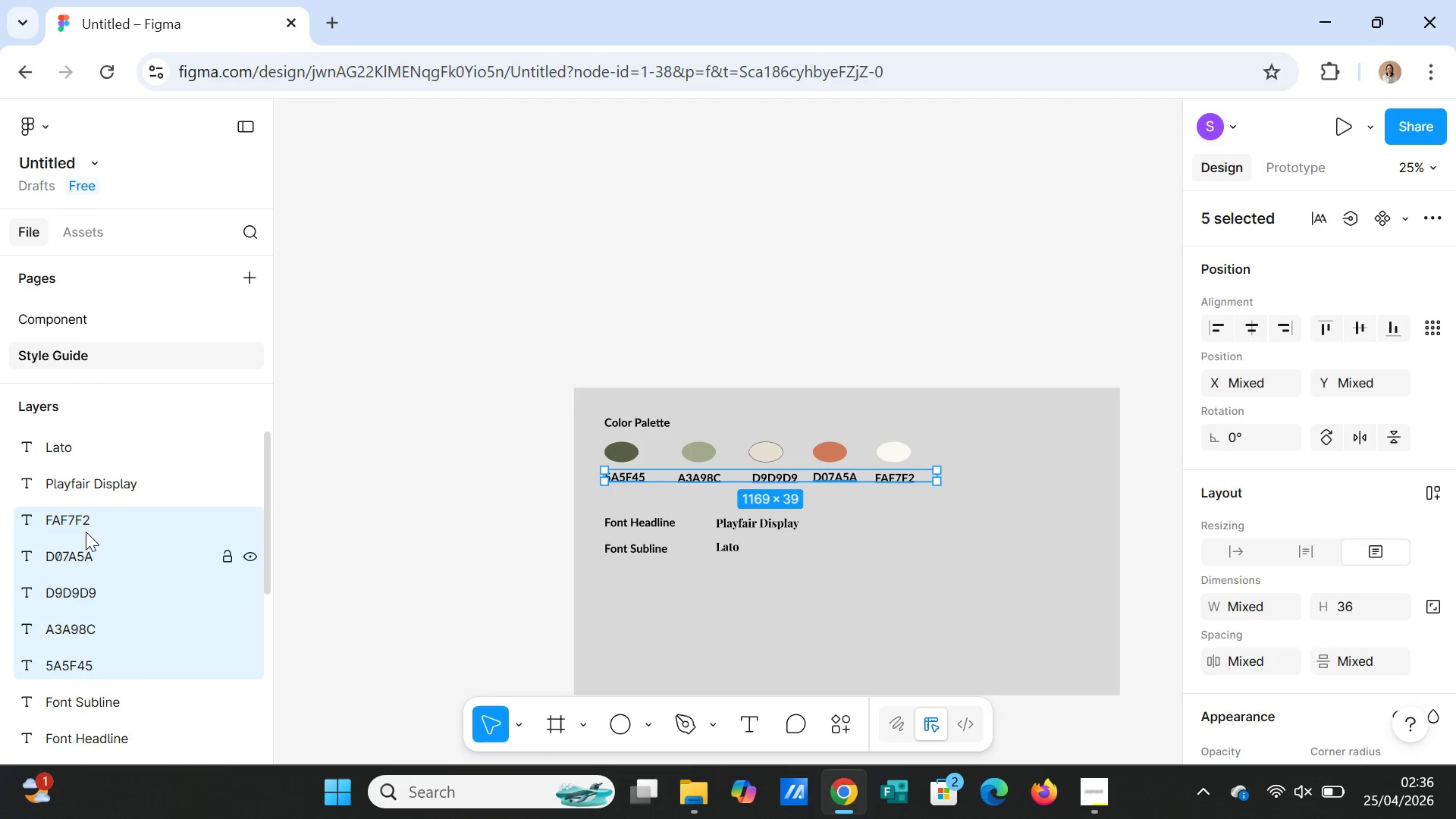 
mouse_move([76, 543])
 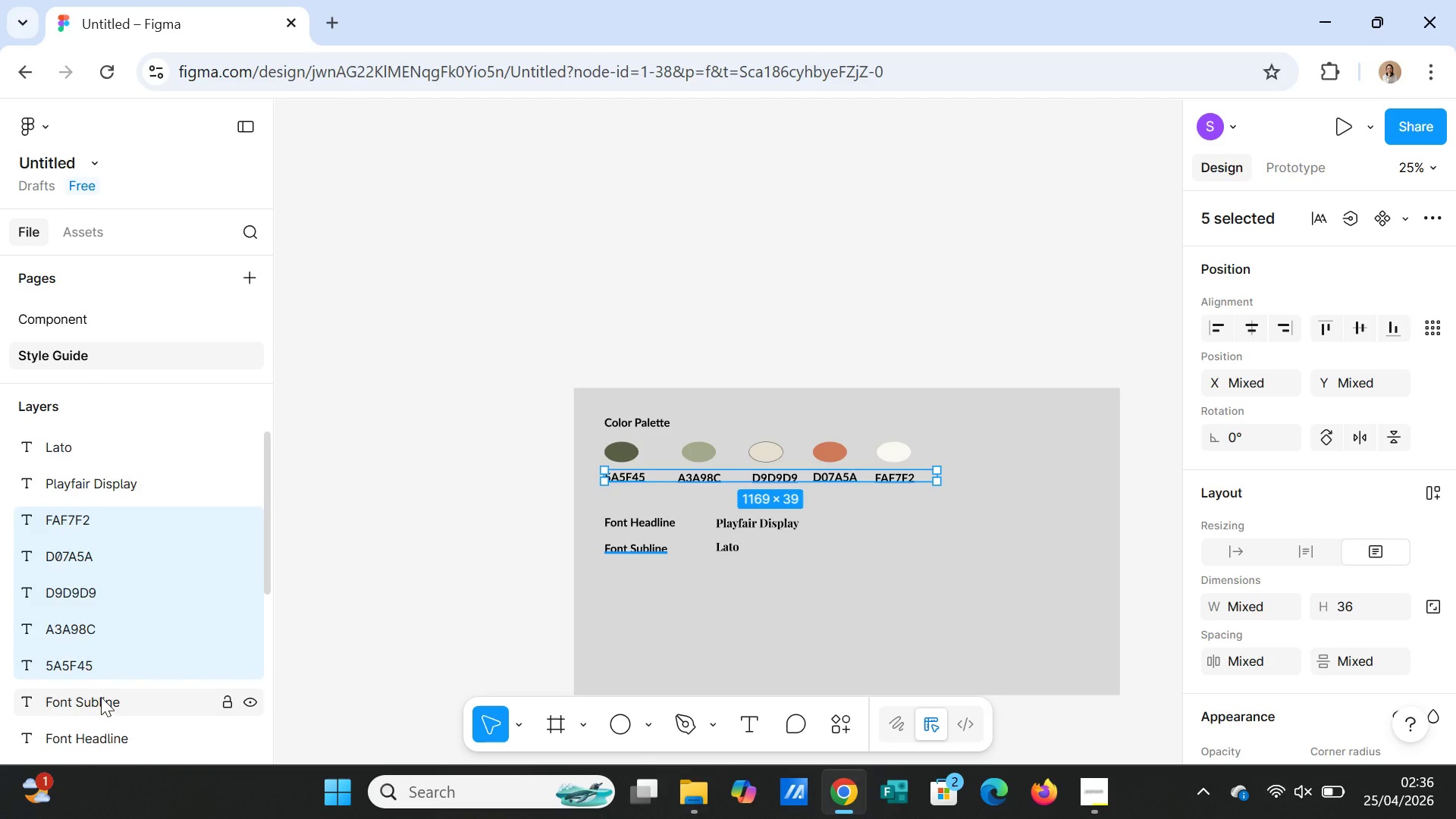 
scroll: coordinate [101, 697], scroll_direction: down, amount: 2.0
 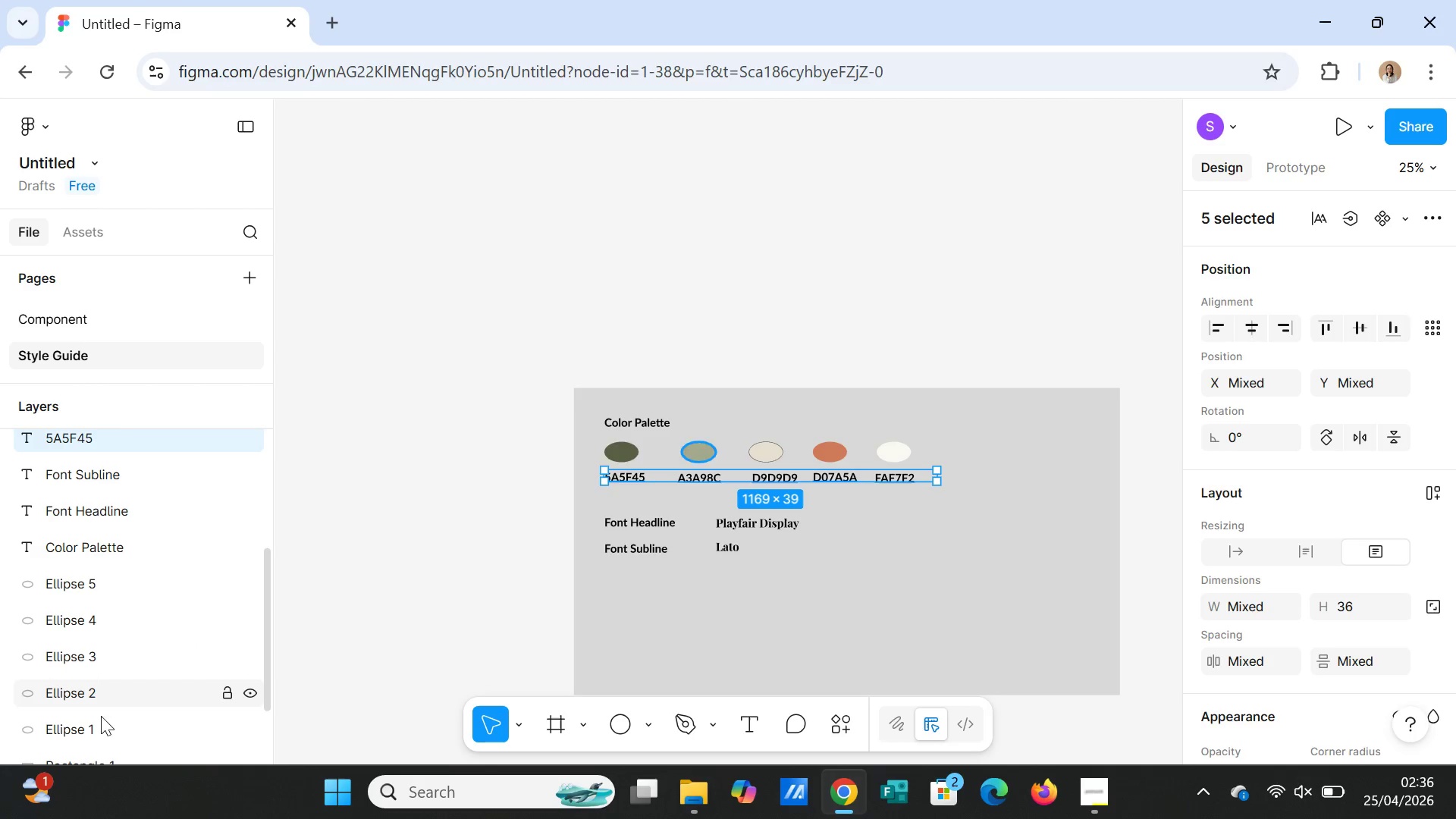 
left_click([101, 723])
 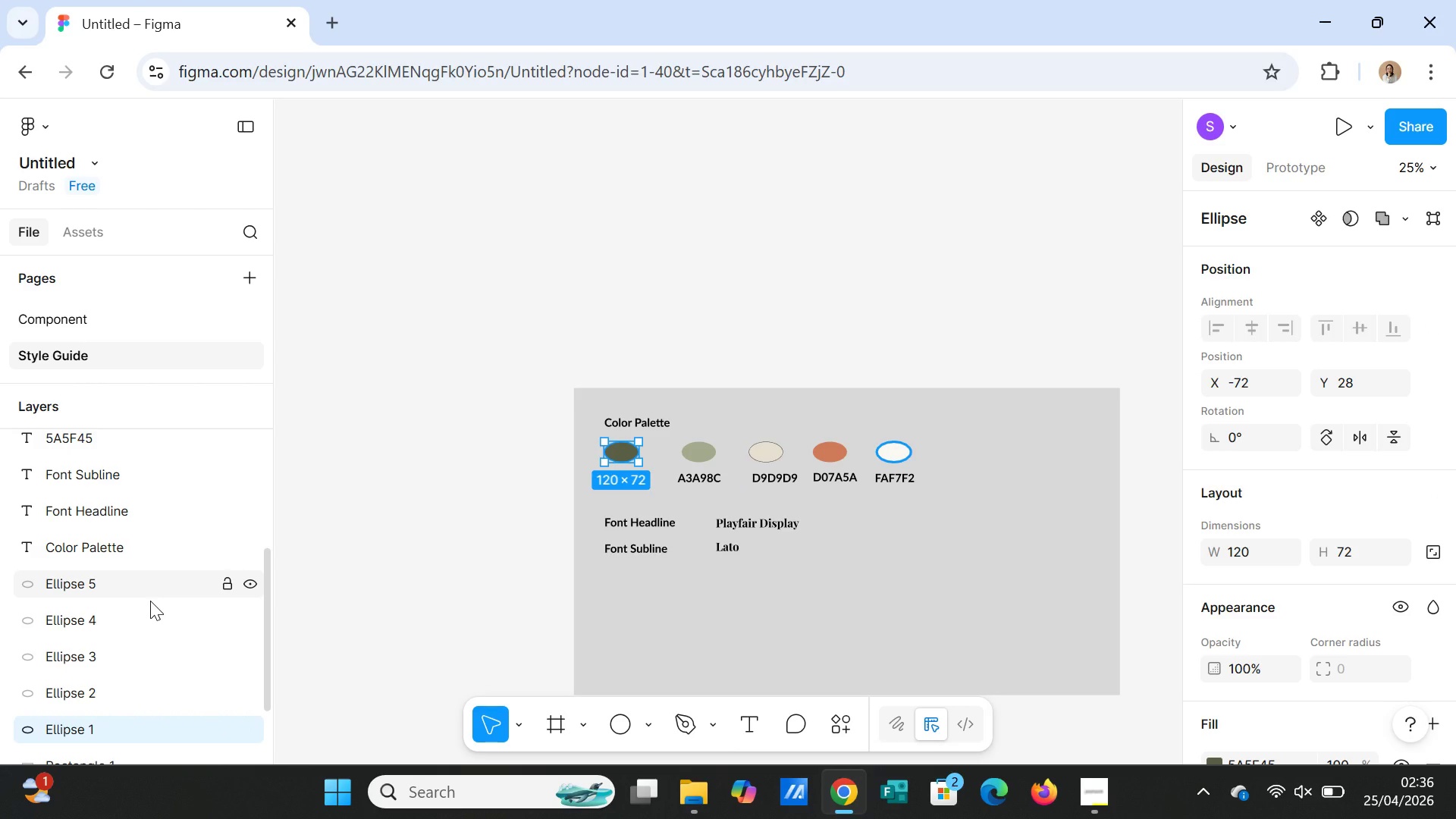 
hold_key(key=ControlLeft, duration=3.16)
left_click([99, 431])
 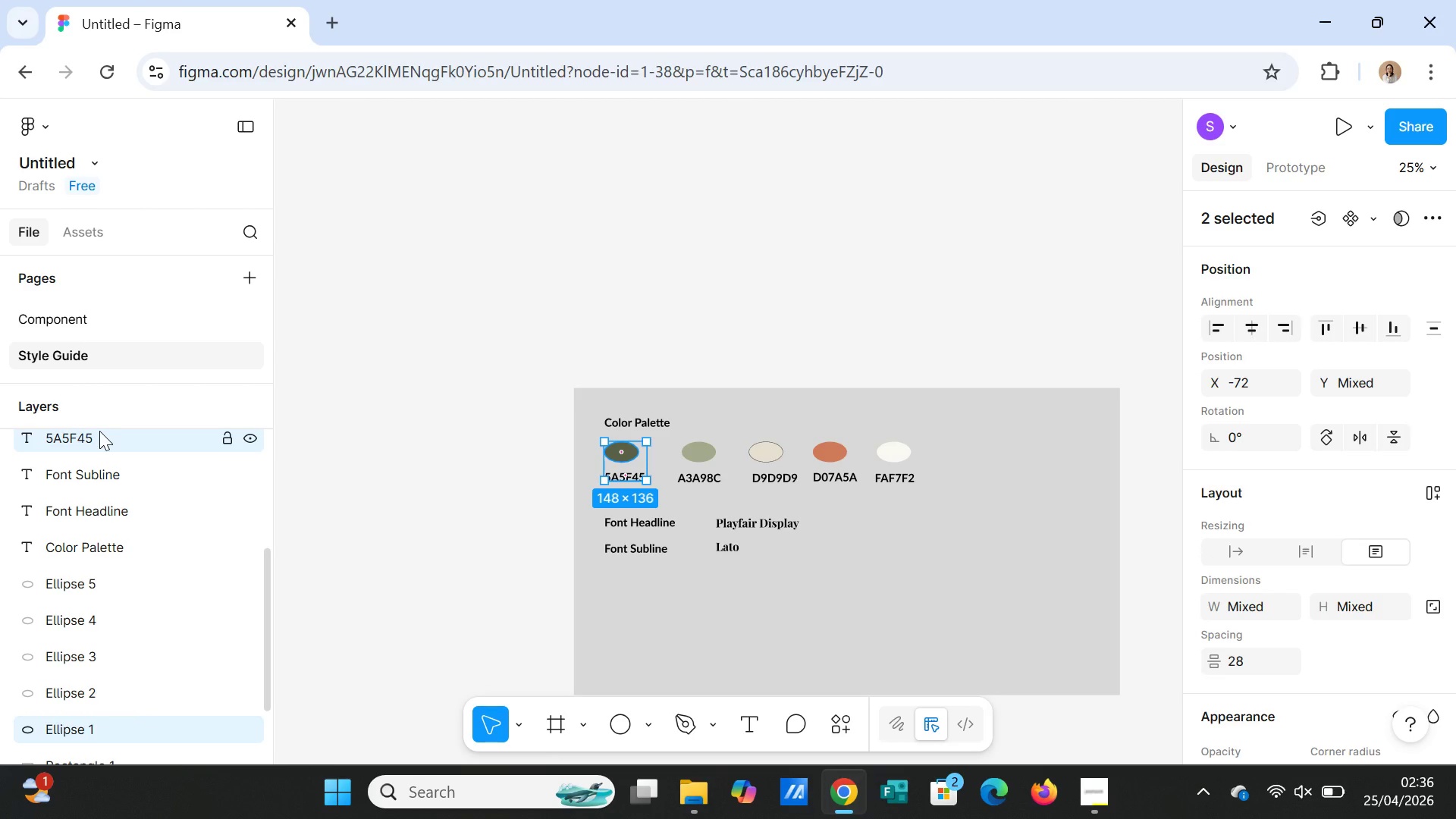 
right_click([99, 431])
 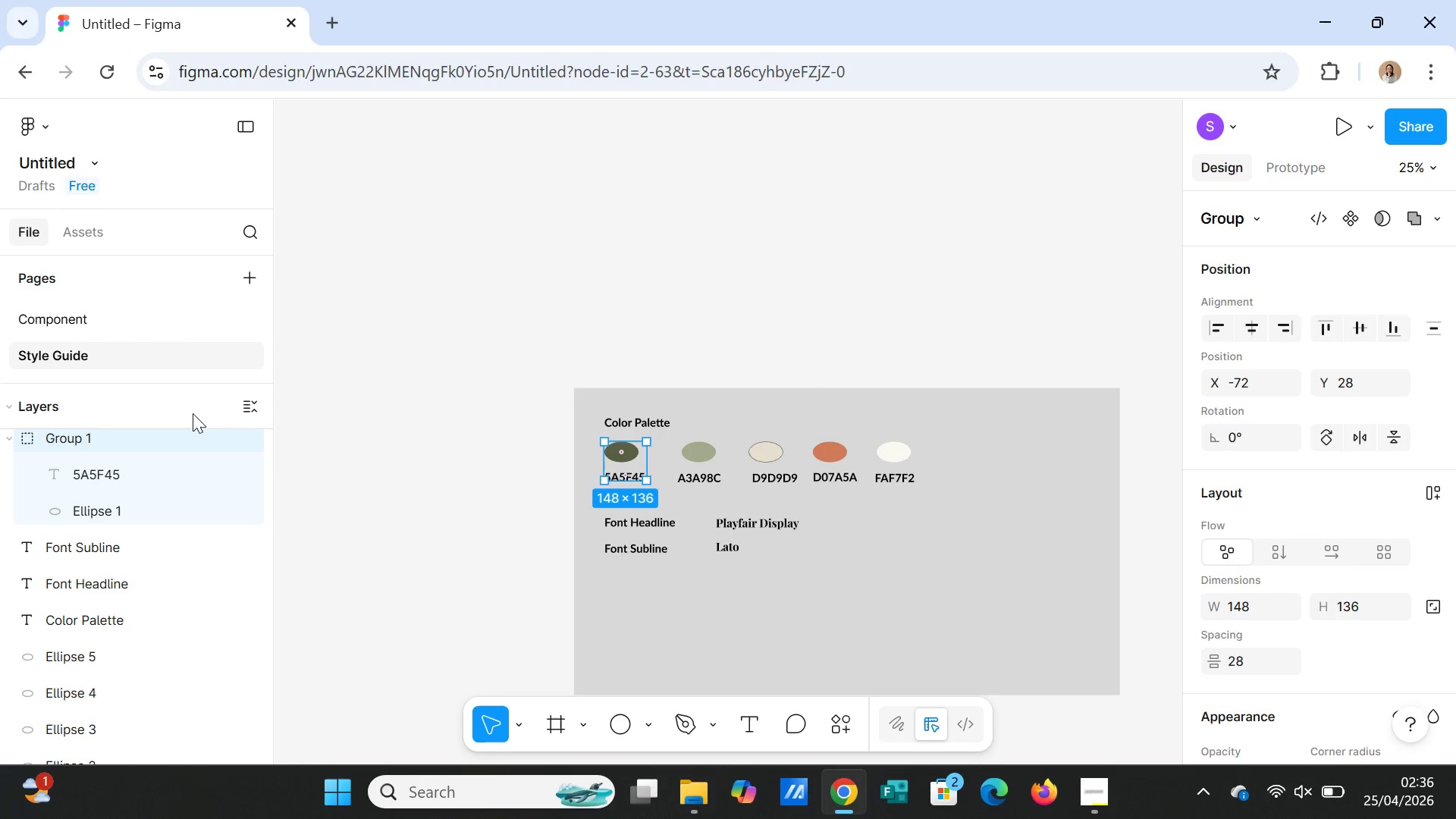 
type(Color)
 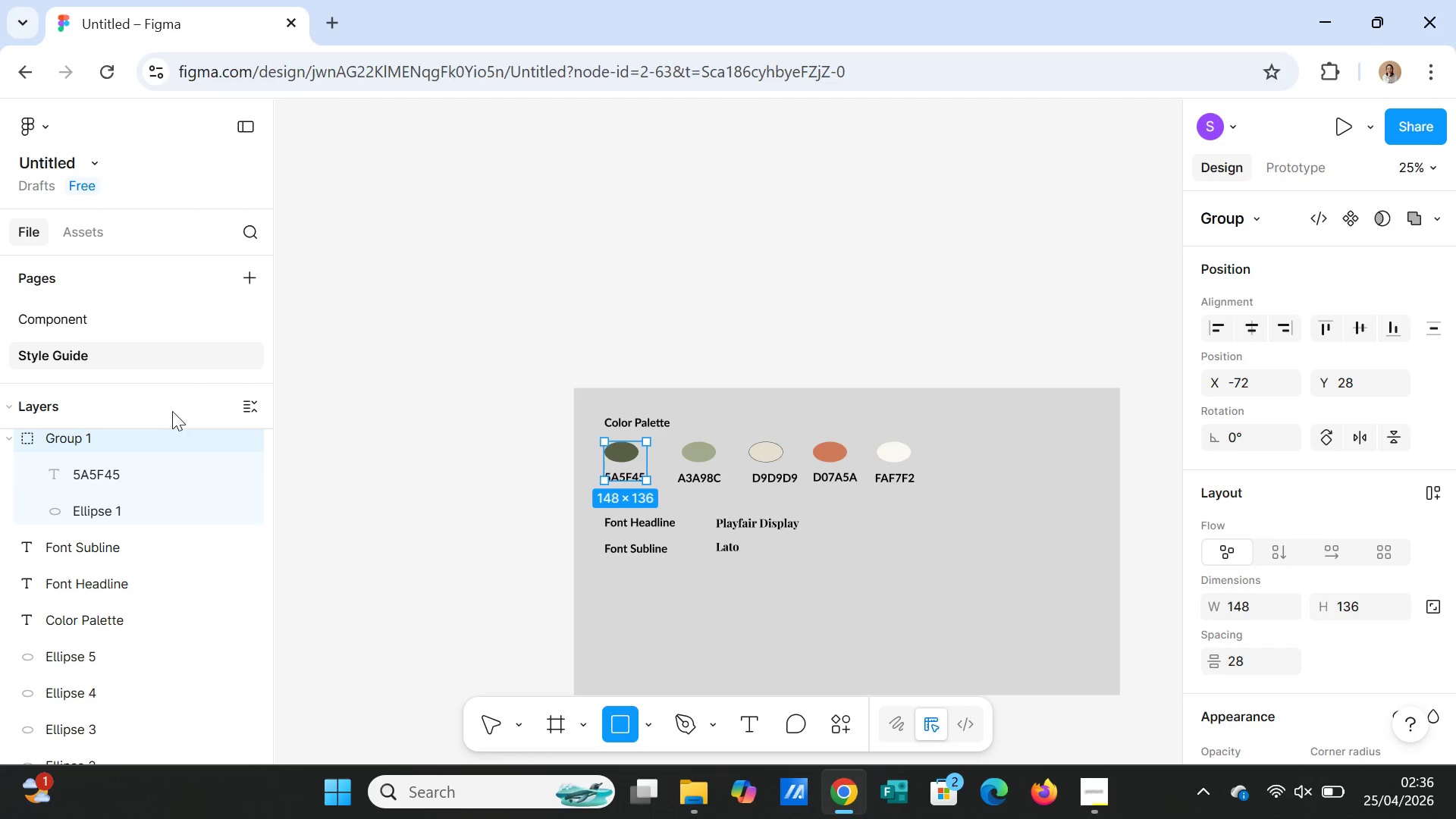 
double_click([81, 433])
 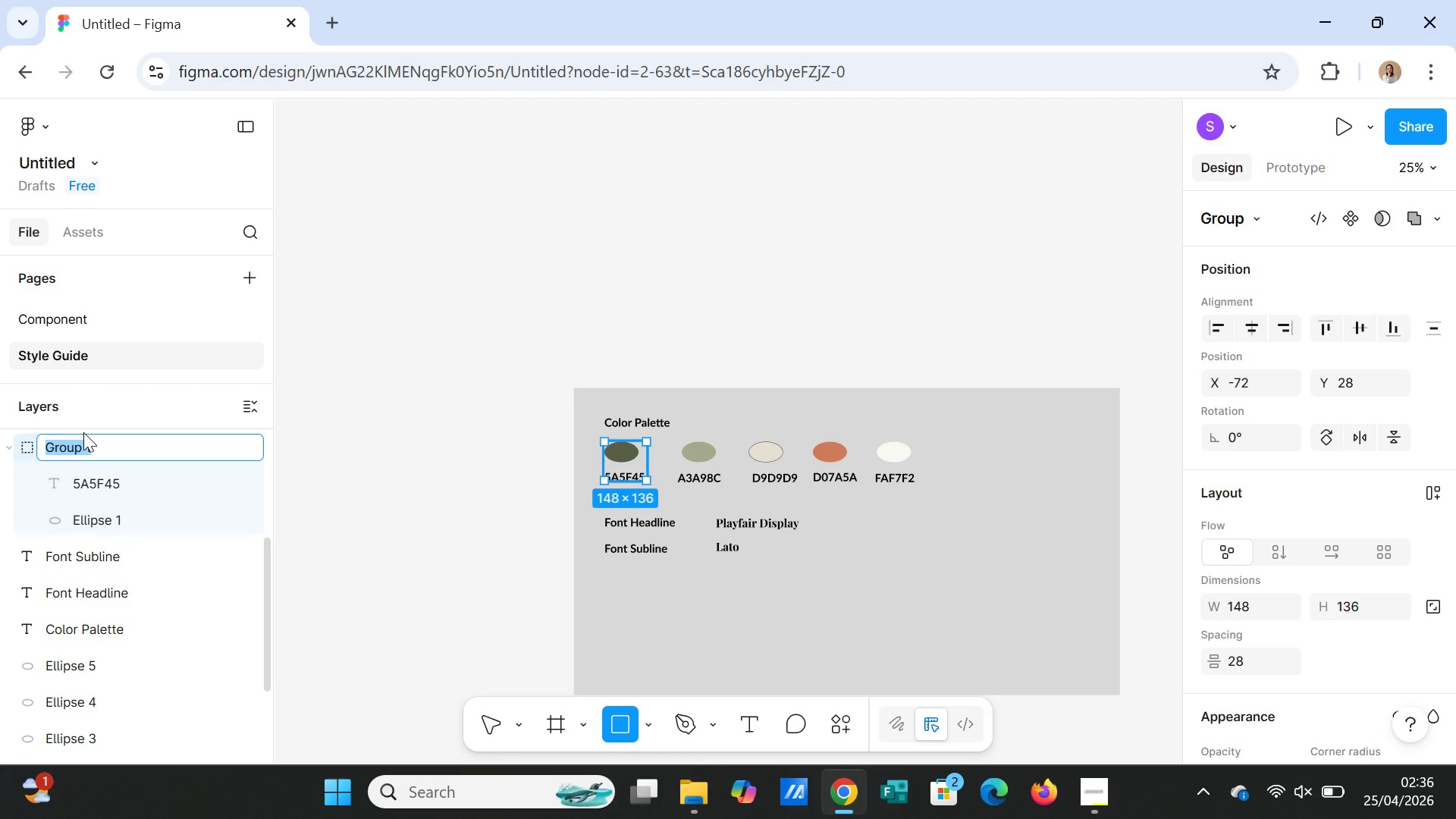 
type(Color/)
 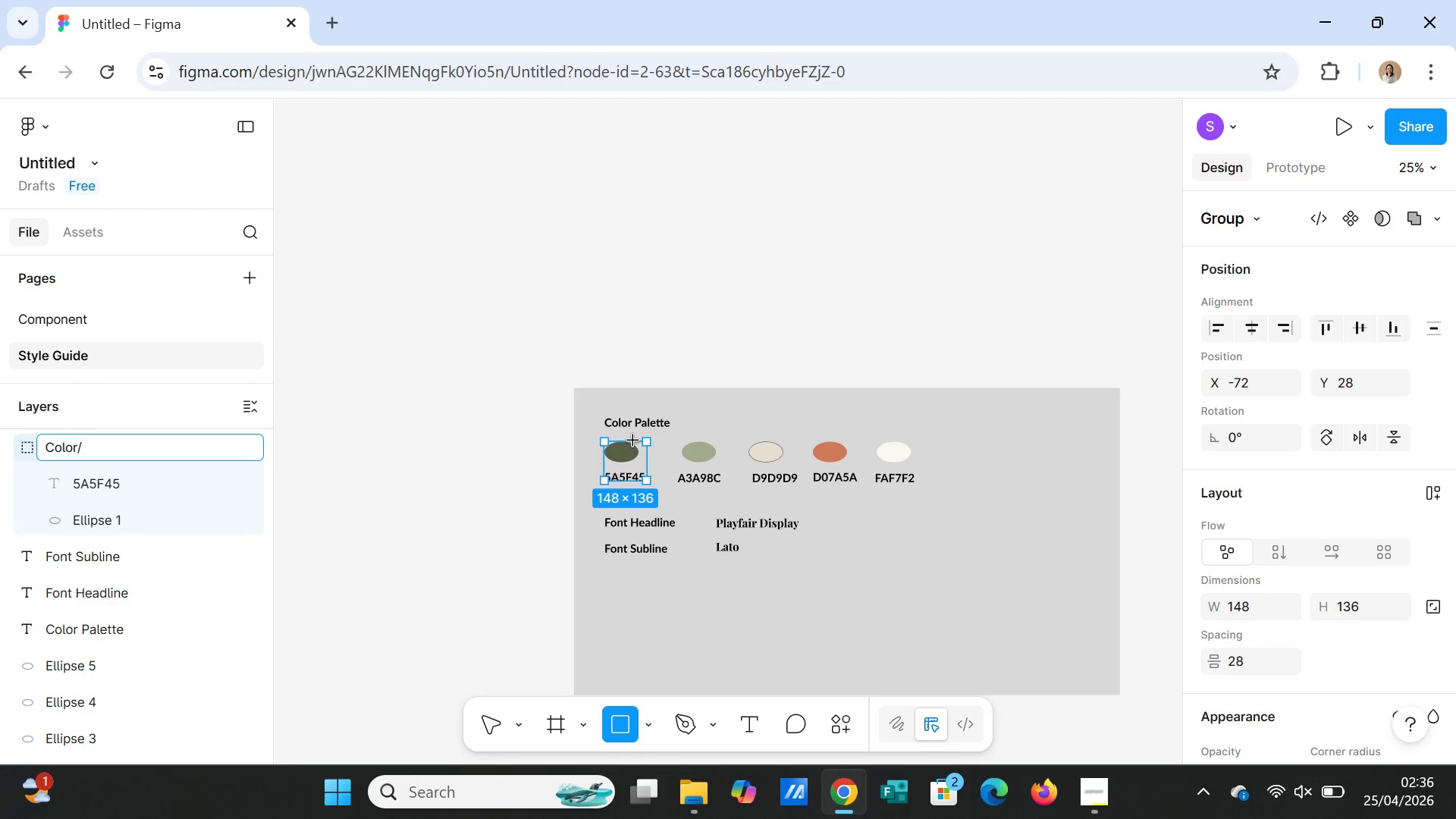 
type(5A5F45)
 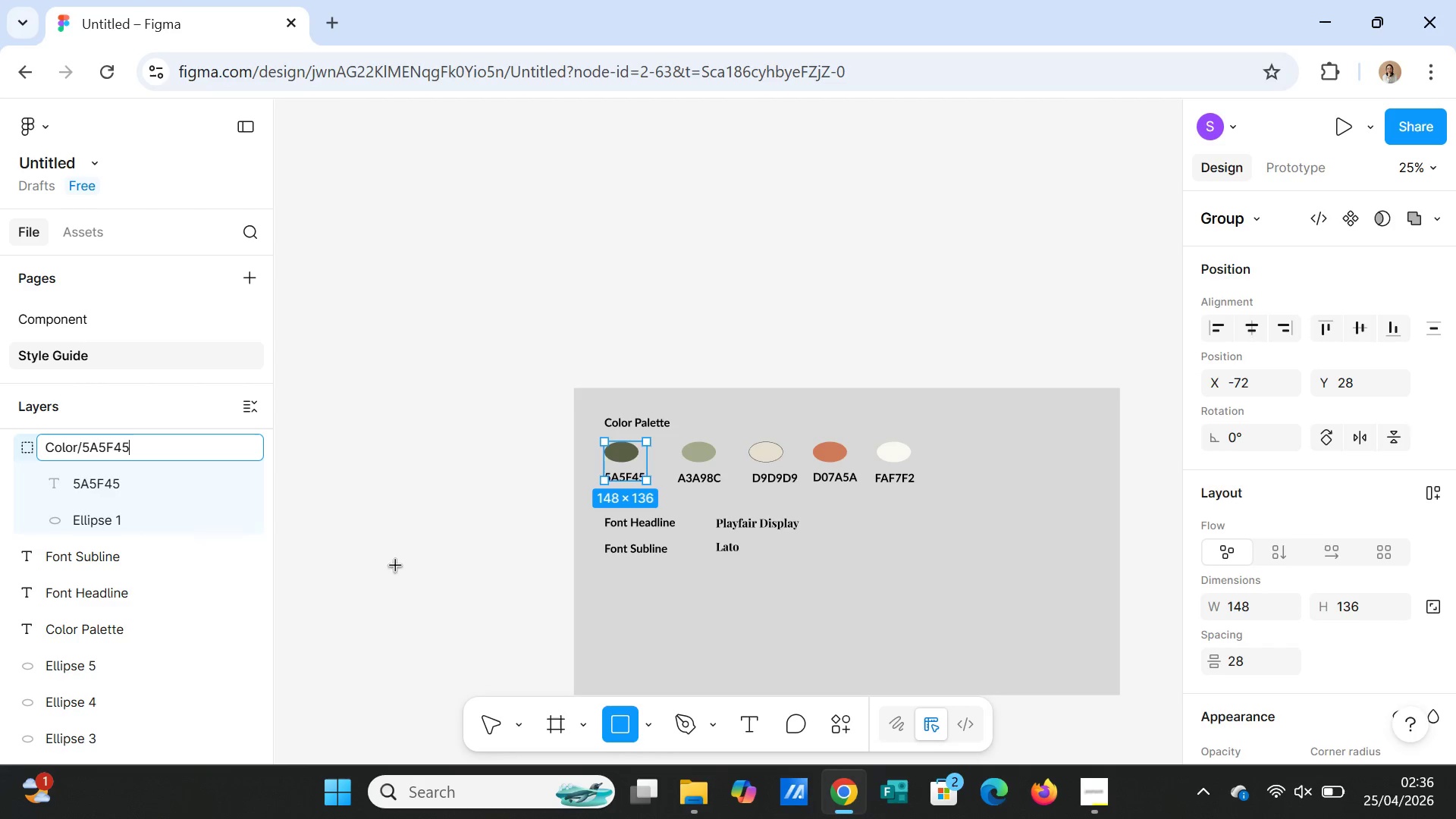 
left_click([348, 559])
 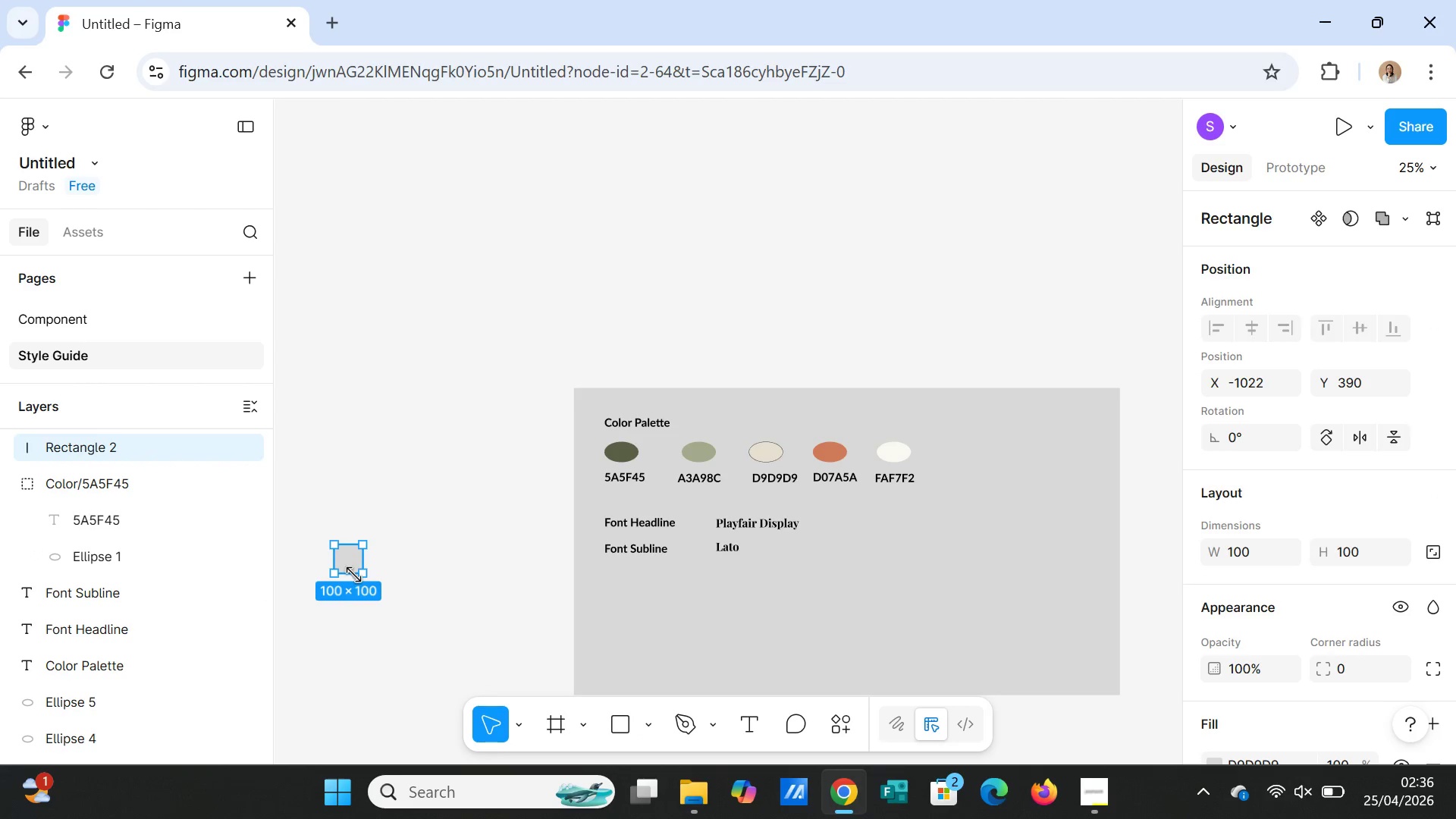 
left_click([408, 555])
 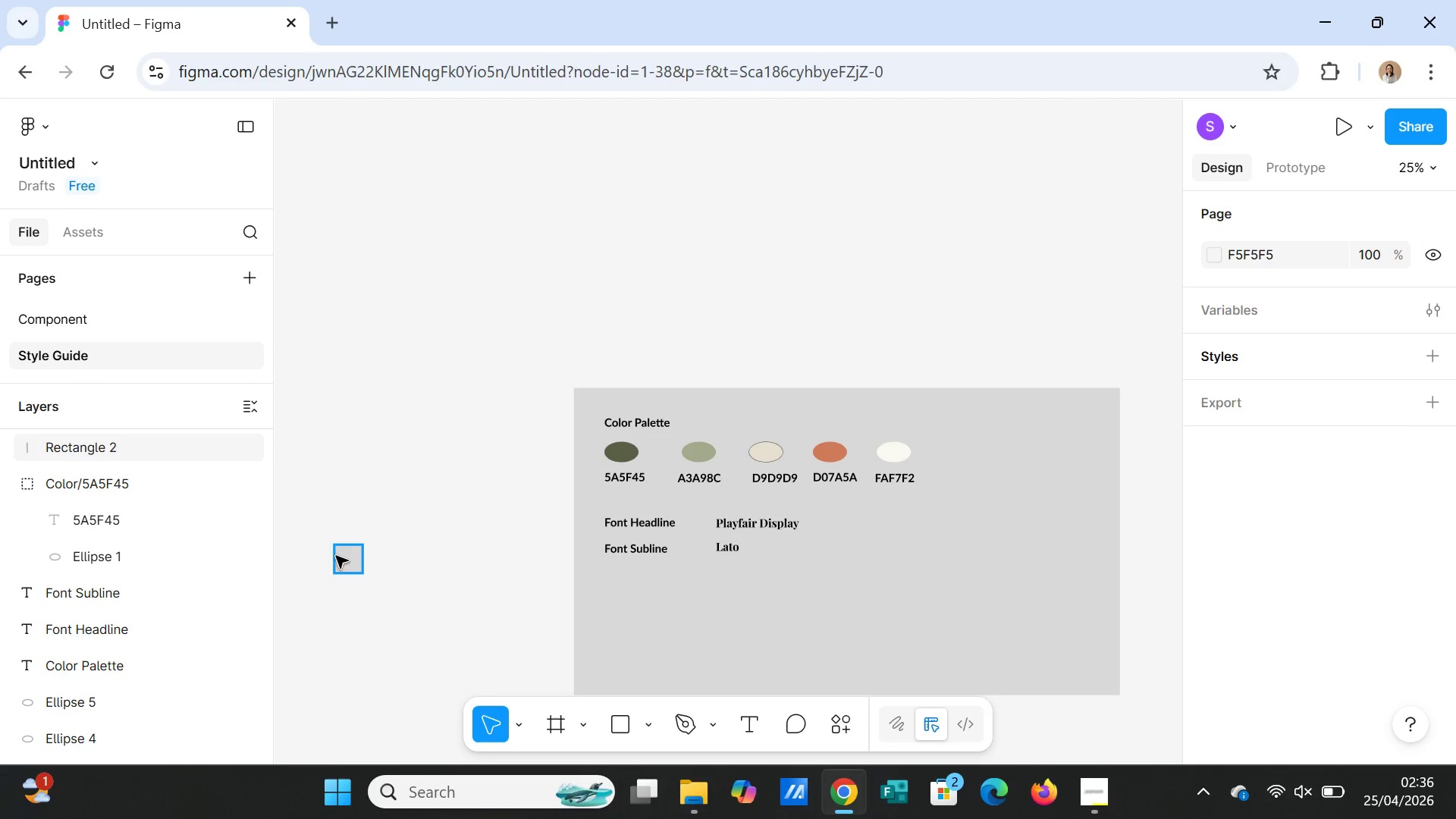 
left_click([347, 560])
 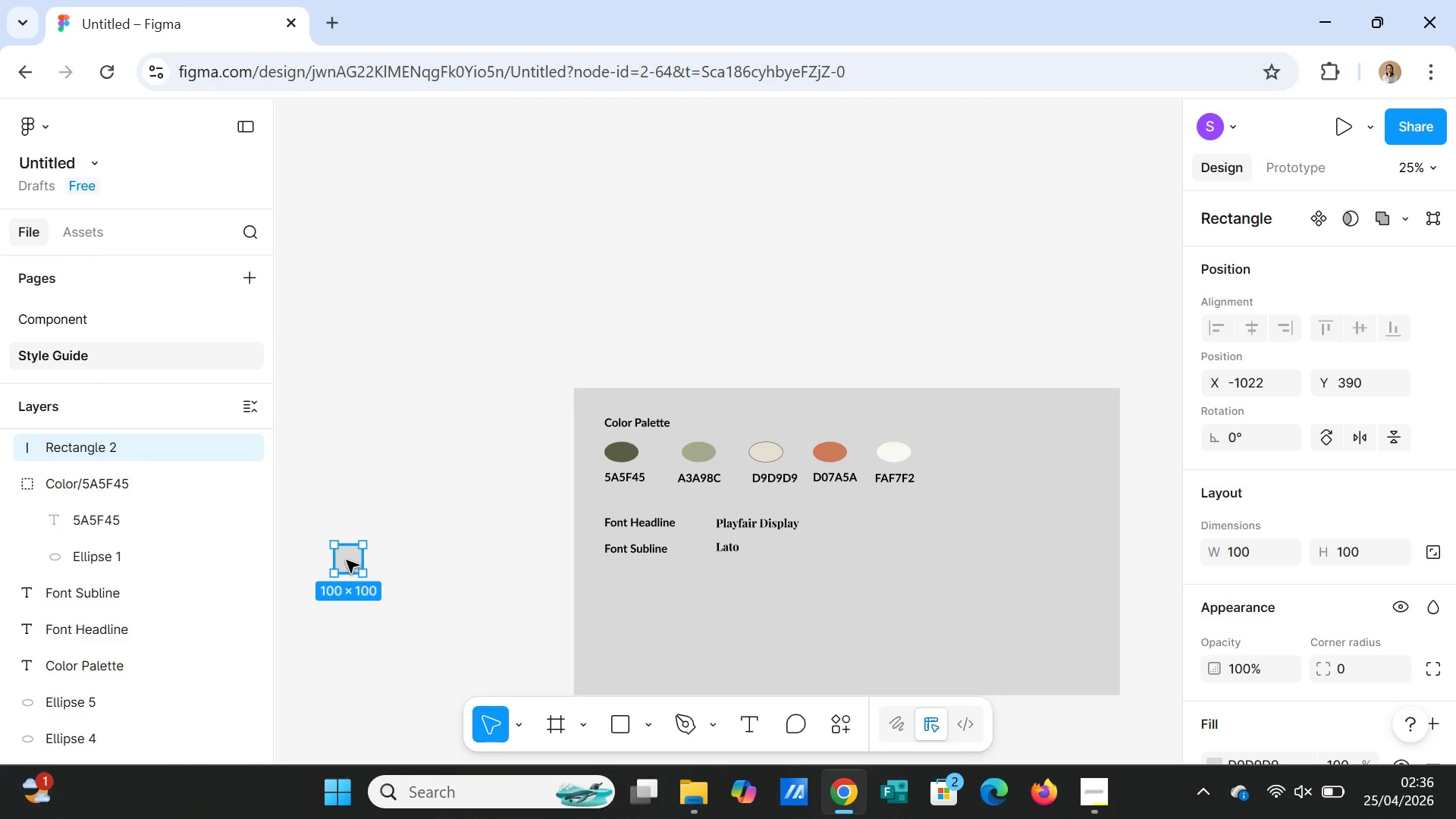 
key(Delete)
 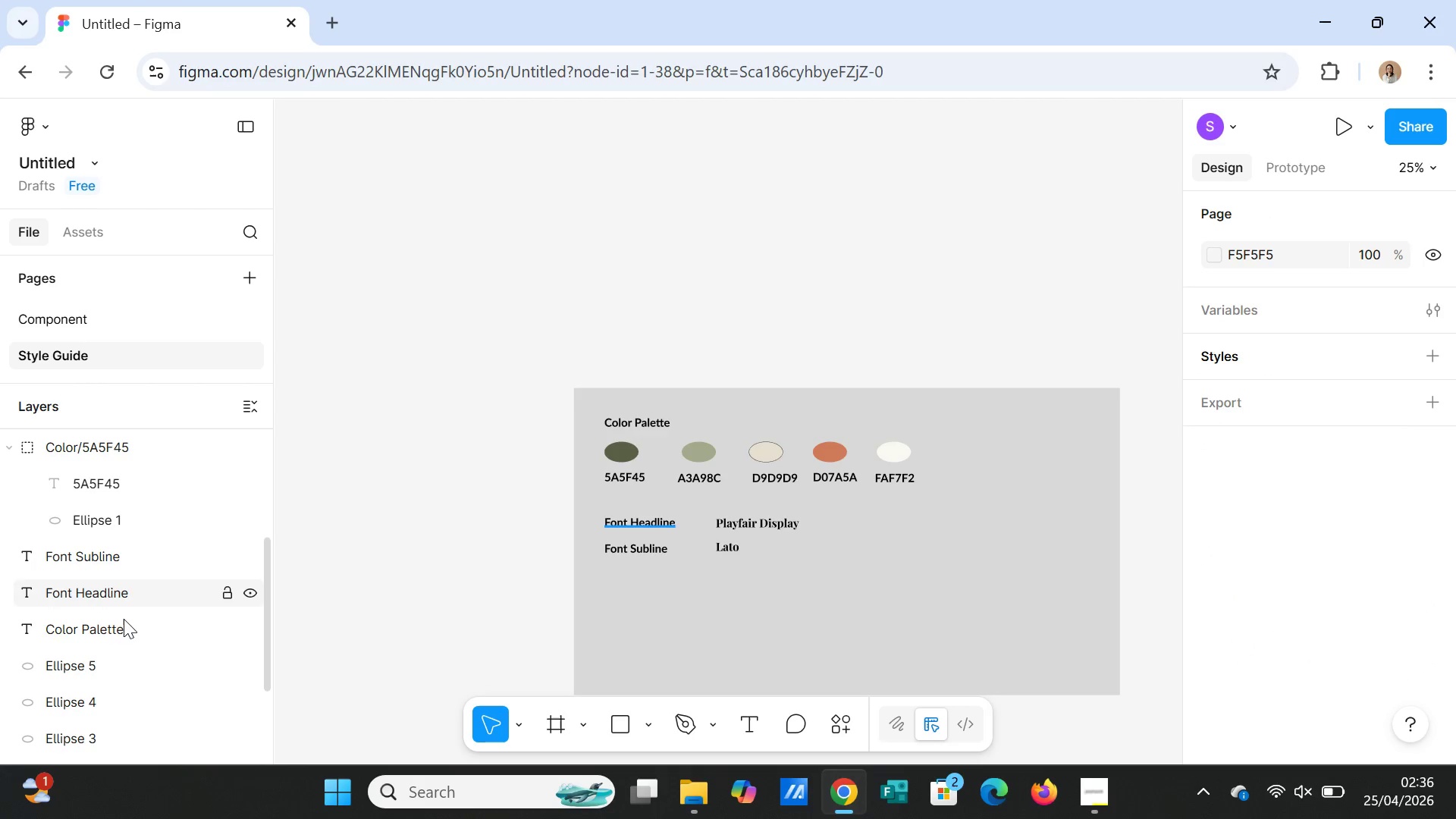 
scroll: coordinate [115, 641], scroll_direction: down, amount: 1.0
 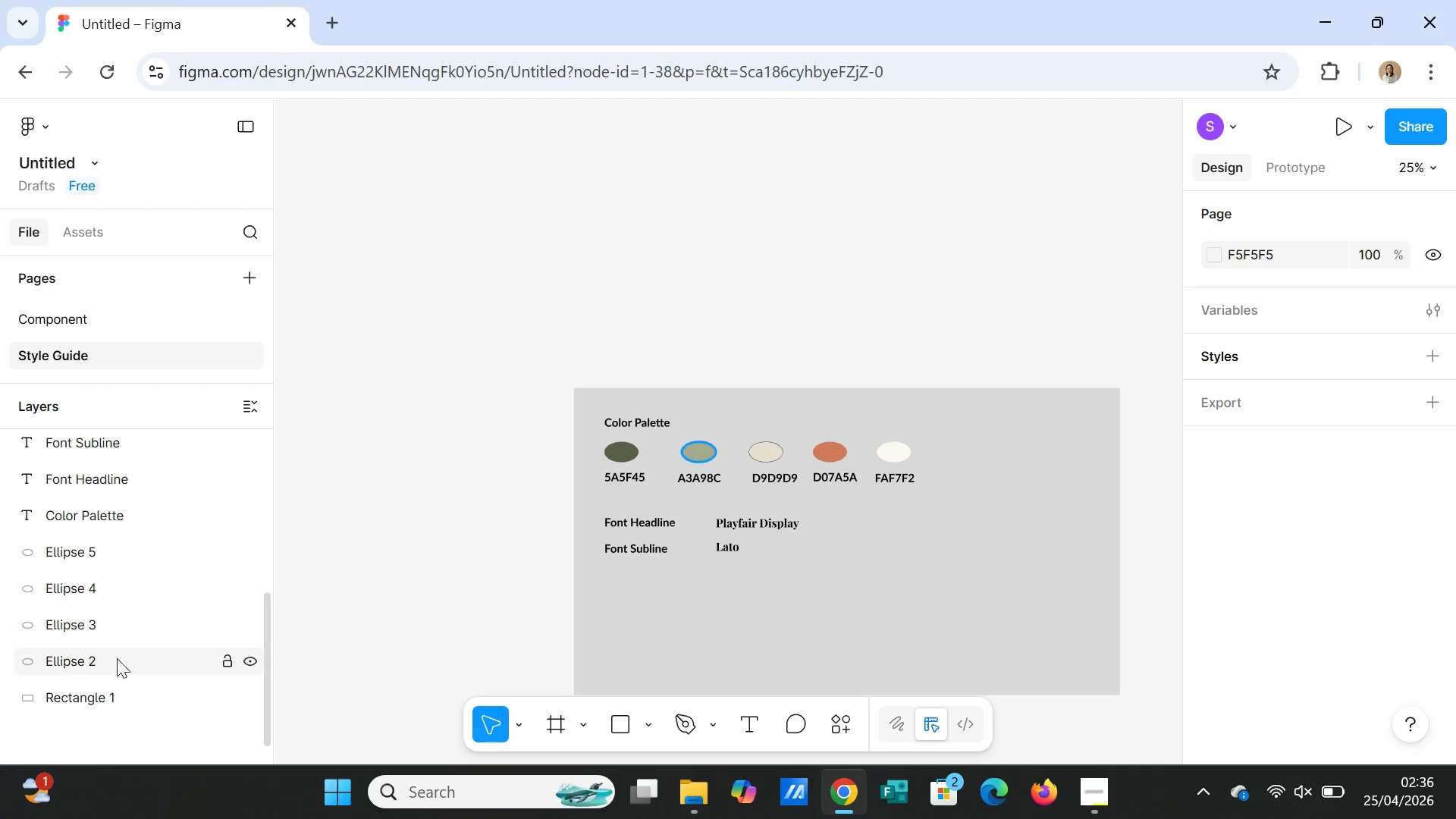 
left_click([116, 658])
 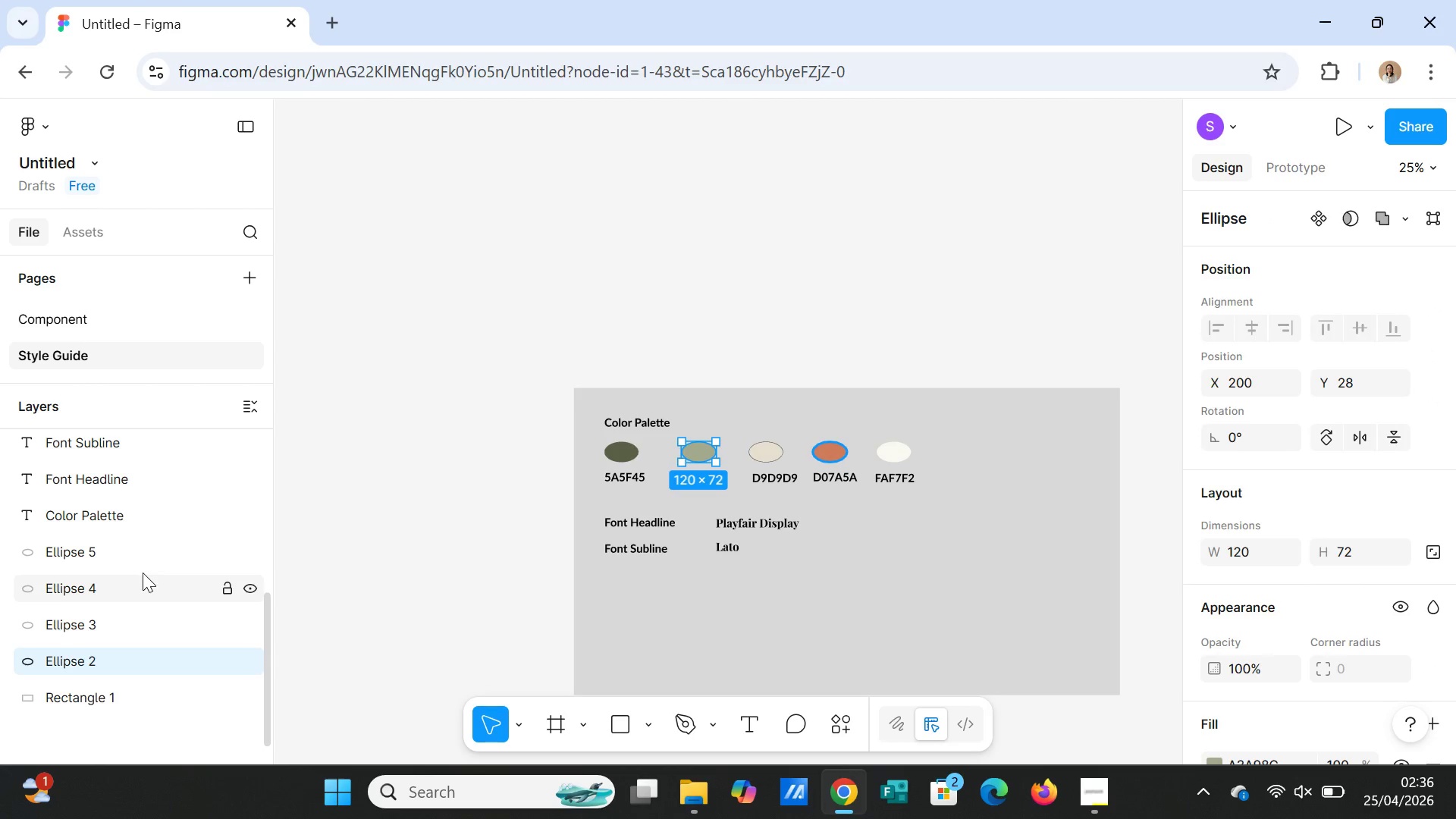 
scroll: coordinate [148, 504], scroll_direction: up, amount: 2.0
 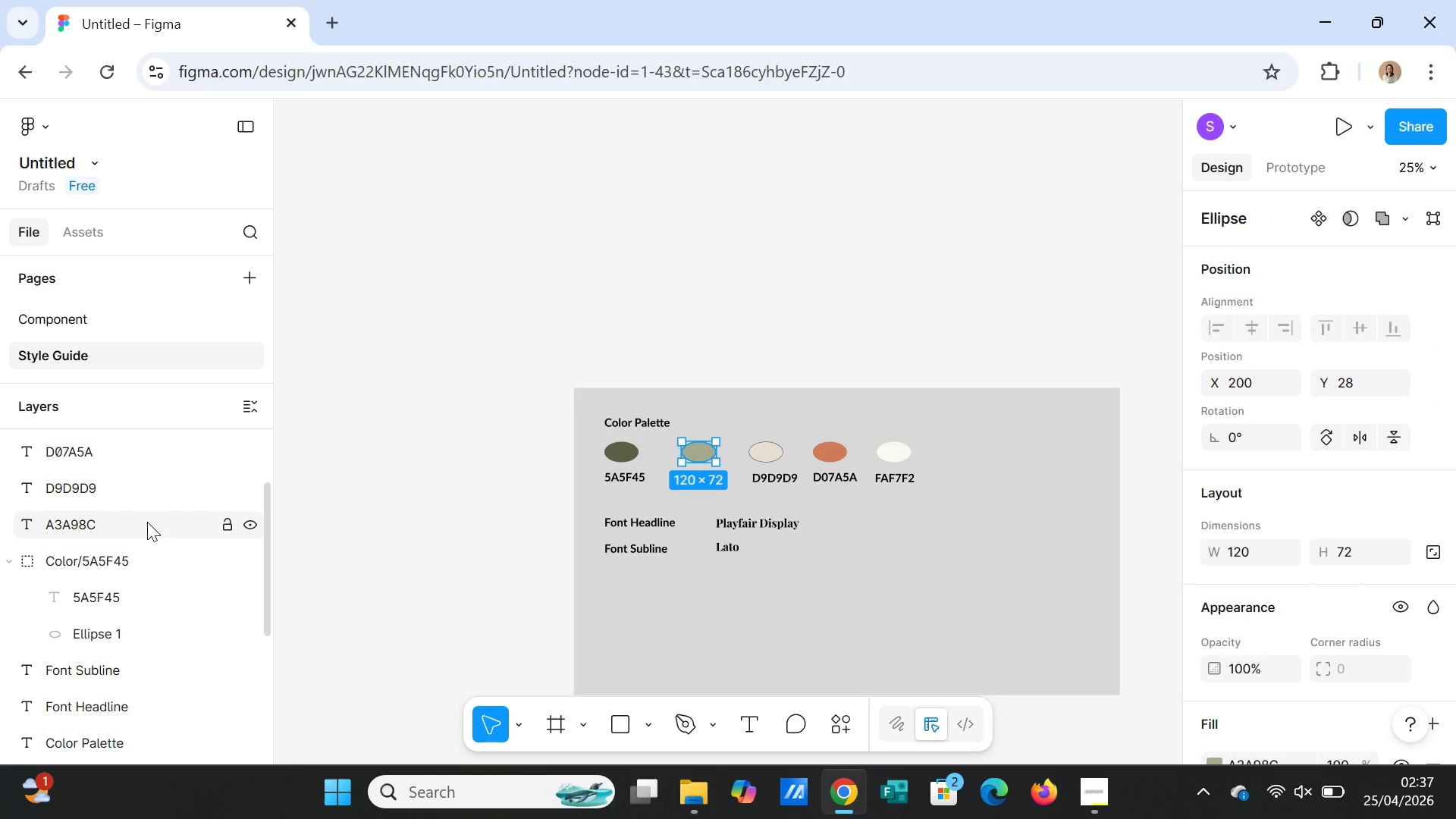 
hold_key(key=ControlLeft, duration=1.55)
left_click([147, 519])
 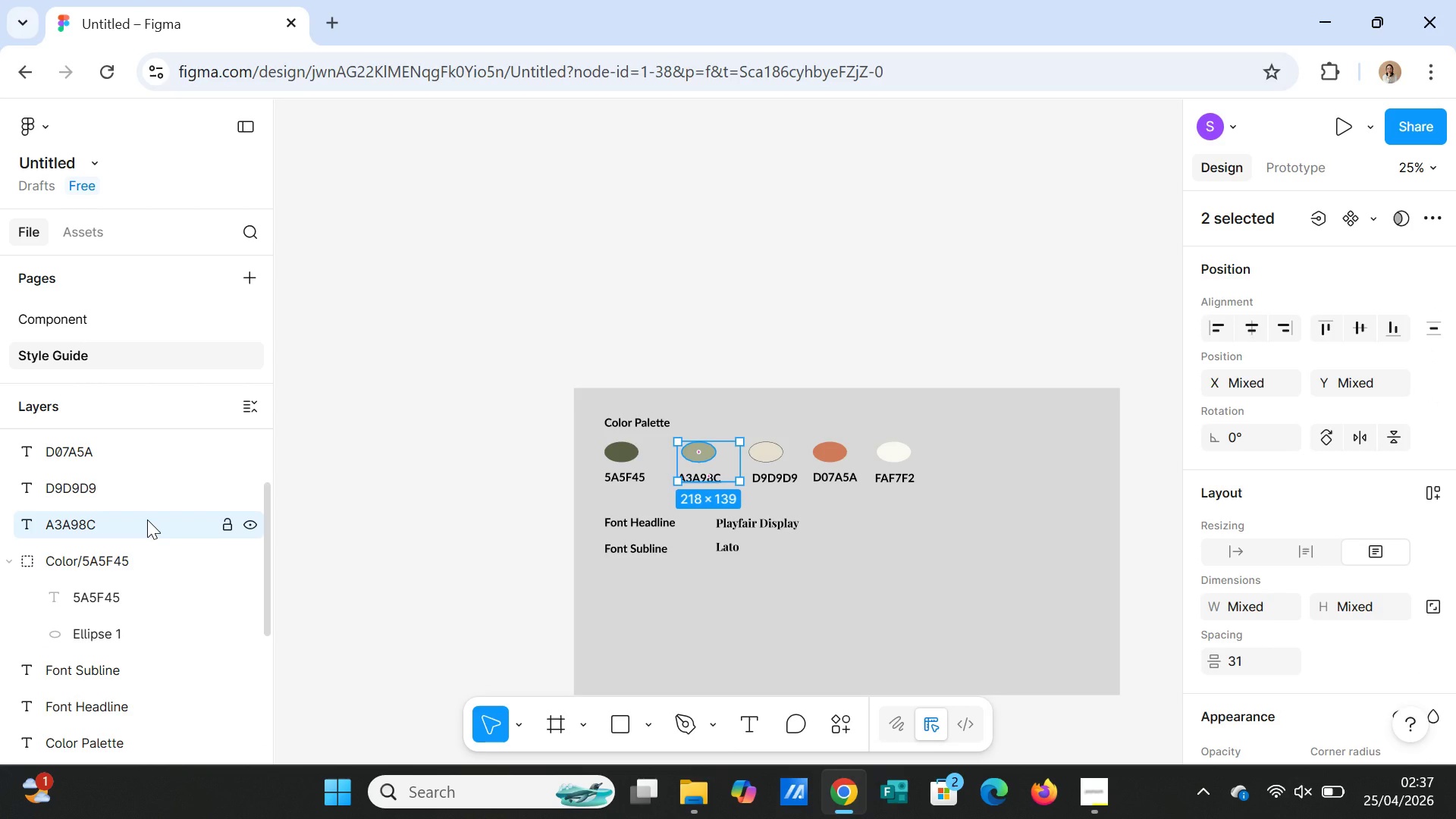 
right_click([147, 519])
 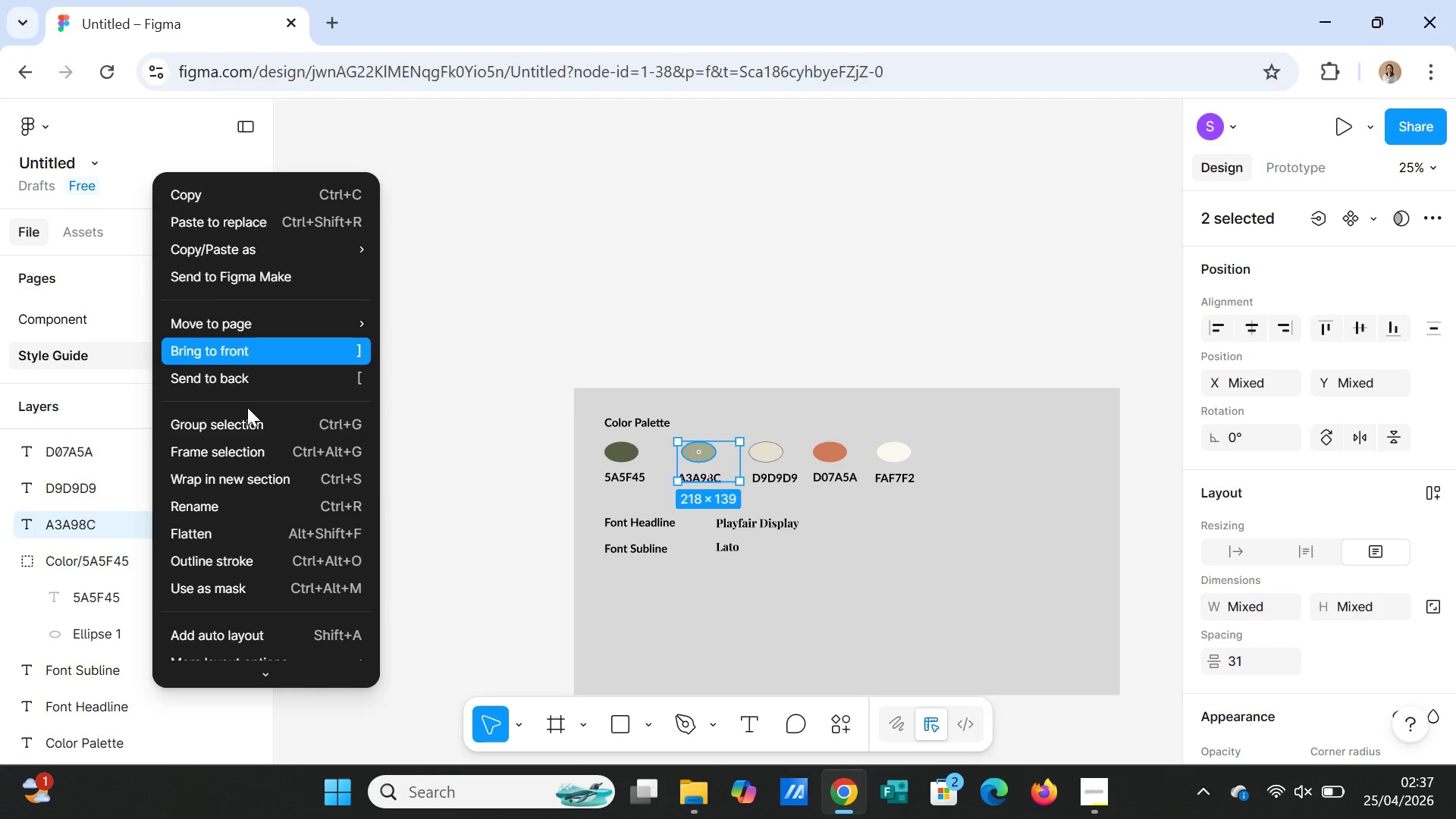 
left_click([244, 416])
 